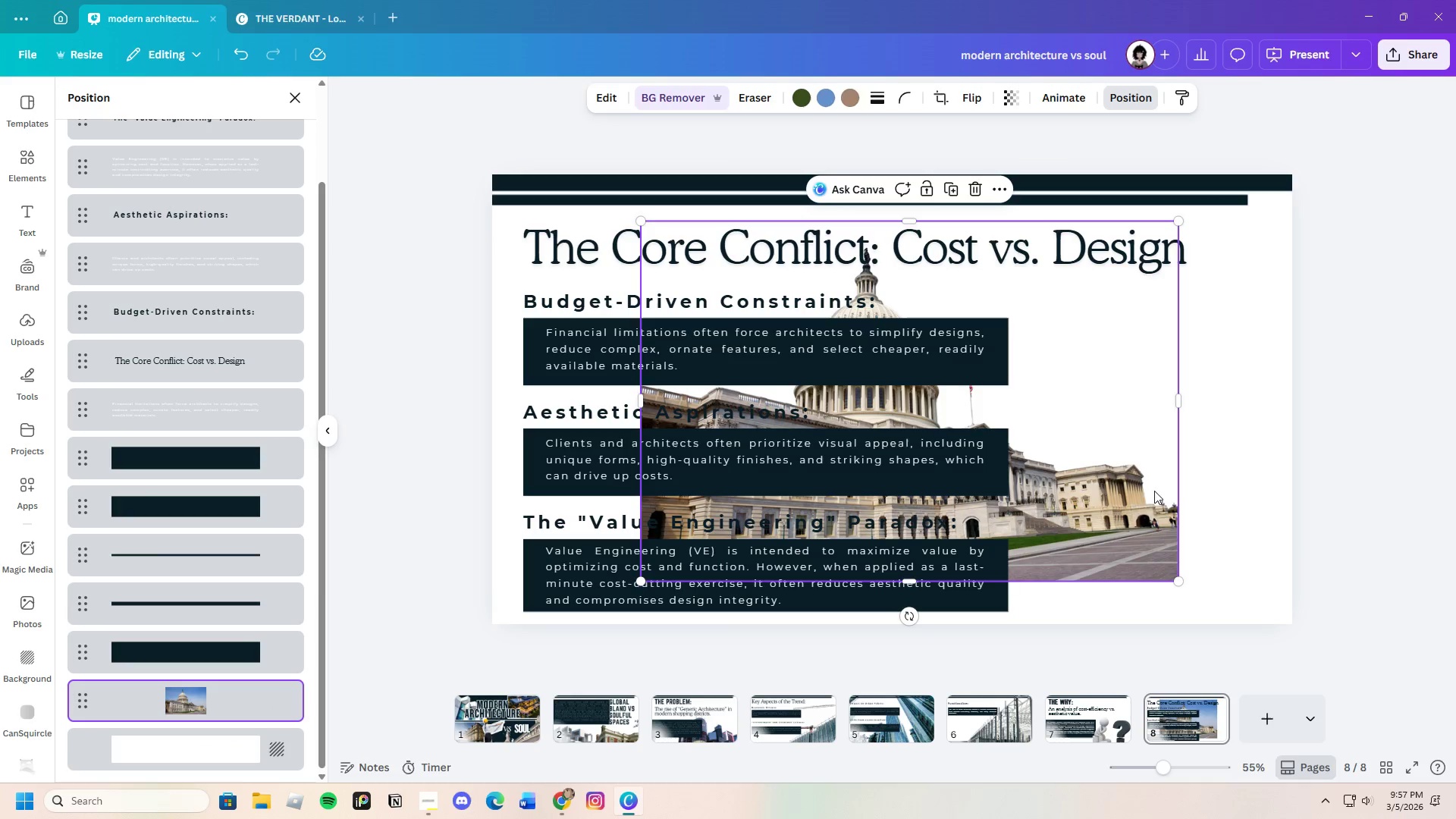 
left_click_drag(start_coordinate=[1106, 466], to_coordinate=[990, 559])
 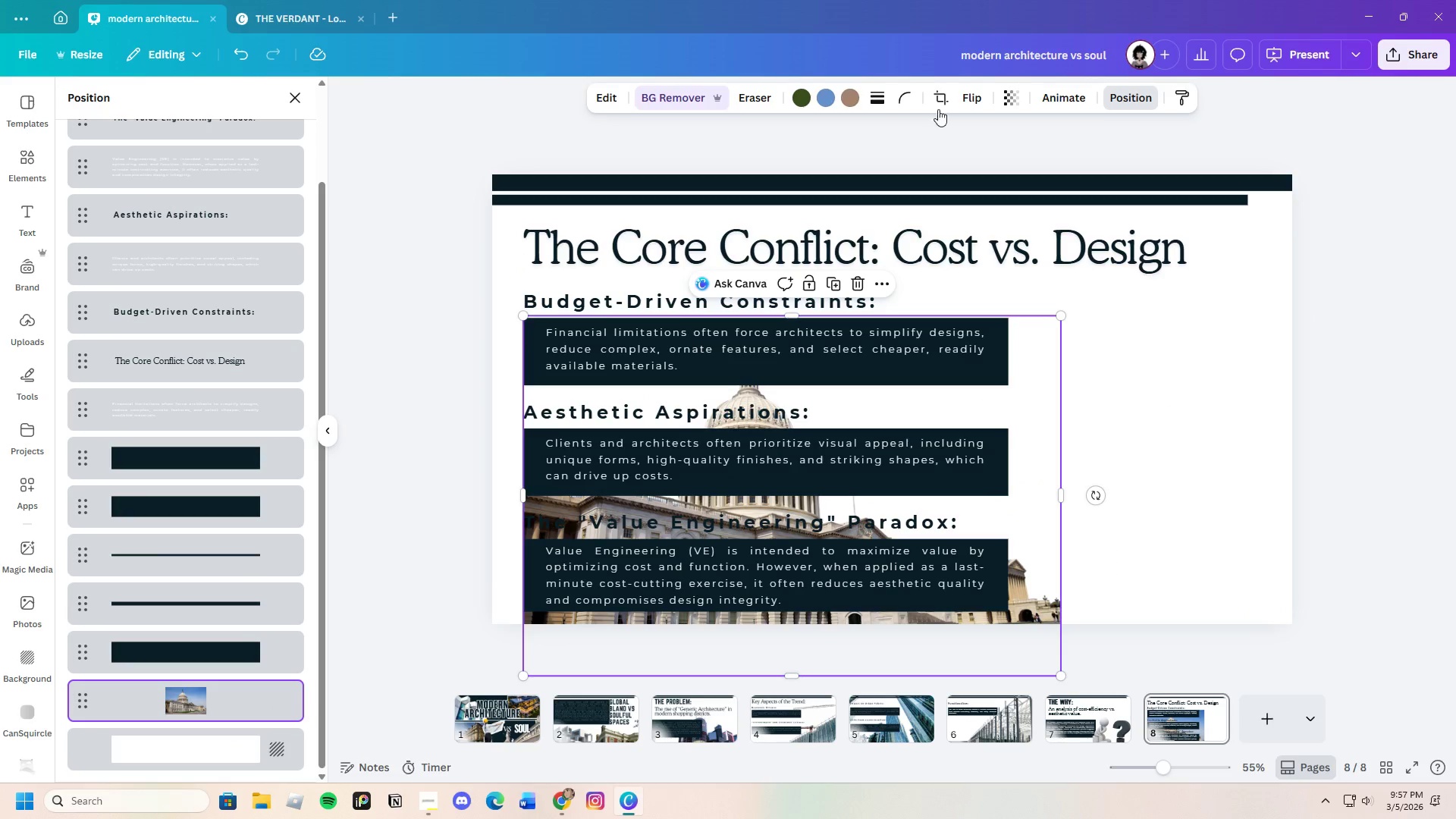 
left_click([962, 99])
 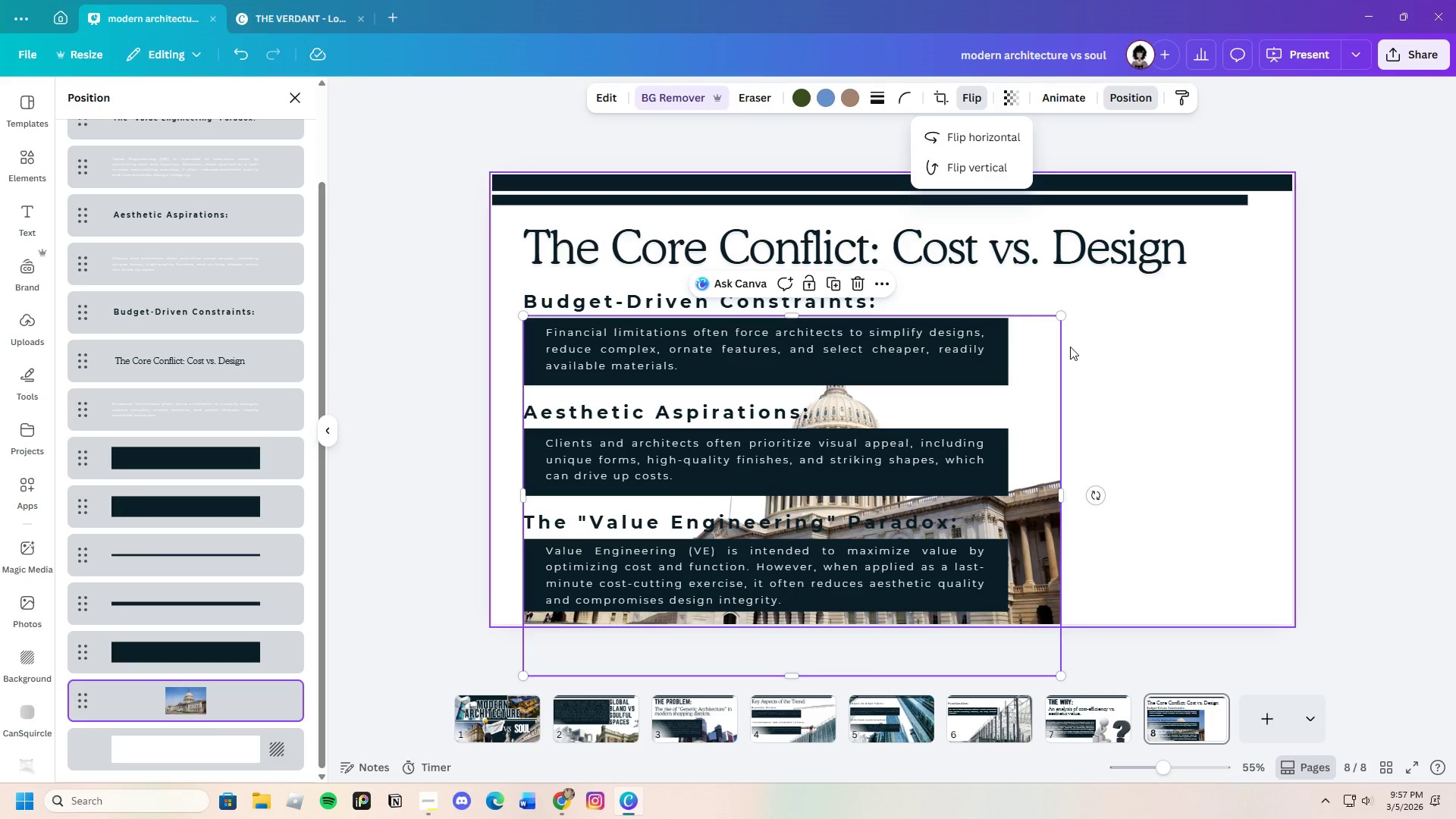 
left_click_drag(start_coordinate=[1062, 318], to_coordinate=[1354, 305])
 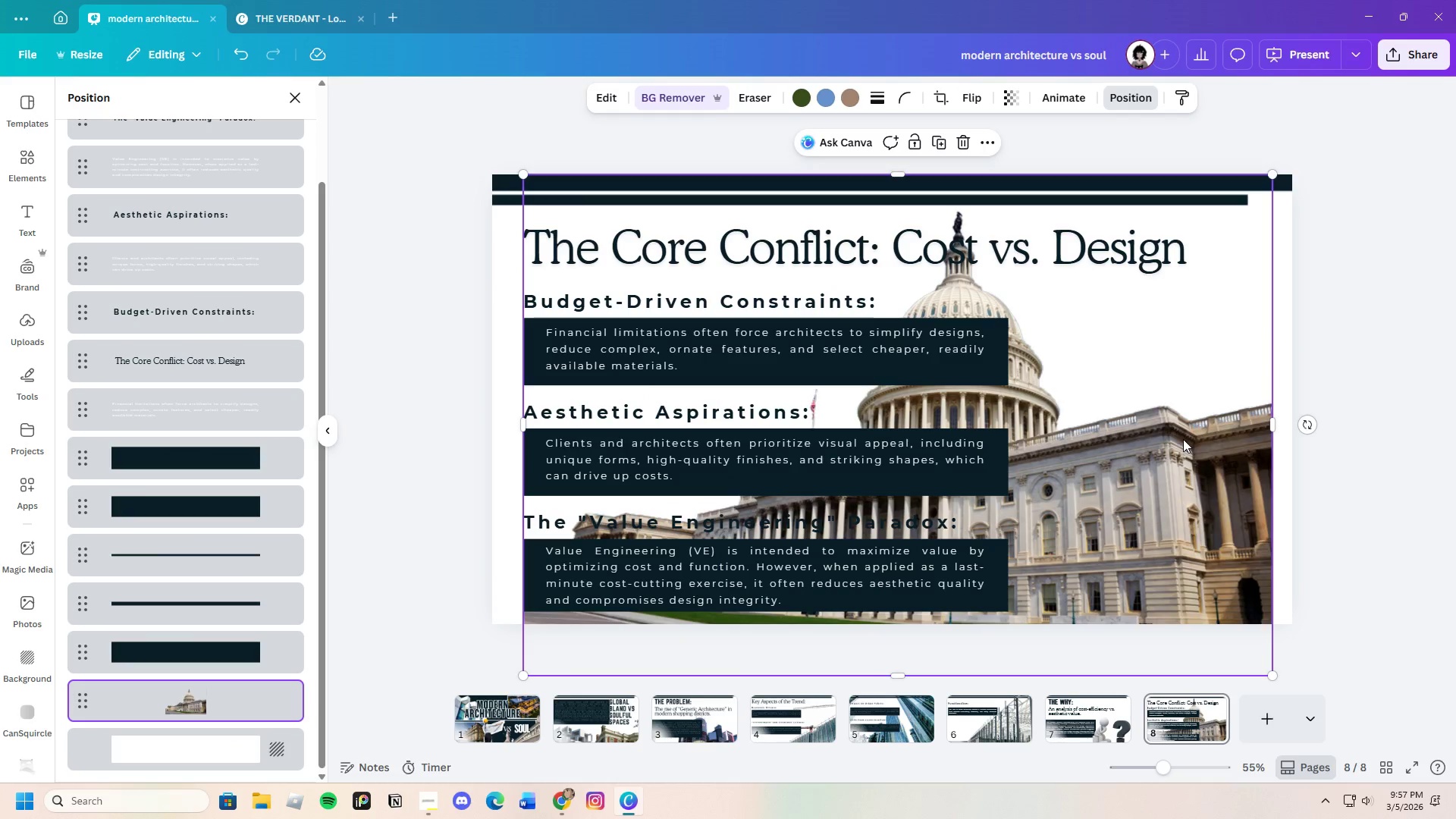 
left_click_drag(start_coordinate=[1185, 439], to_coordinate=[1194, 457])
 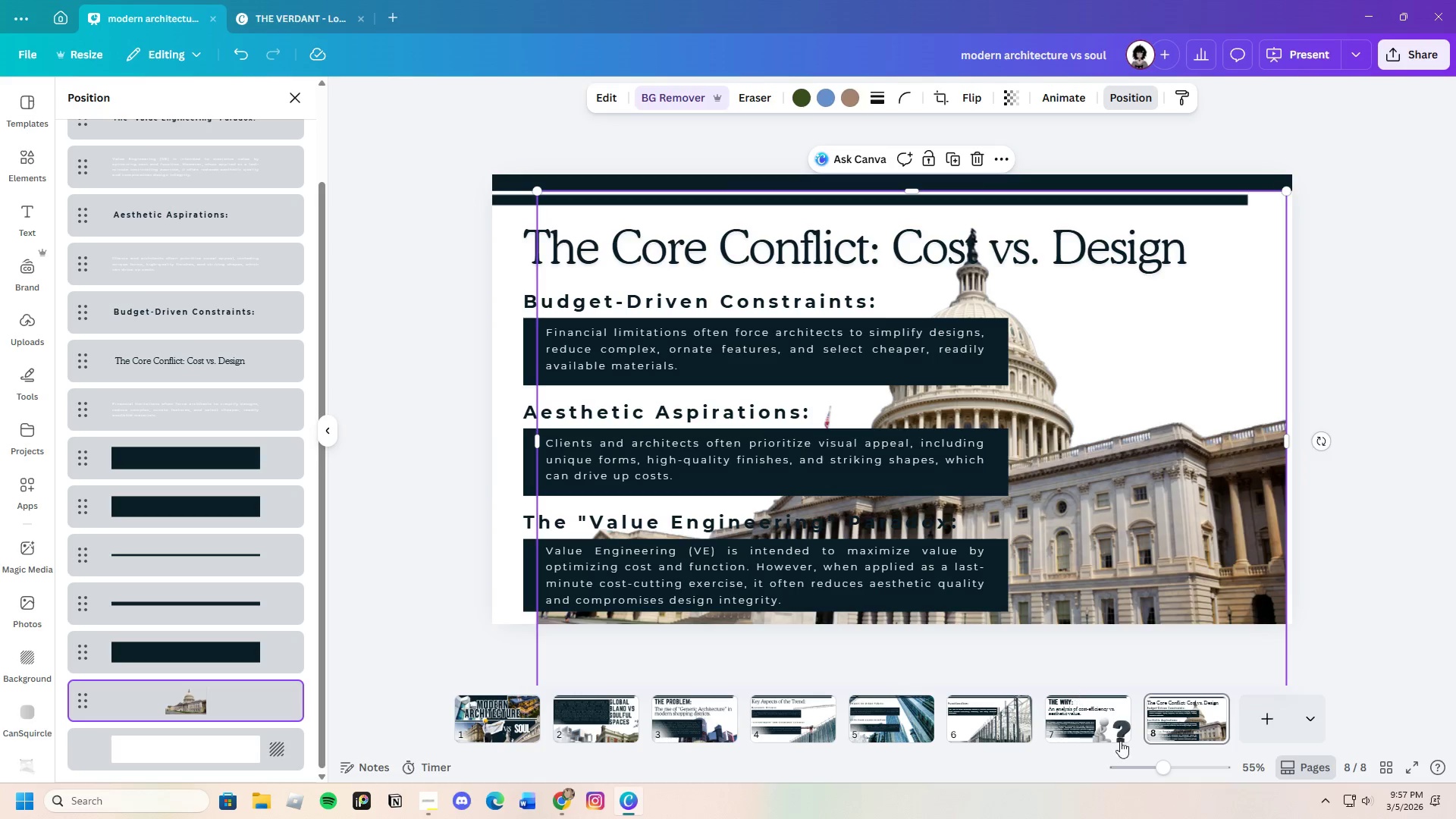 
left_click_drag(start_coordinate=[1153, 770], to_coordinate=[1148, 769])
 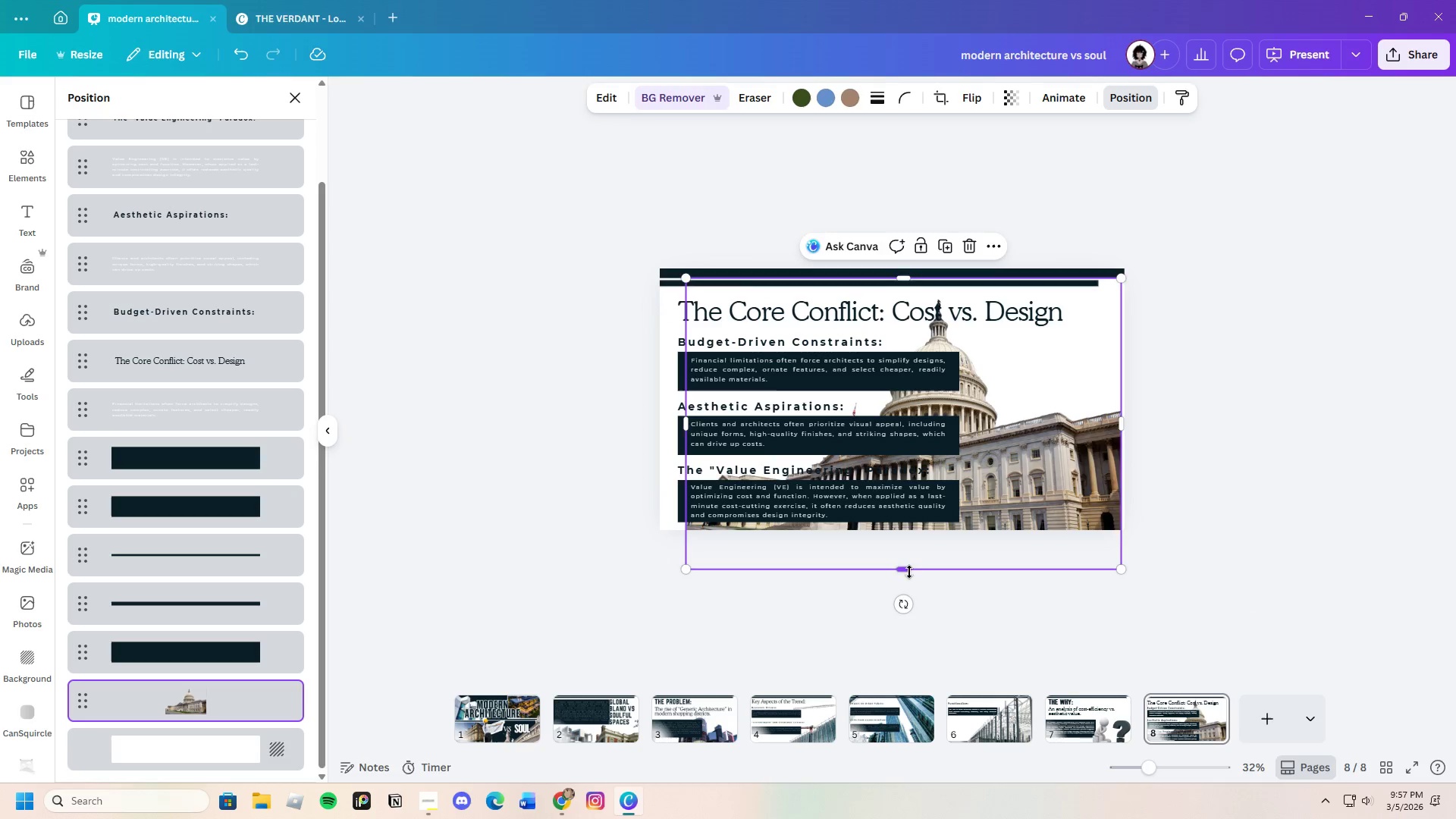 
left_click_drag(start_coordinate=[909, 572], to_coordinate=[912, 552])
 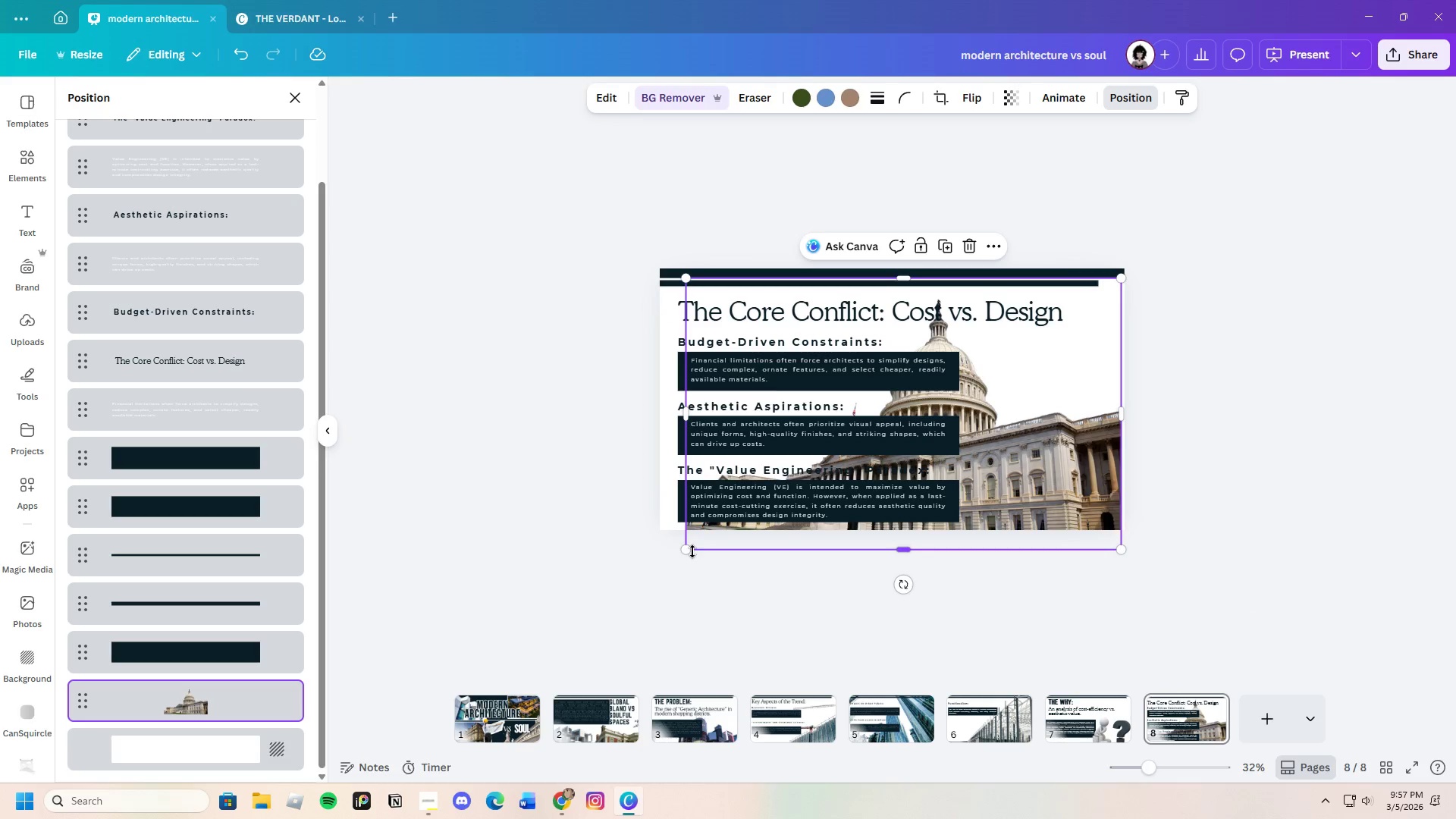 
left_click_drag(start_coordinate=[692, 551], to_coordinate=[662, 554])
 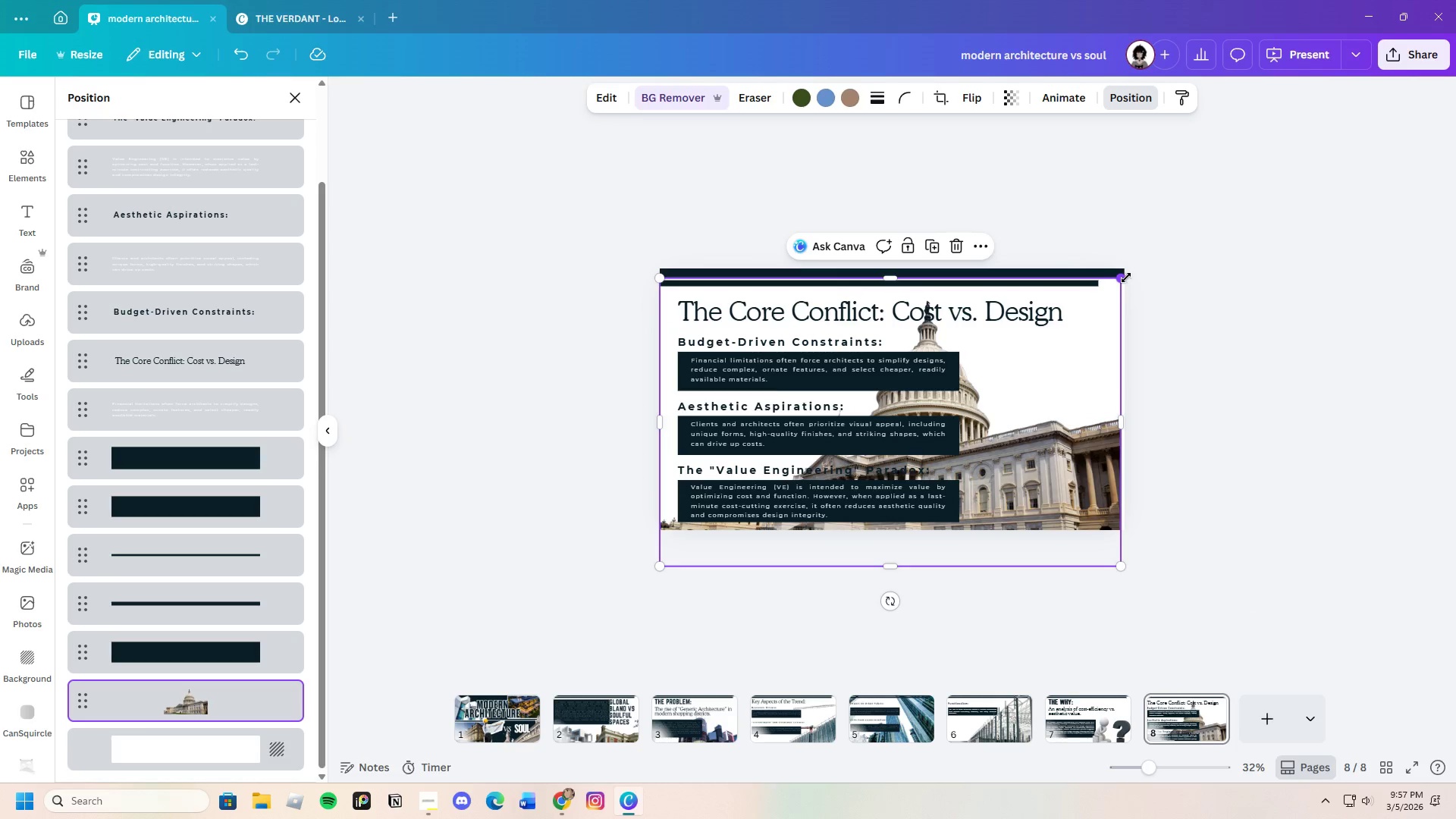 
left_click_drag(start_coordinate=[1125, 278], to_coordinate=[1152, 271])
 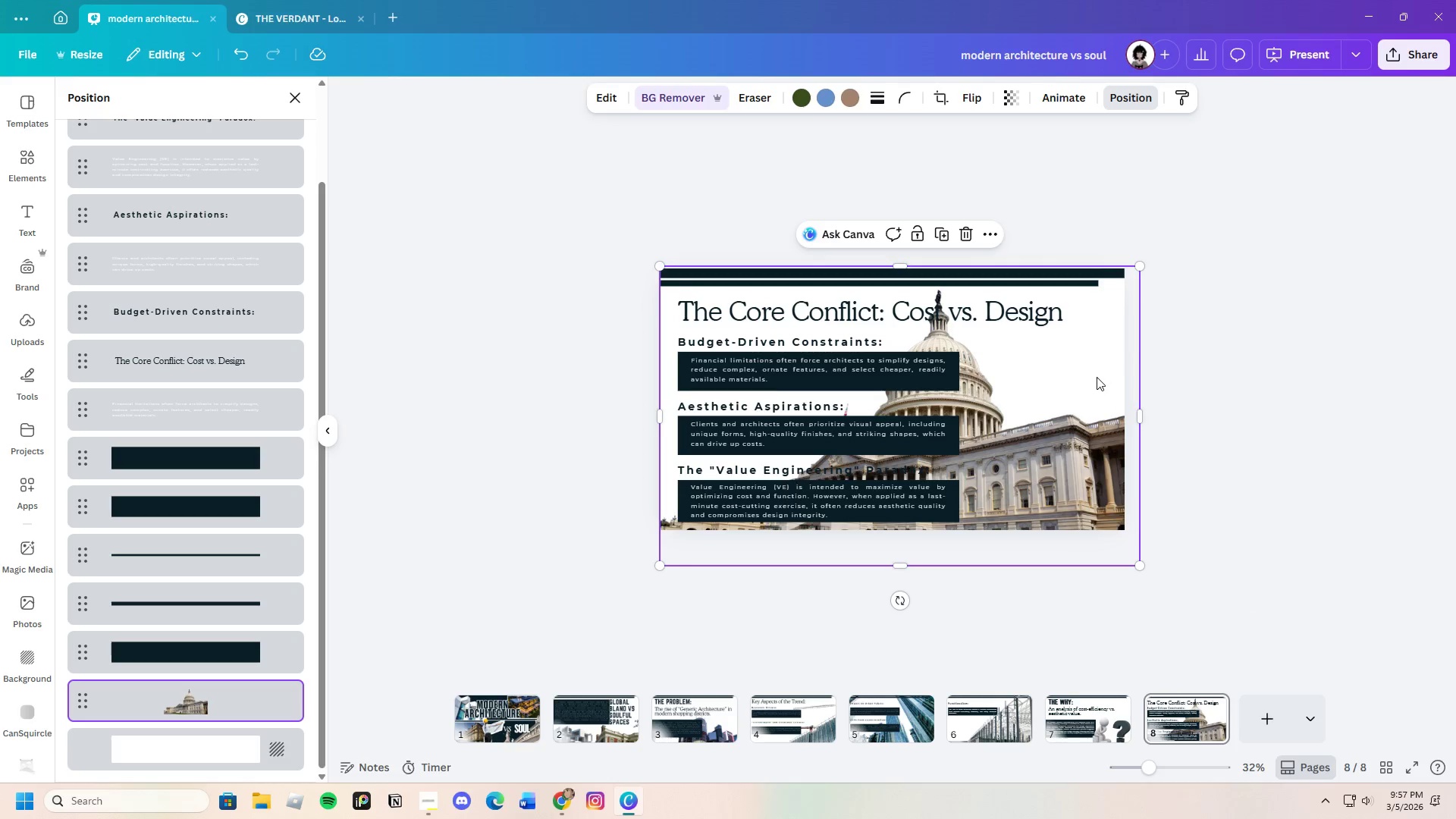 
left_click_drag(start_coordinate=[1097, 378], to_coordinate=[1160, 391])
 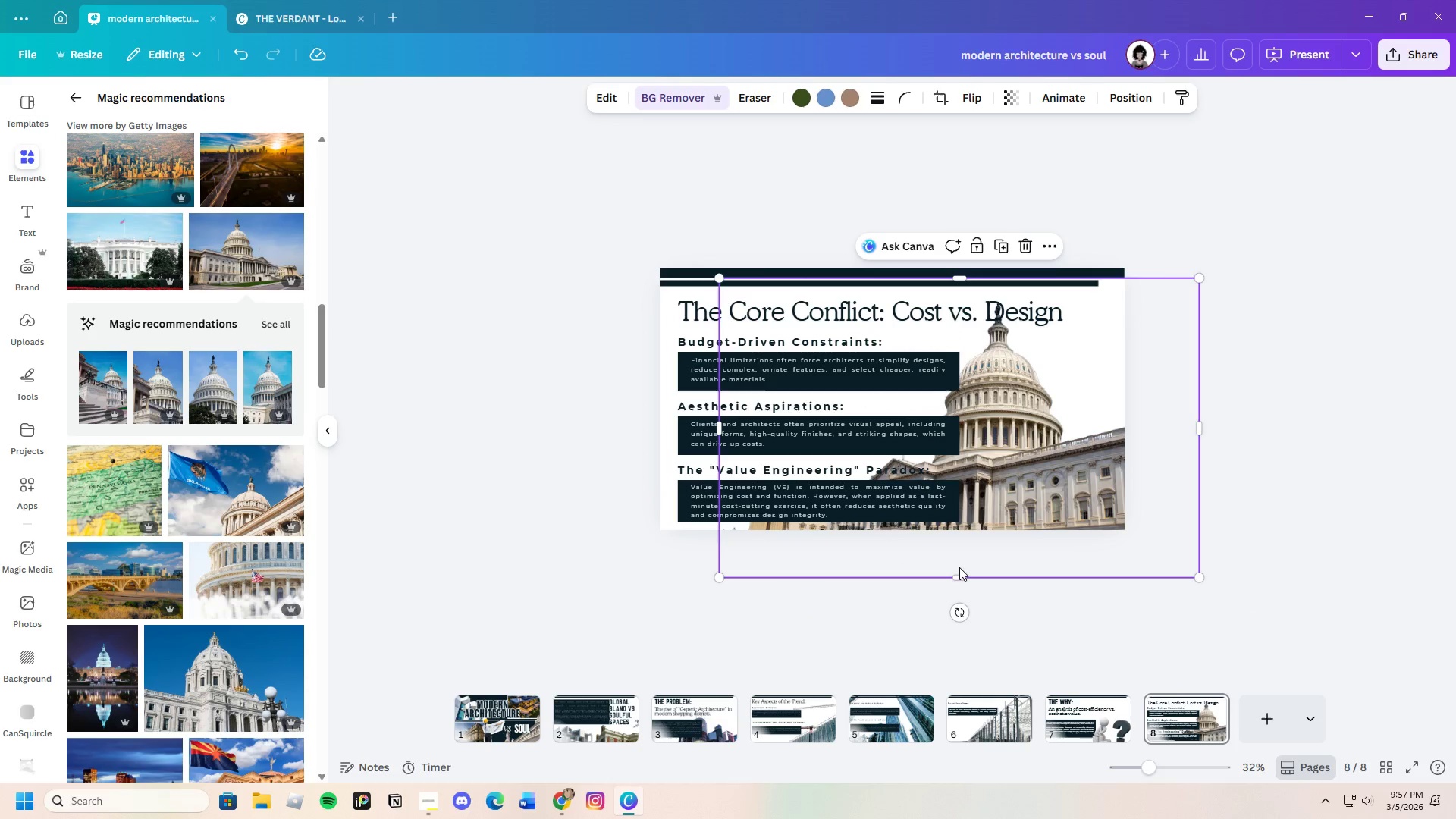 
left_click_drag(start_coordinate=[958, 579], to_coordinate=[969, 544])
 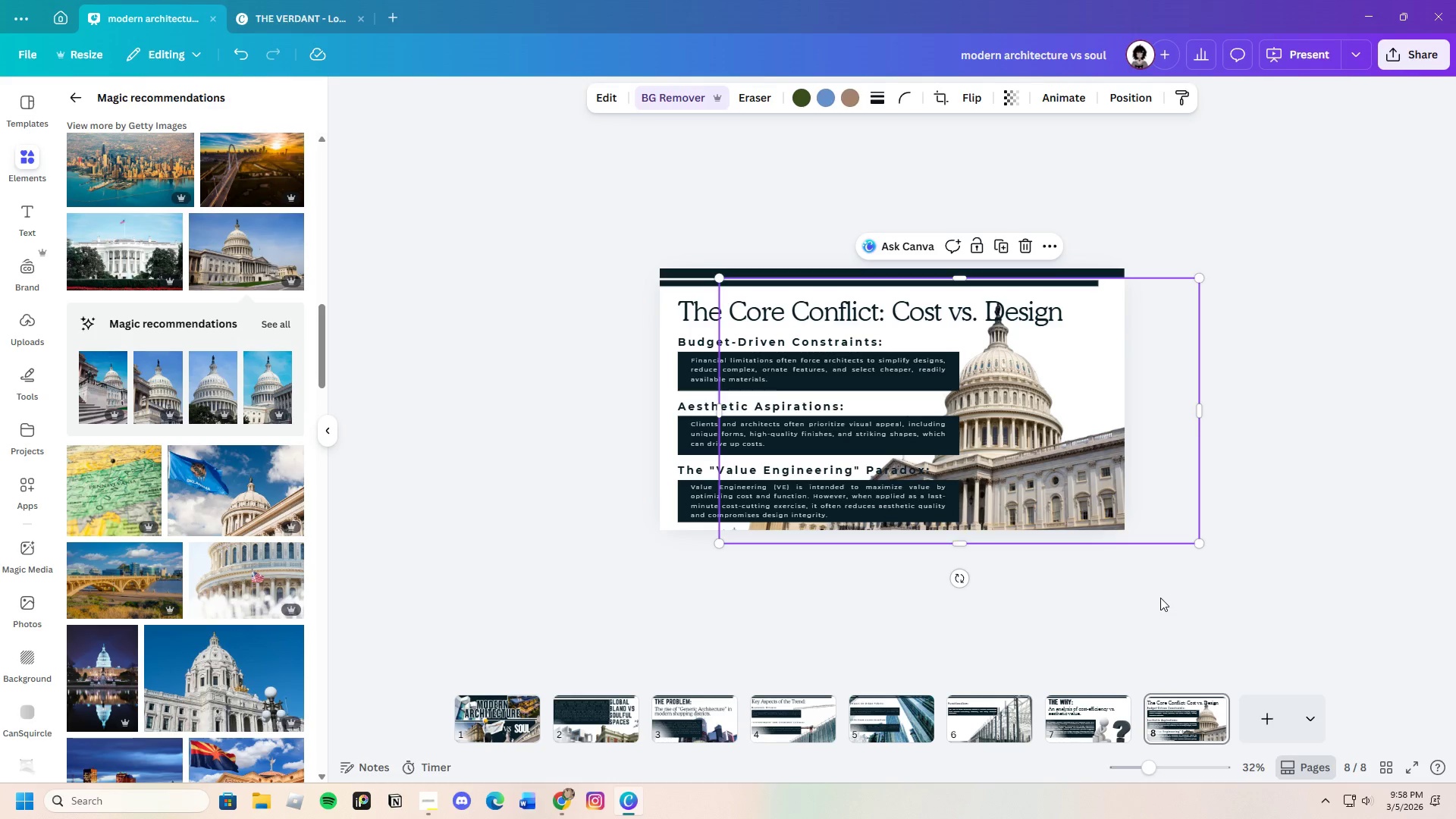 
left_click([1160, 598])
 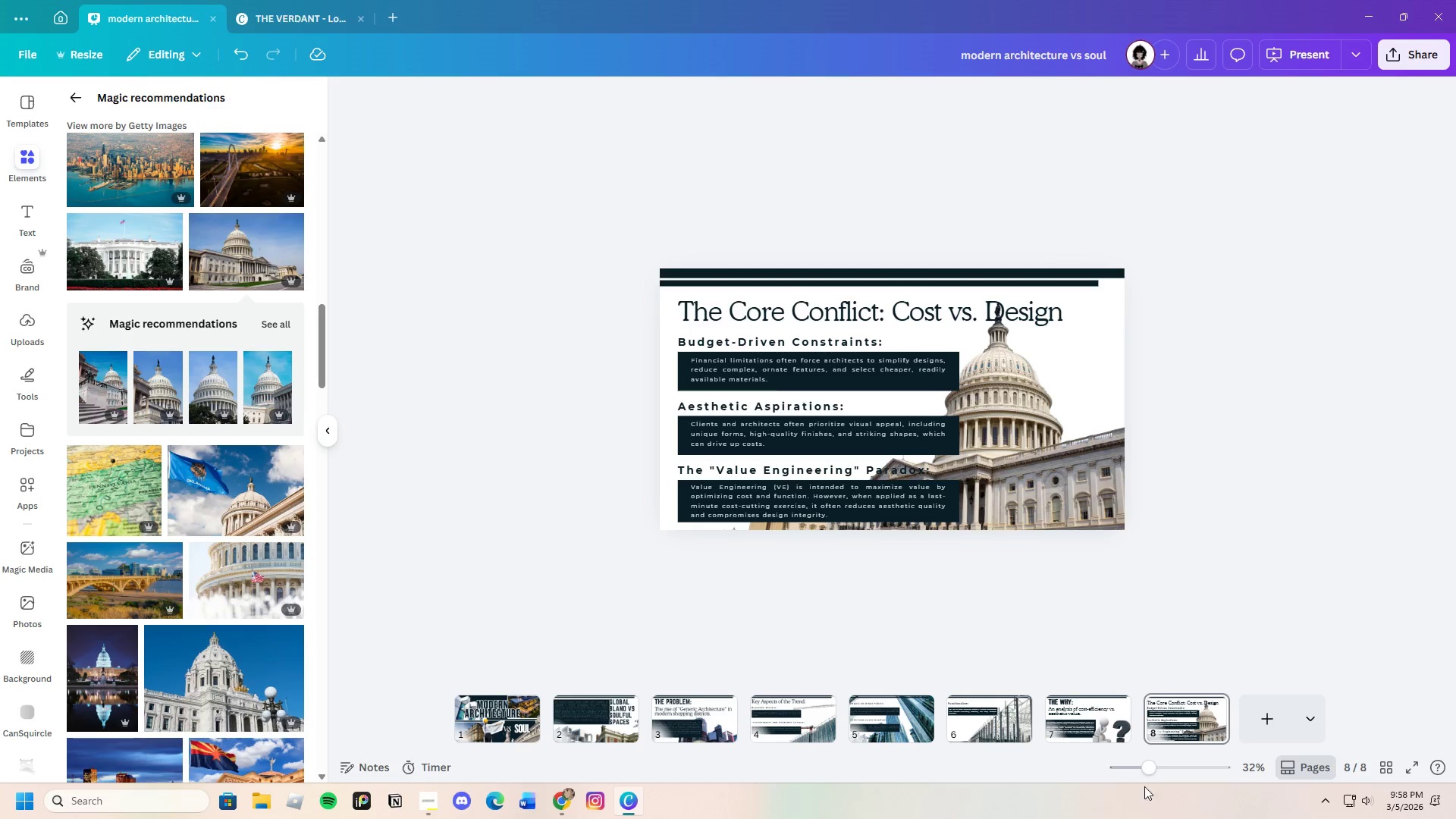 
left_click_drag(start_coordinate=[1151, 761], to_coordinate=[1165, 755])
 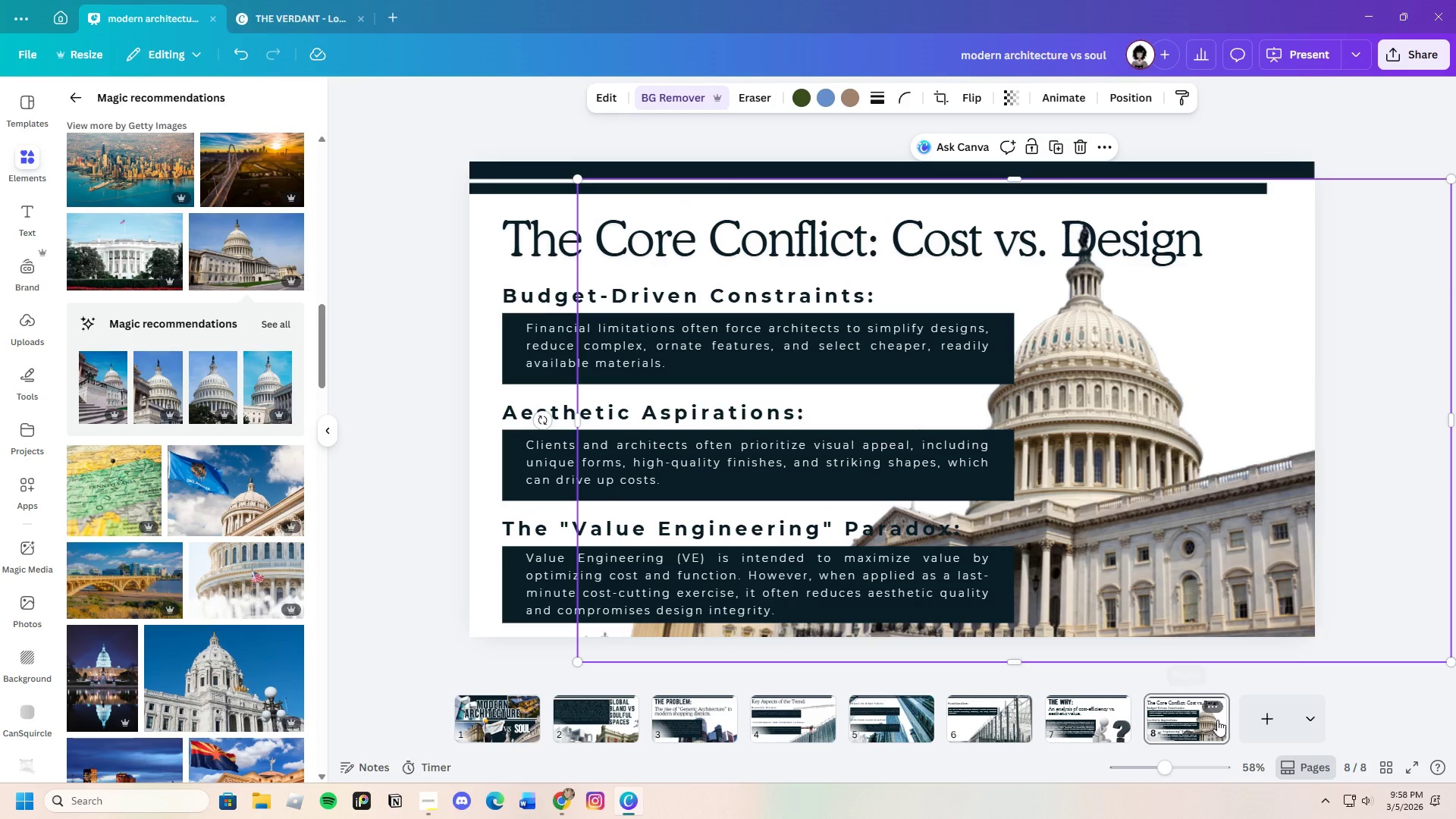 
left_click_drag(start_coordinate=[1172, 768], to_coordinate=[1157, 769])
 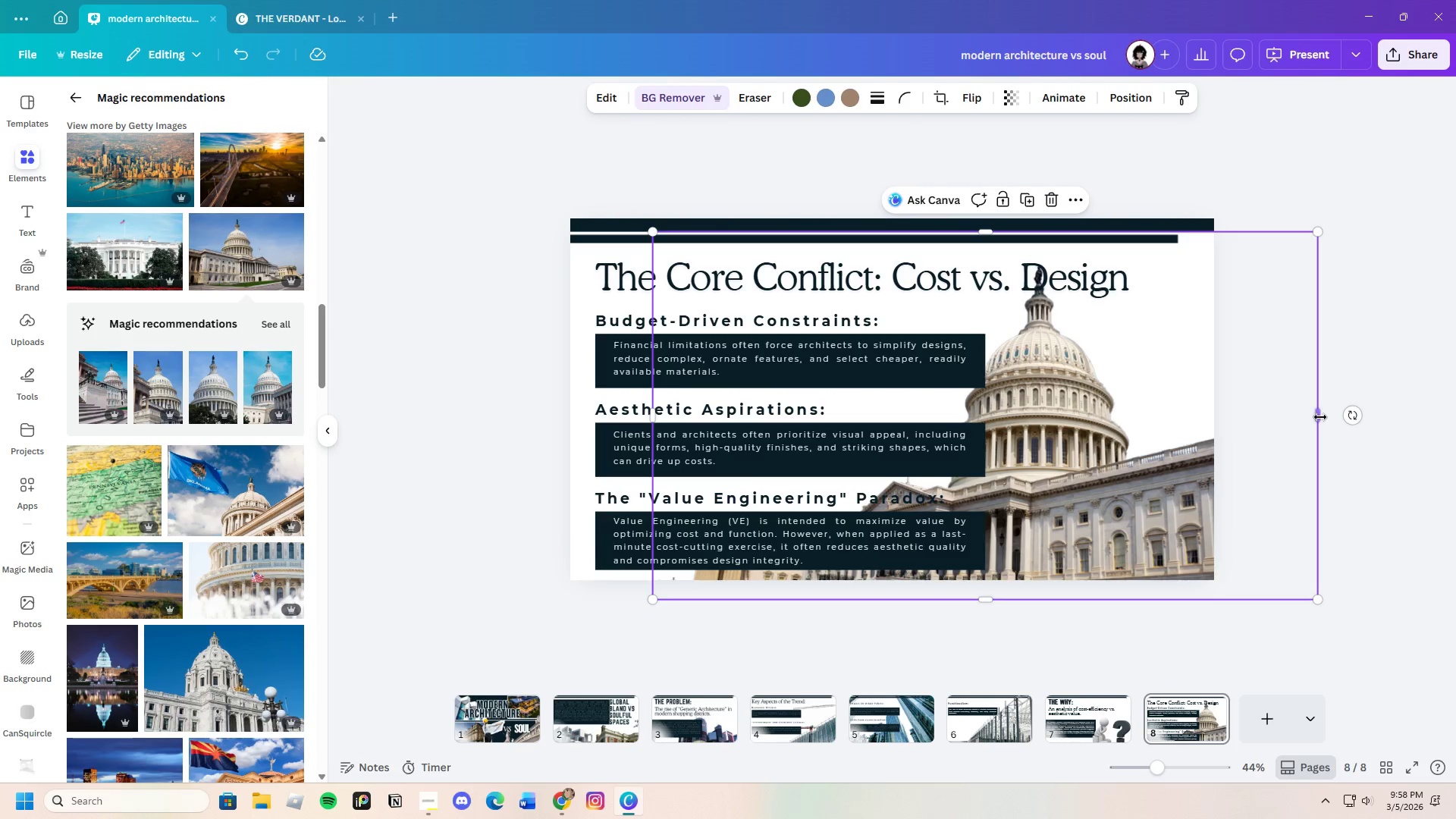 
left_click_drag(start_coordinate=[1317, 419], to_coordinate=[1279, 433])
 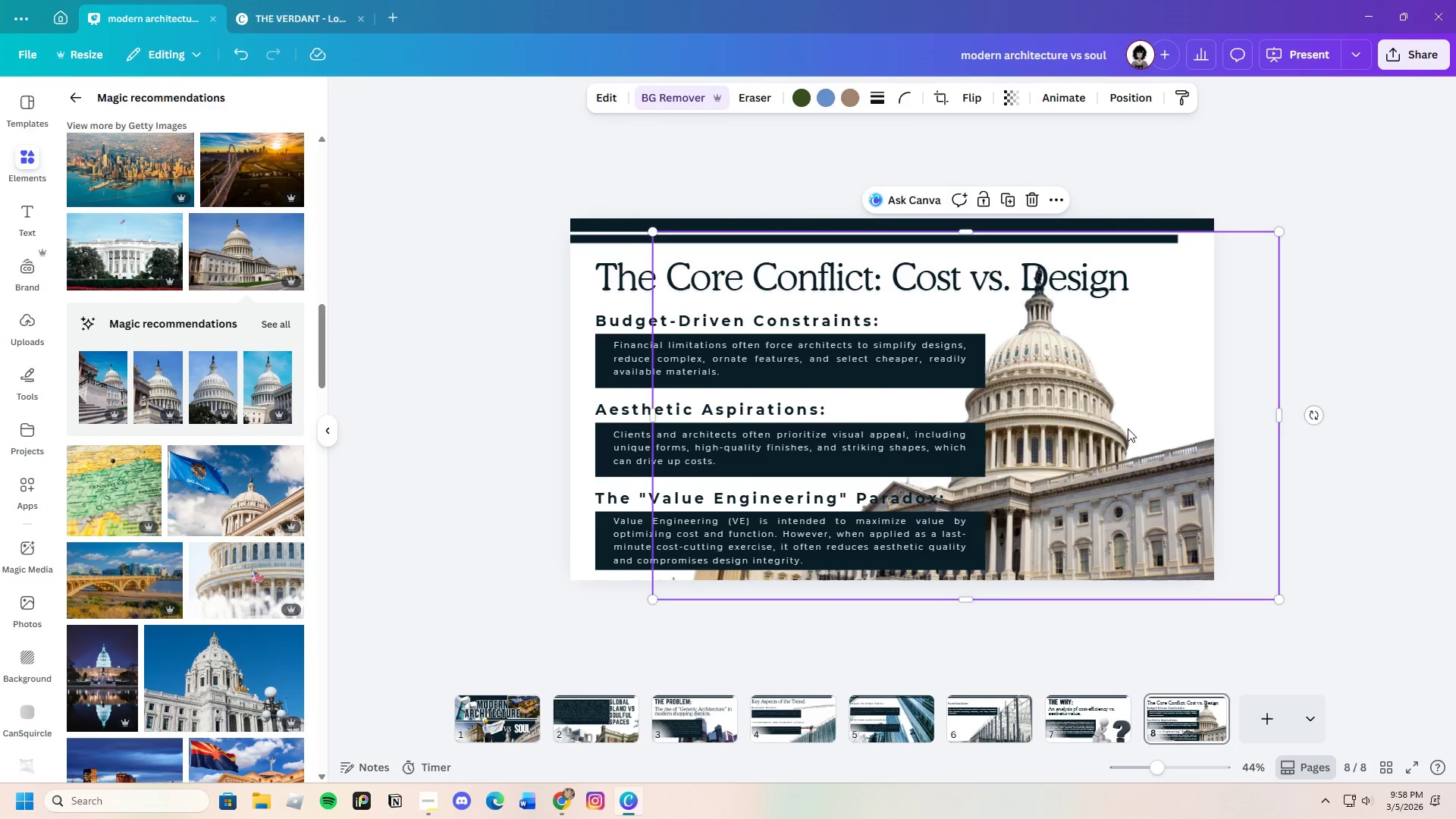 
left_click_drag(start_coordinate=[1131, 428], to_coordinate=[1150, 457])
 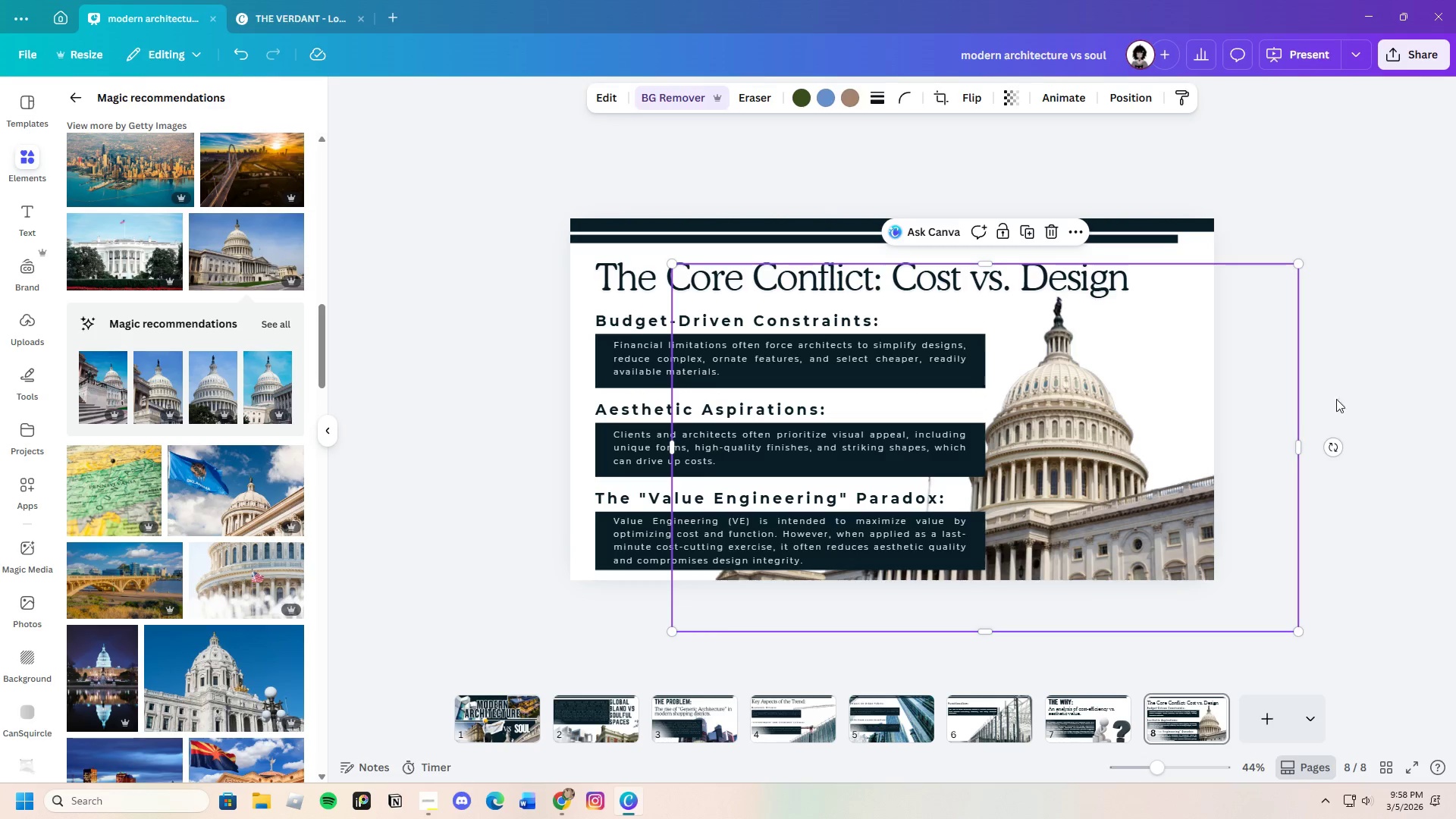 
left_click([1369, 382])
 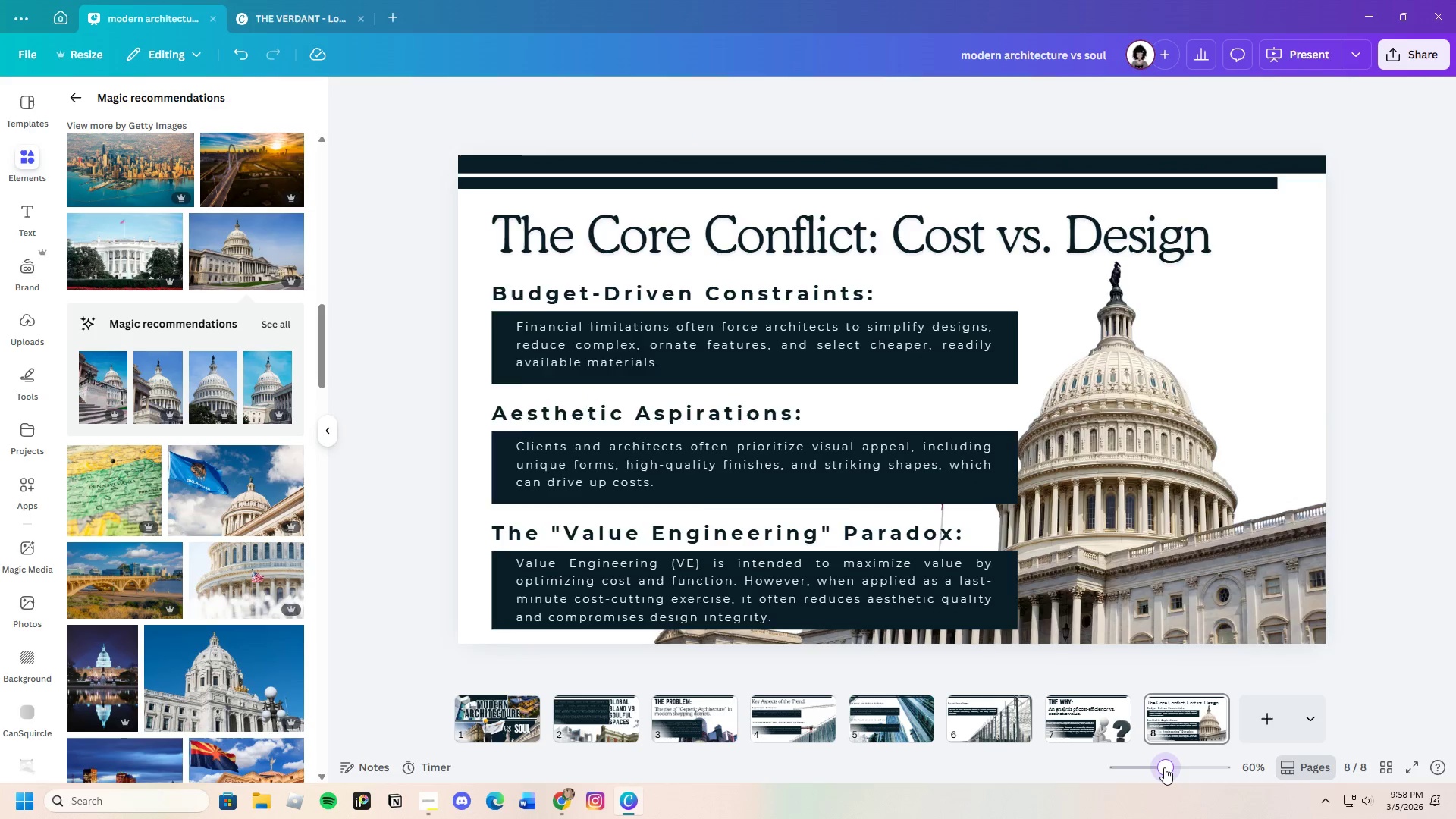 
wait(5.2)
 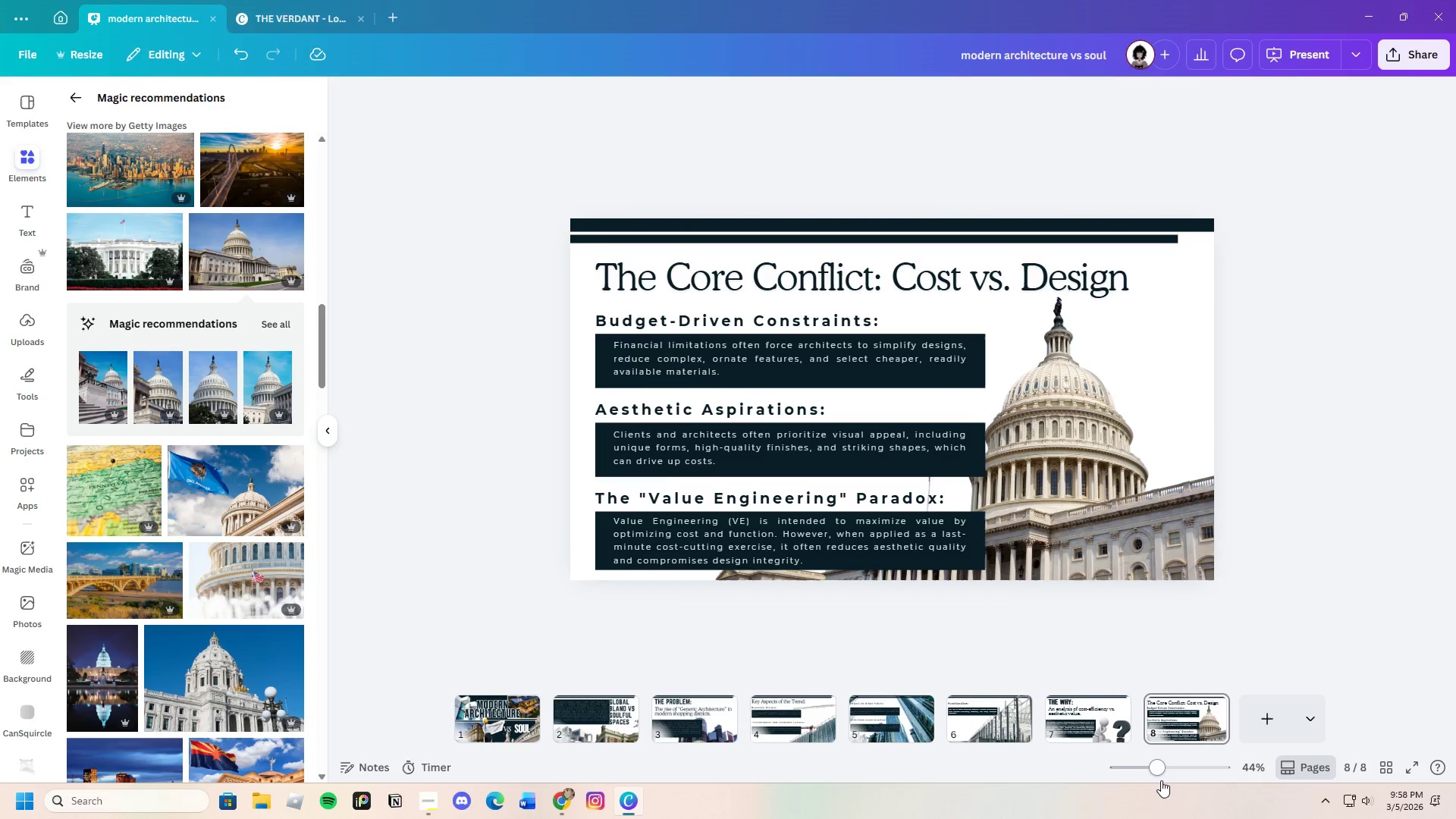 
left_click([1341, 564])
 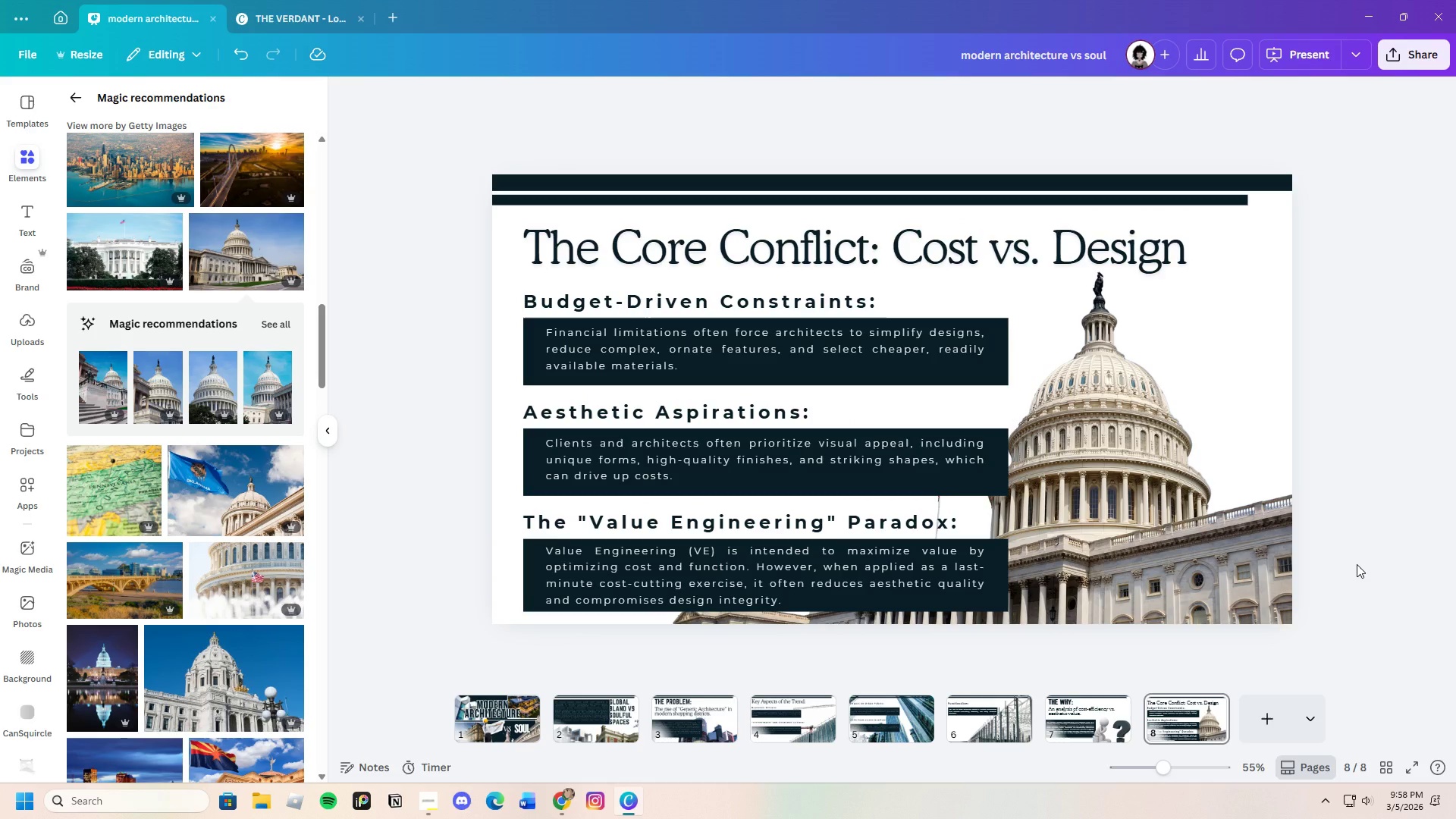 
wait(26.88)
 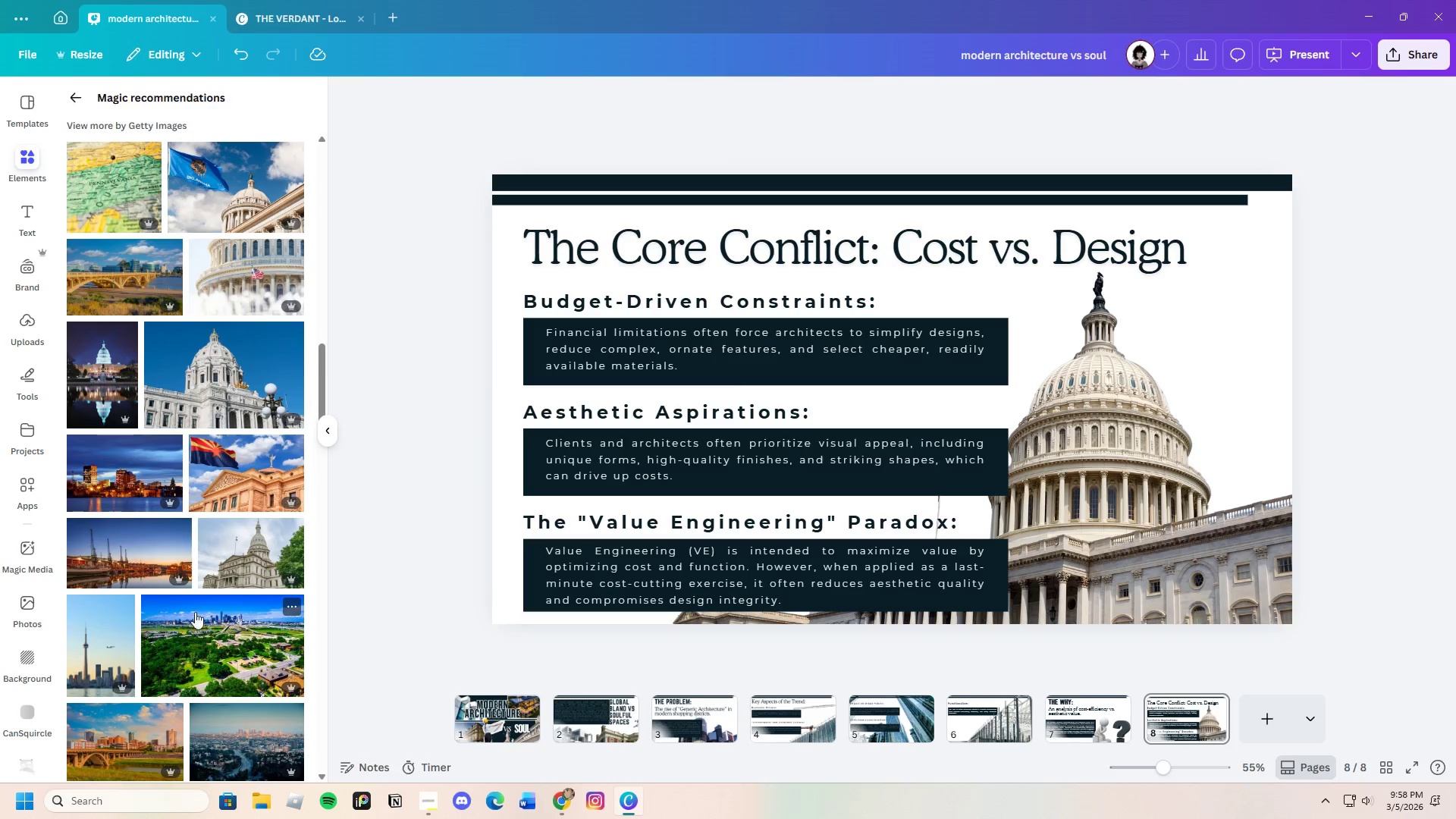 
left_click([1215, 702])
 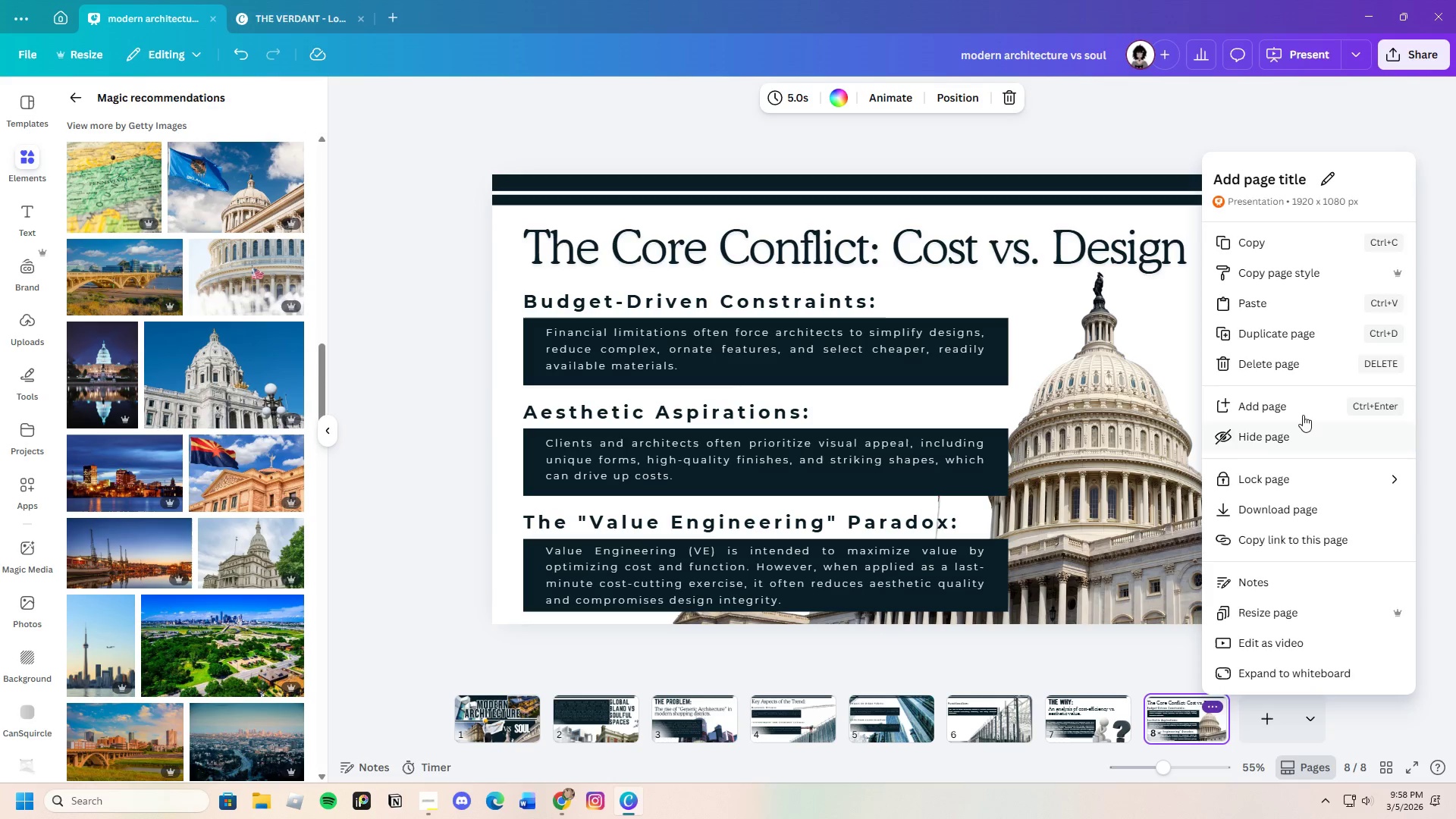 
scroll: coordinate [169, 620], scroll_direction: down, amount: 4.0
 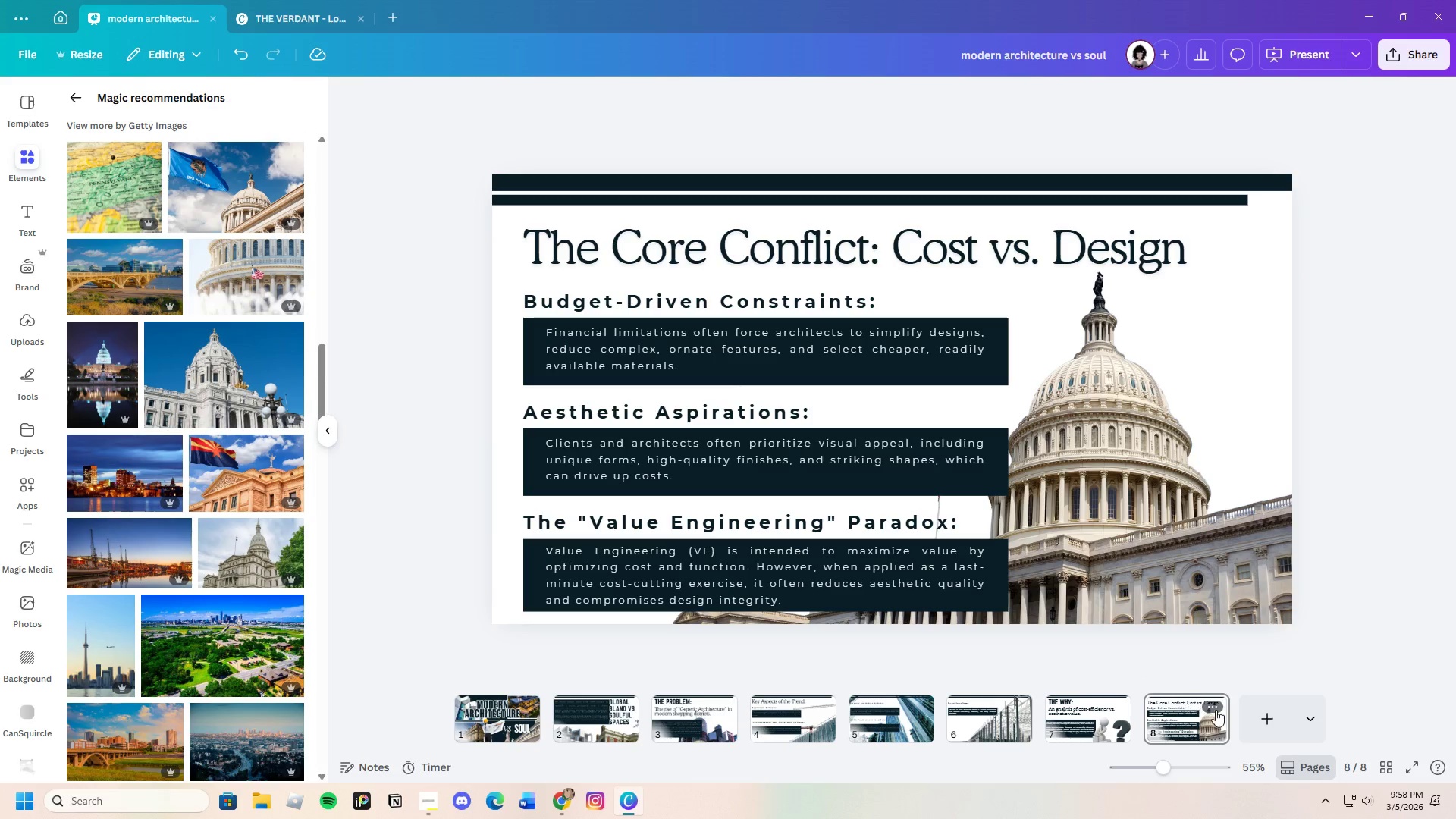 
left_click([1273, 333])
 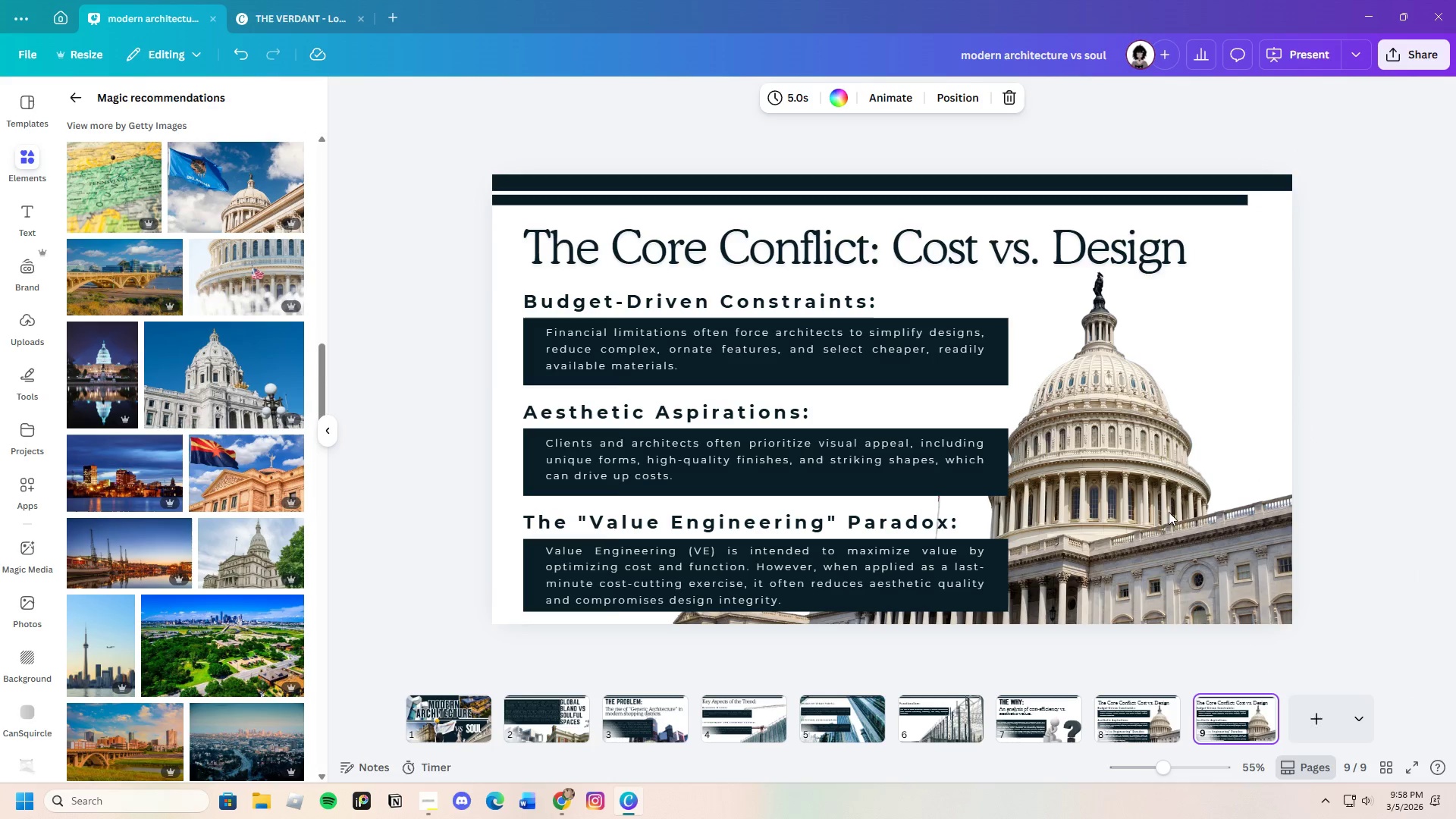 
left_click([1131, 398])
 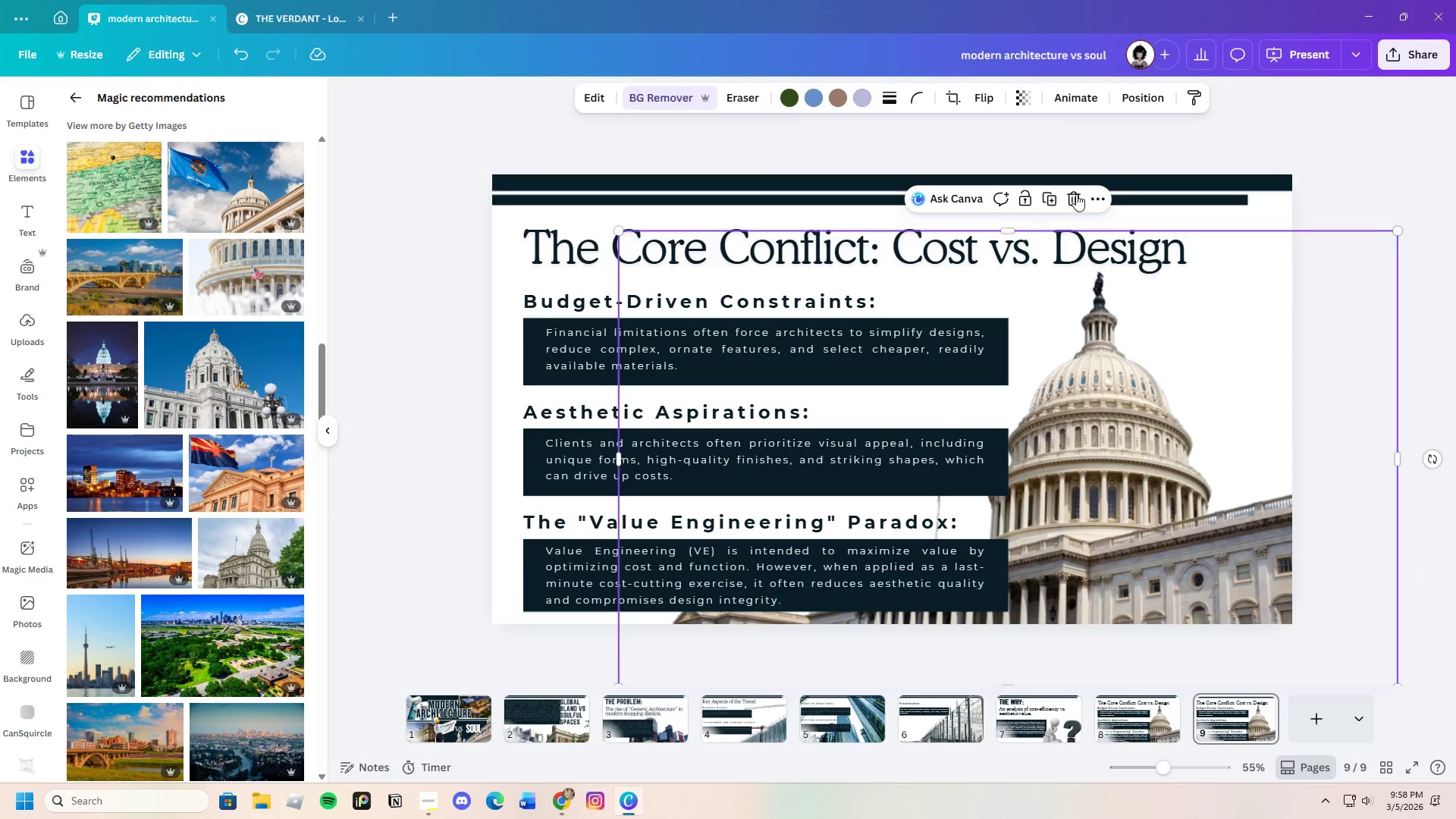 
left_click([1075, 196])
 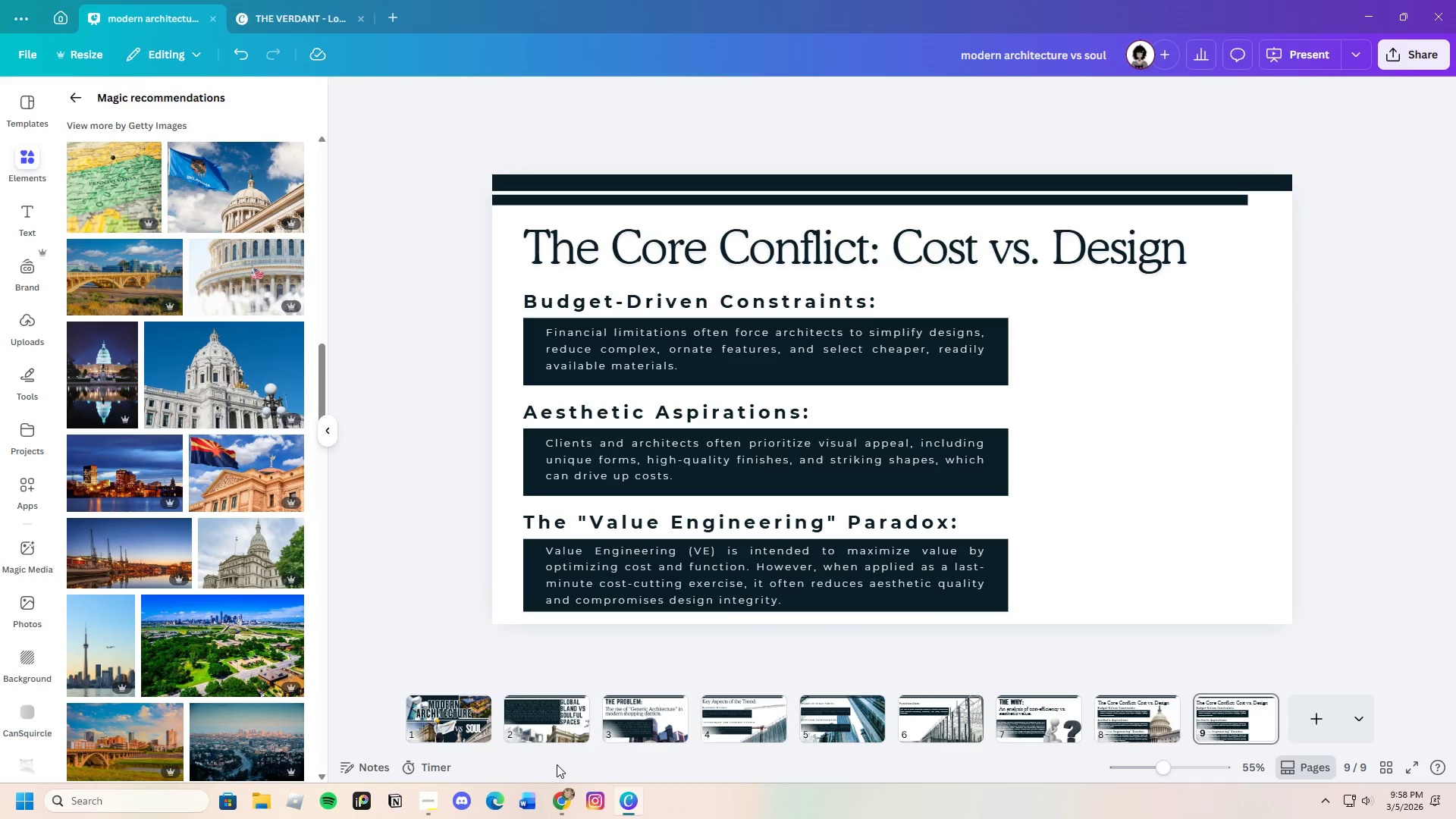 
left_click([566, 802])
 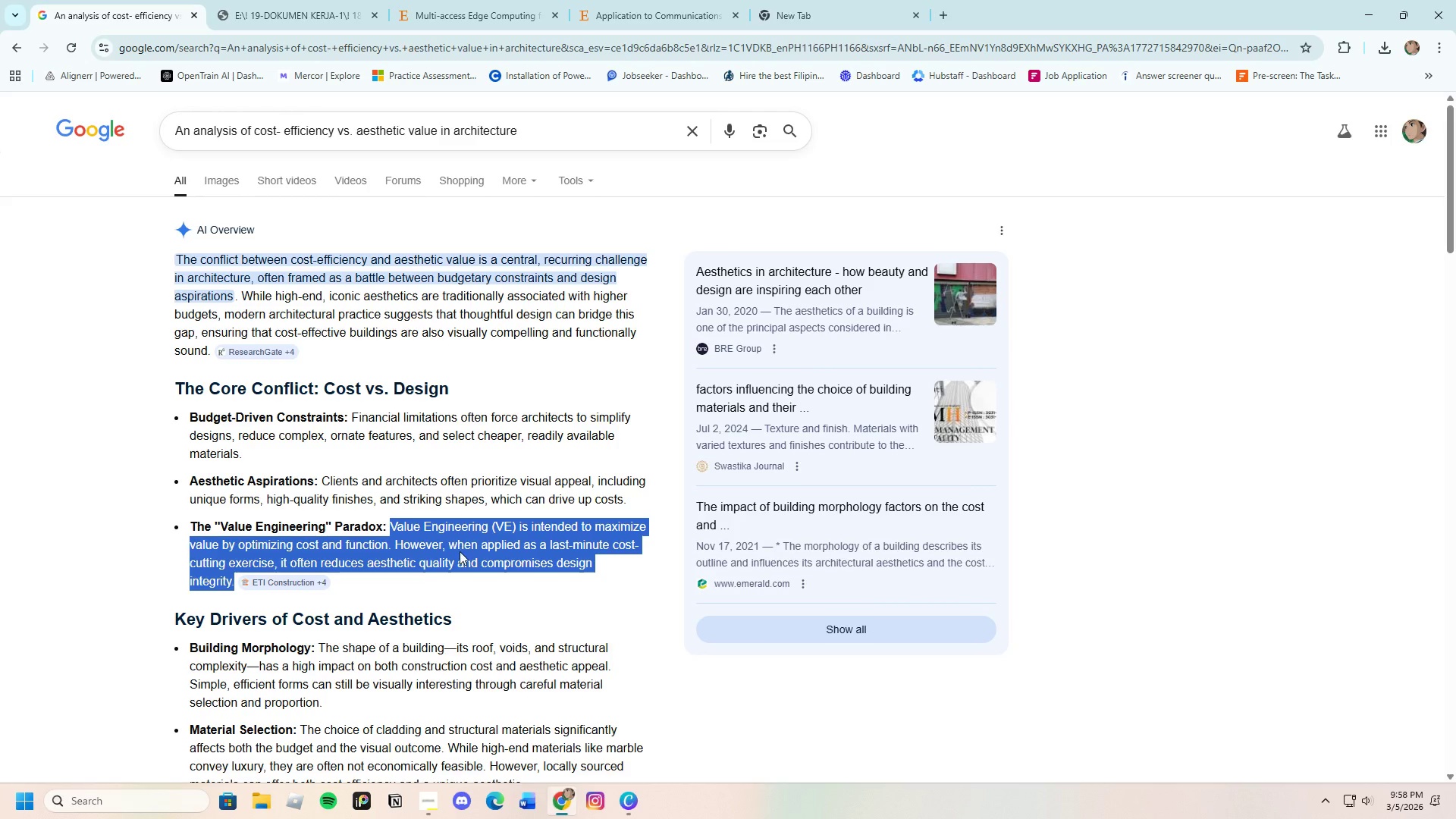 
left_click_drag(start_coordinate=[160, 384], to_coordinate=[459, 389])
 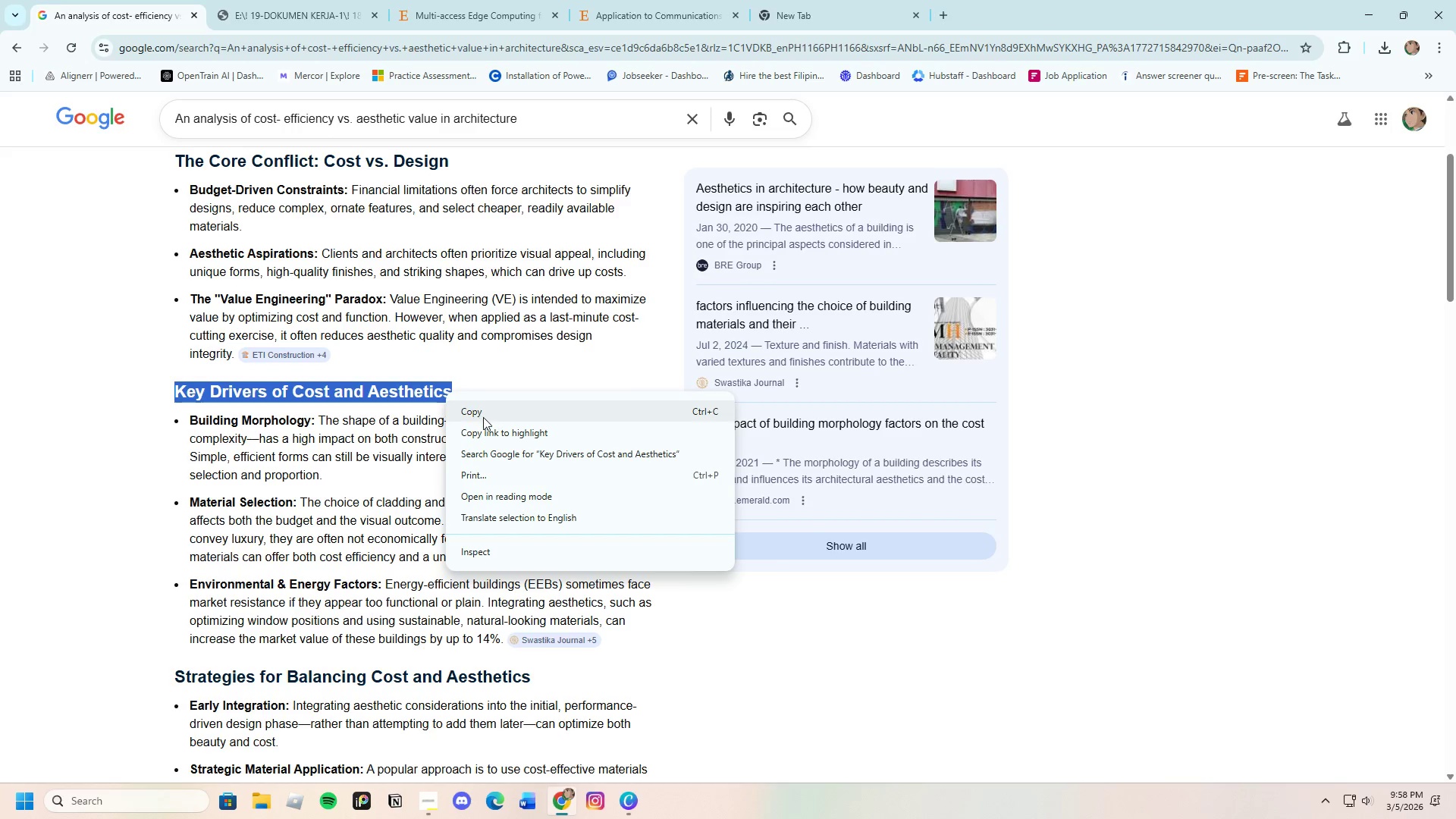 
scroll: coordinate [458, 551], scroll_direction: down, amount: 3.0
 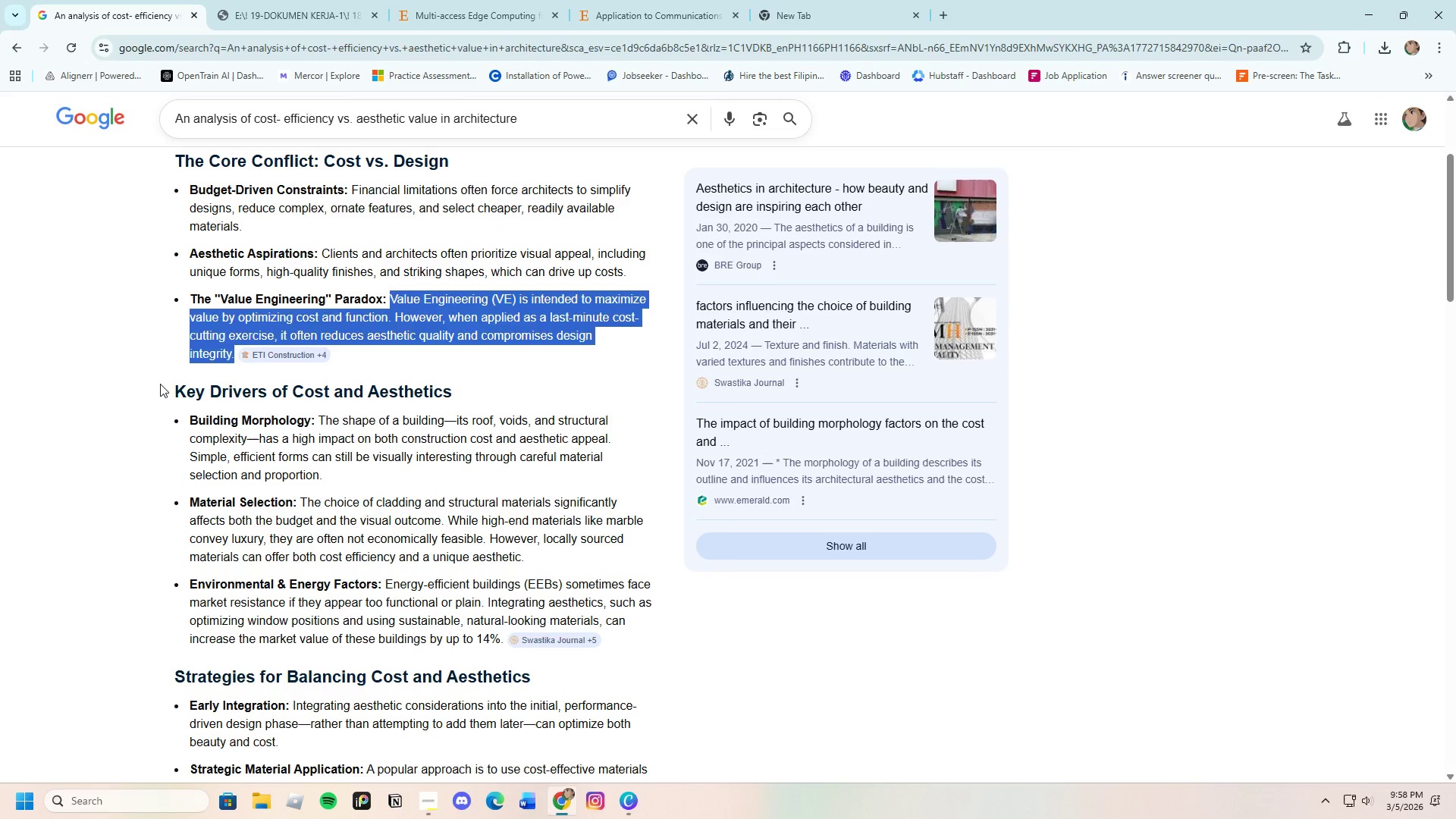 
left_click([483, 417])
 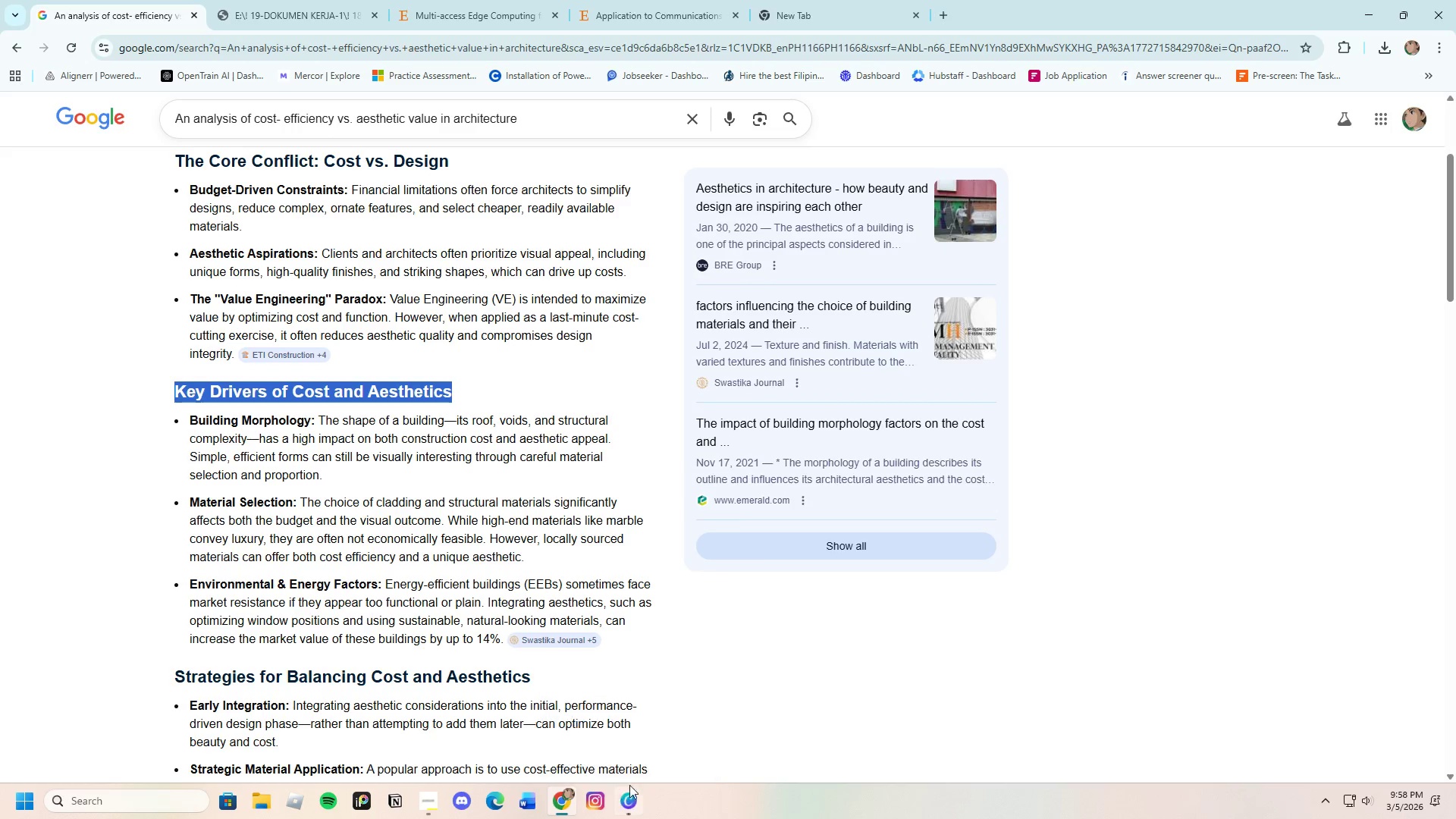 
left_click([634, 793])
 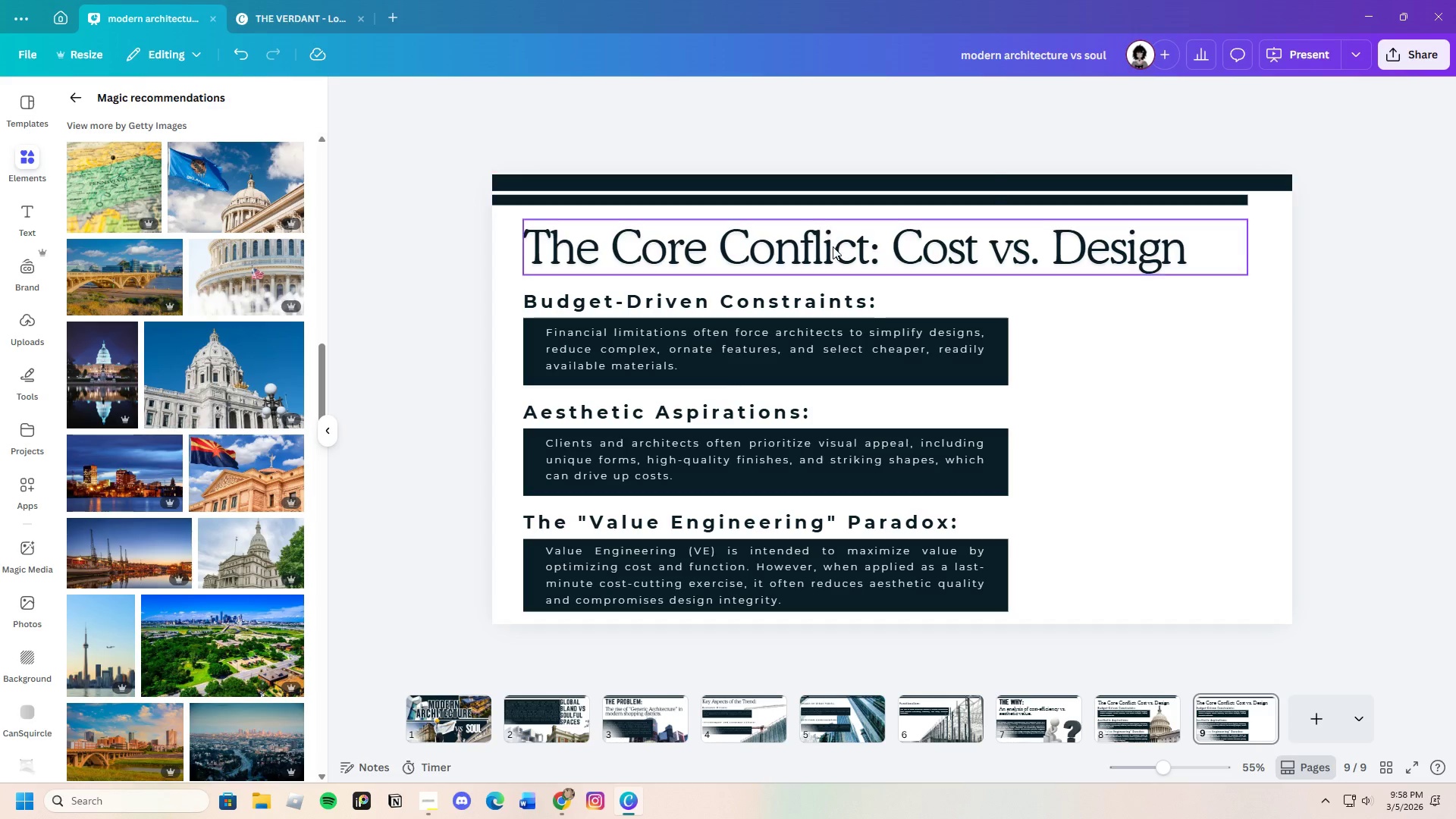 
double_click([833, 250])
 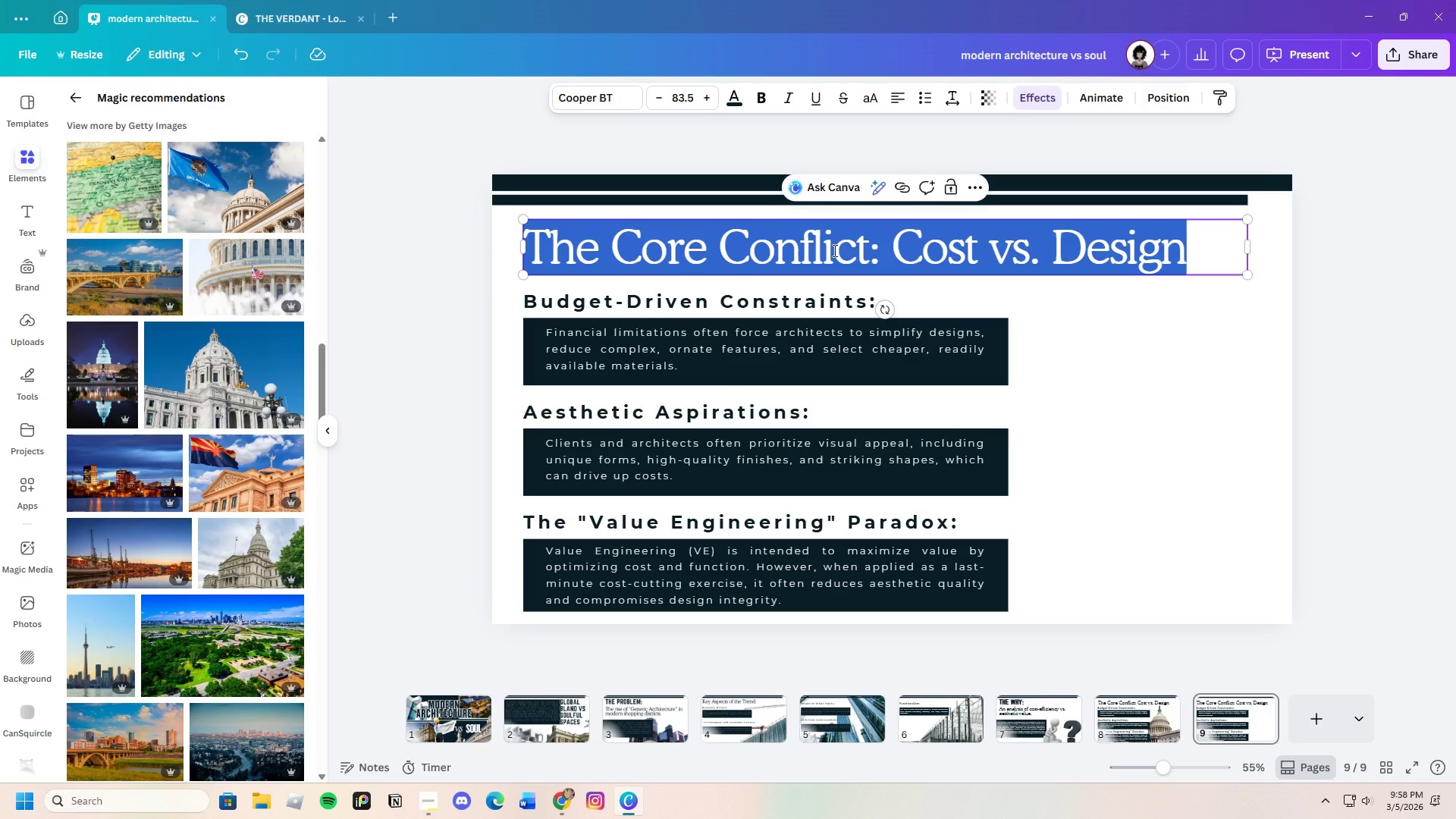 
key(Backspace)
 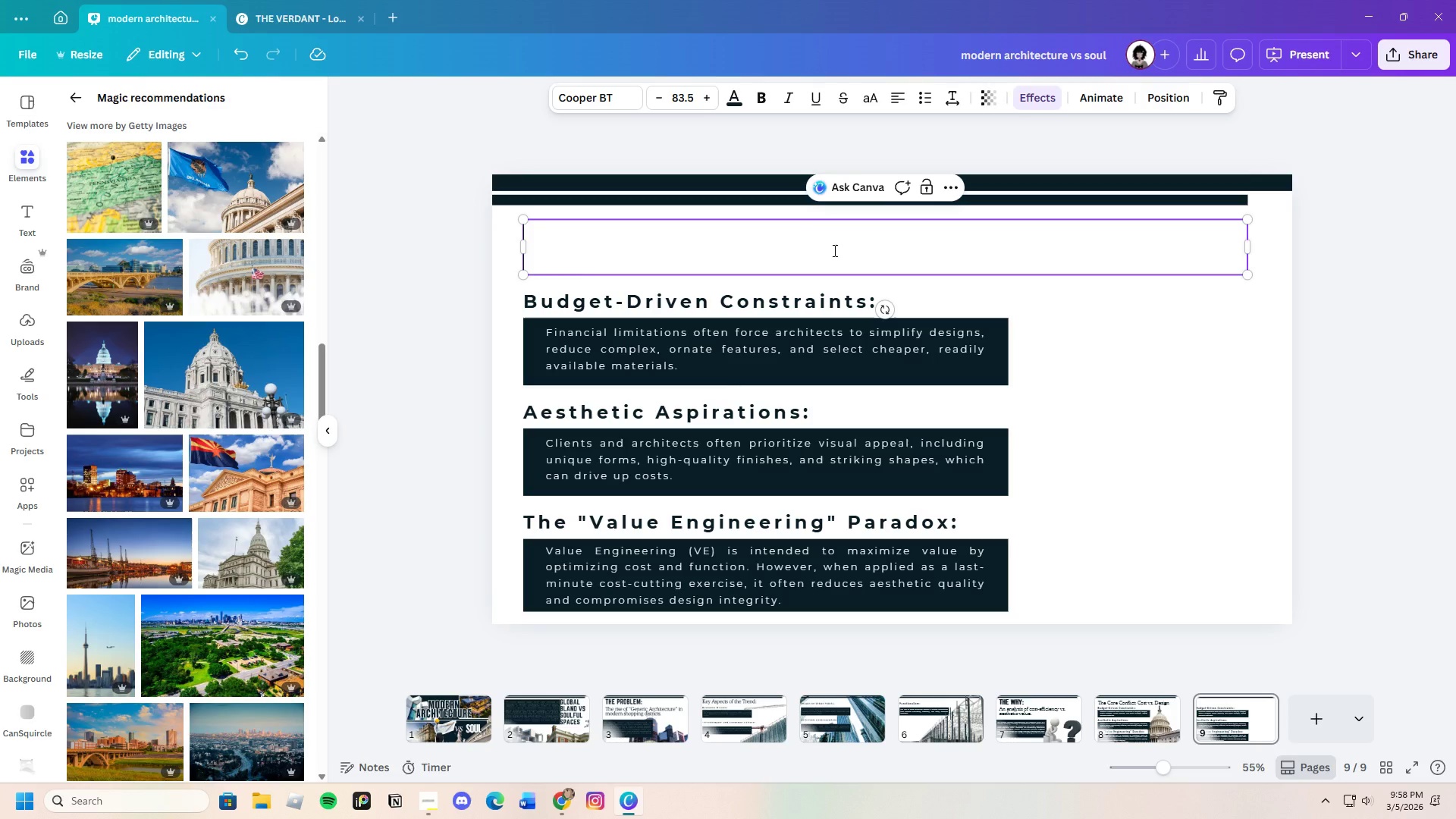 
key(Control+V)
 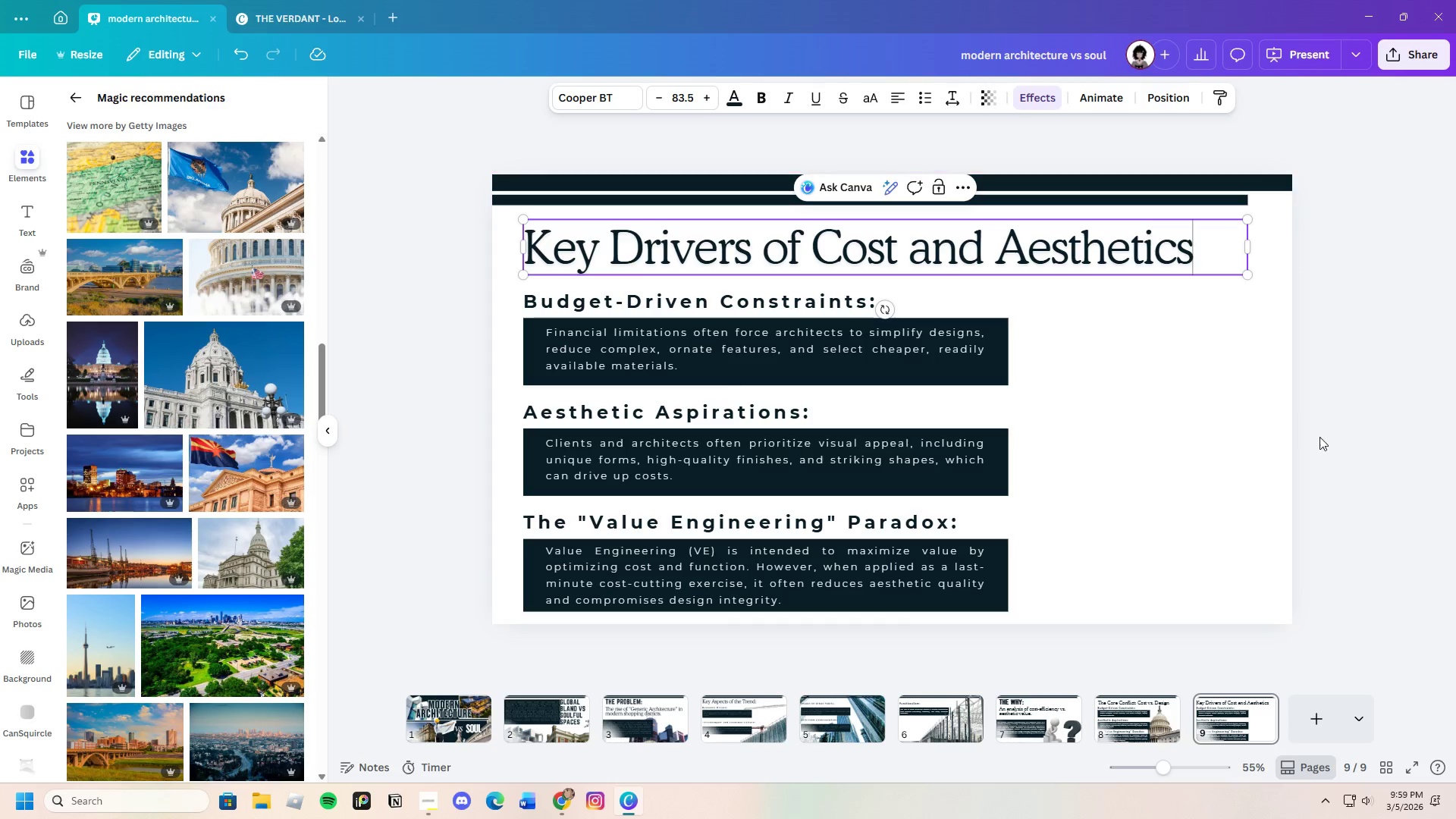 
left_click([1368, 431])
 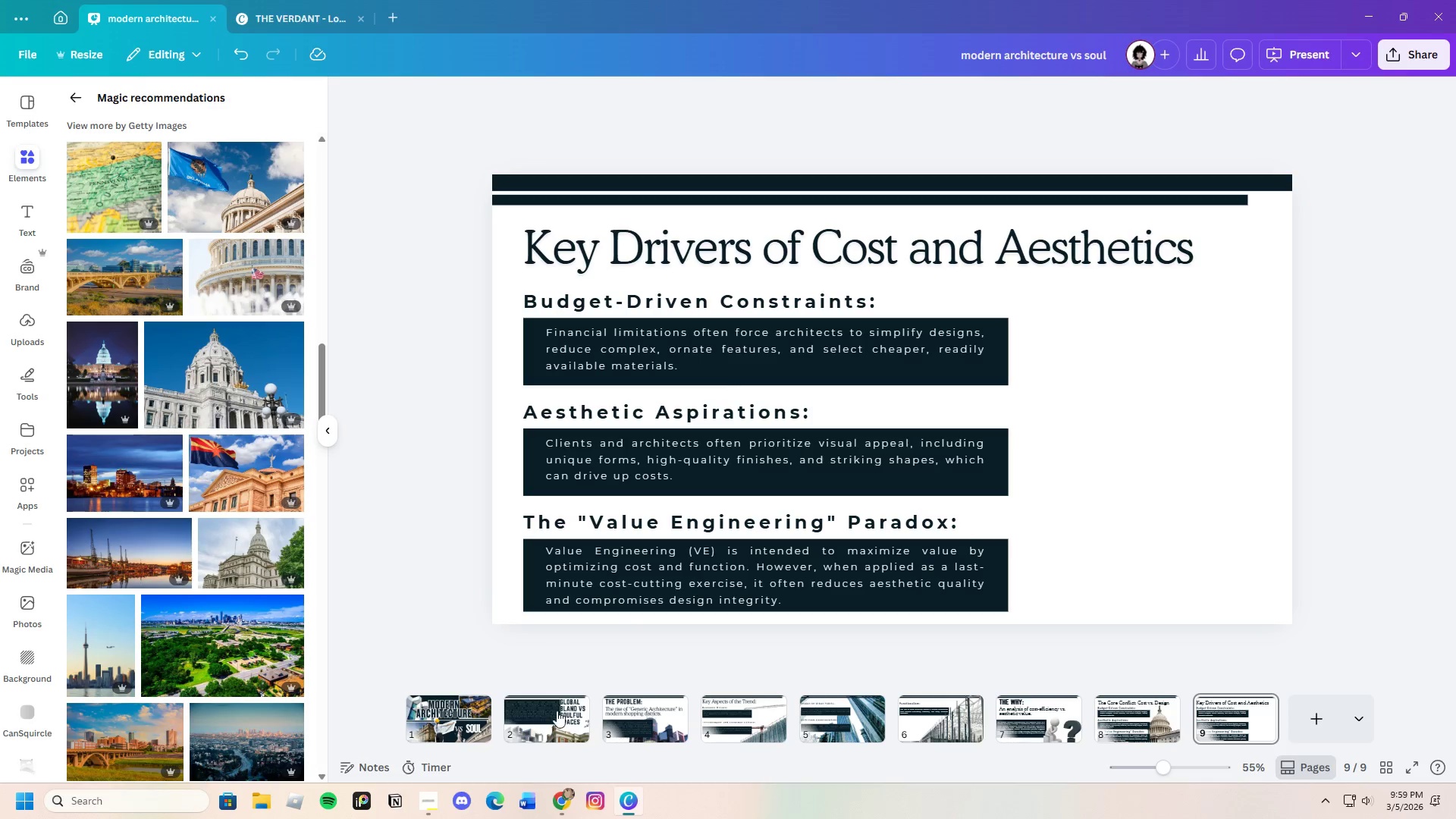 
left_click([562, 797])
 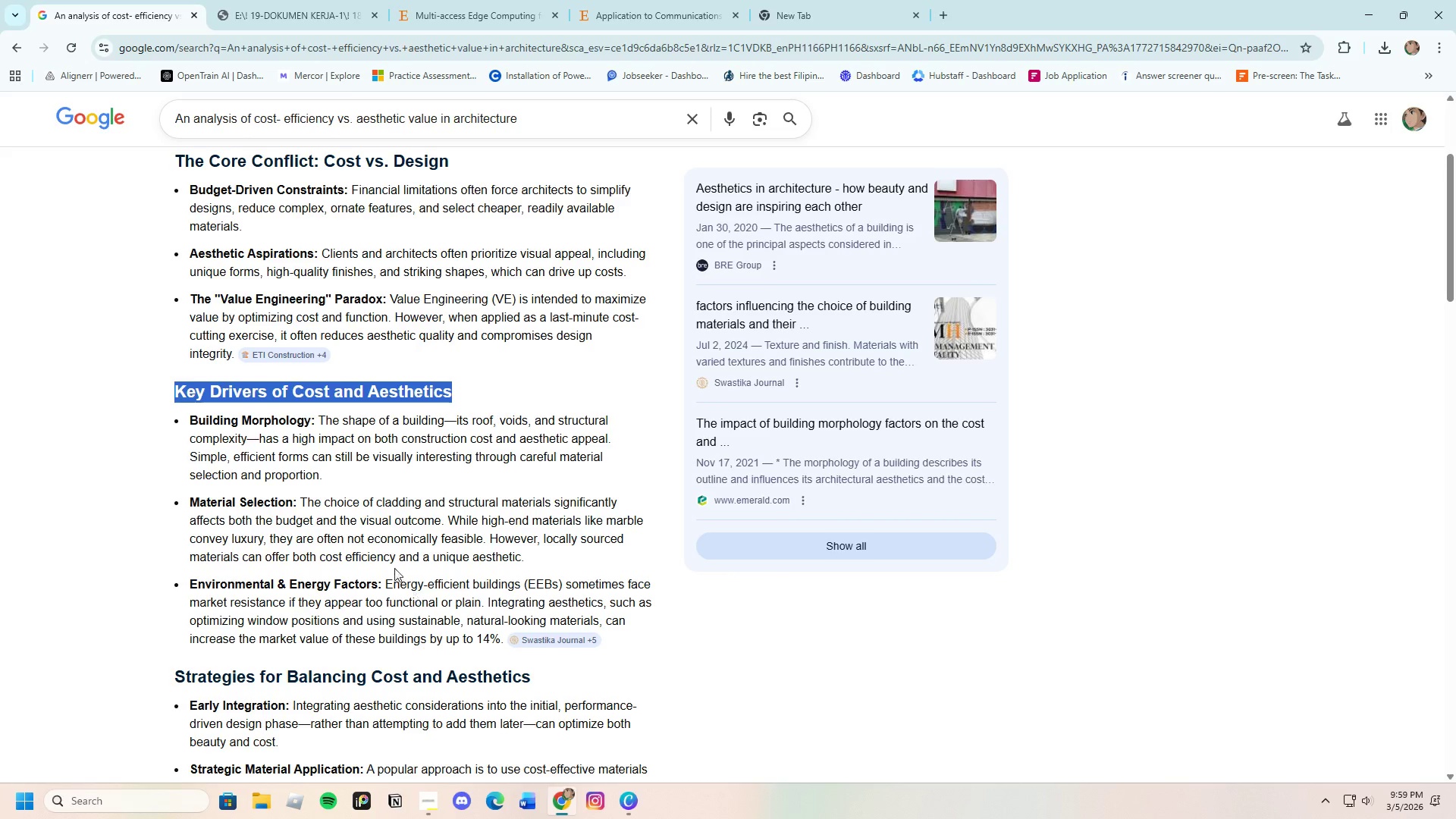 
scroll: coordinate [371, 544], scroll_direction: down, amount: 2.0
 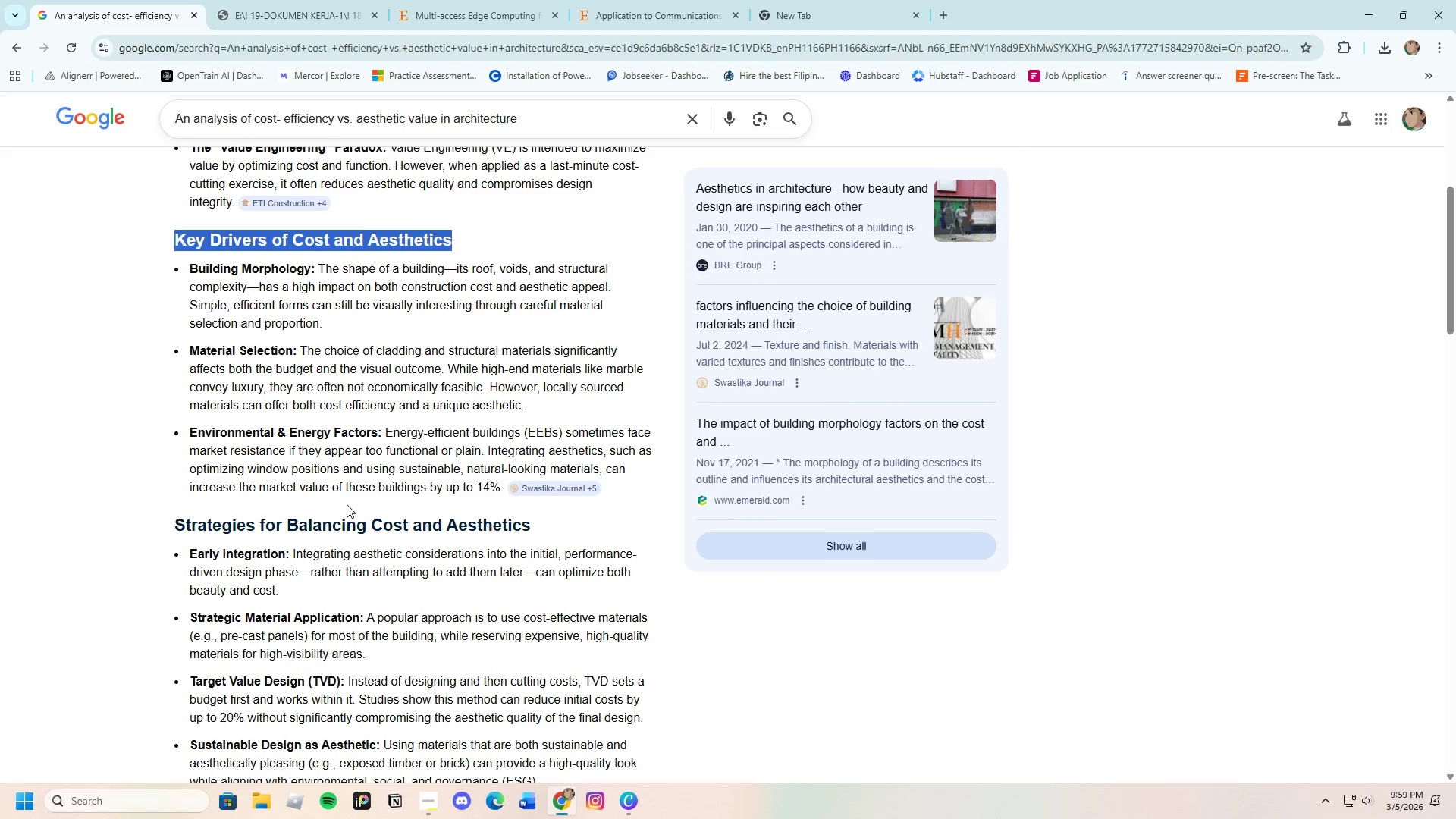 
scroll: coordinate [346, 504], scroll_direction: up, amount: 1.0
 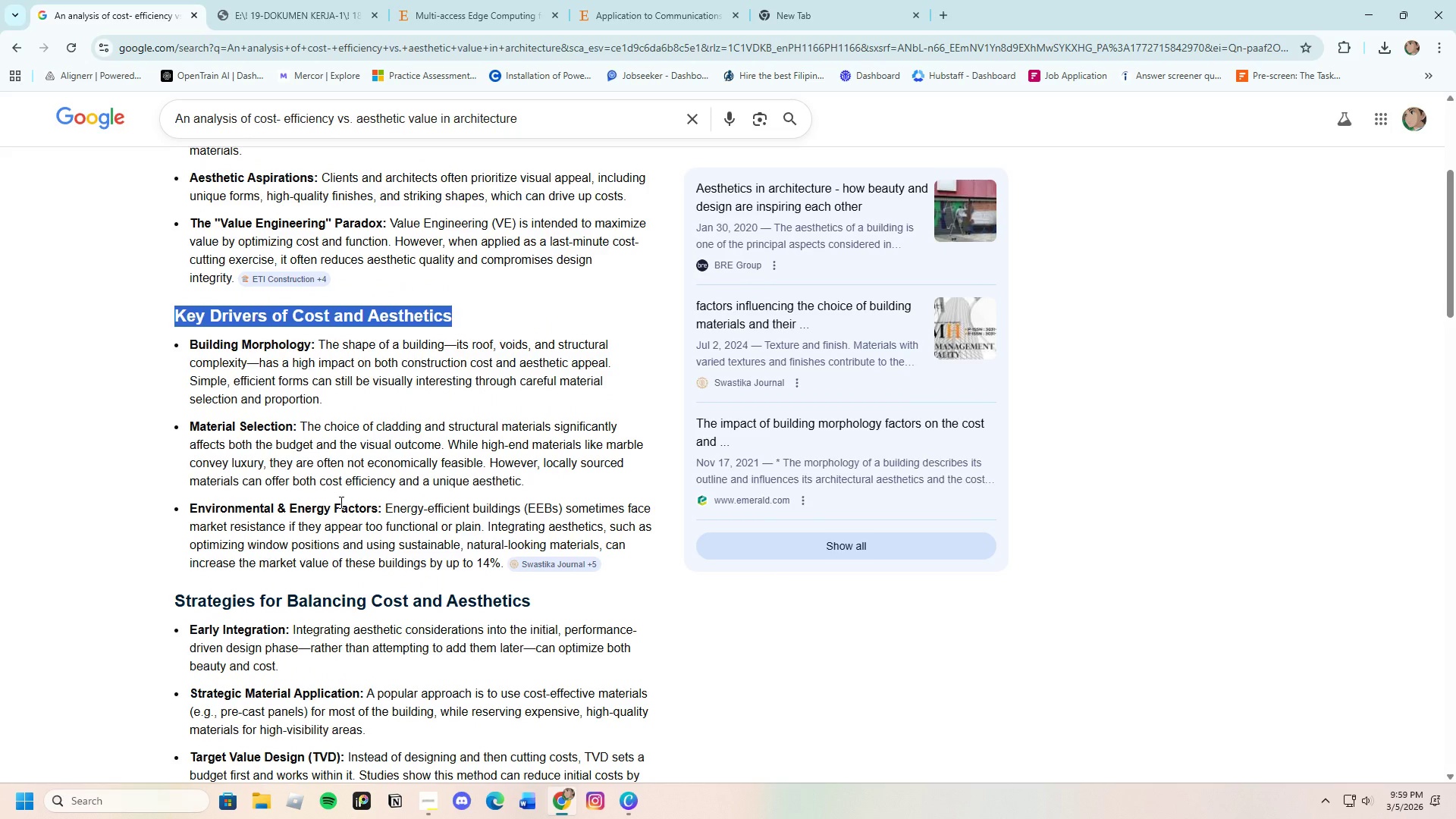 
left_click_drag(start_coordinate=[185, 344], to_coordinate=[315, 350])
 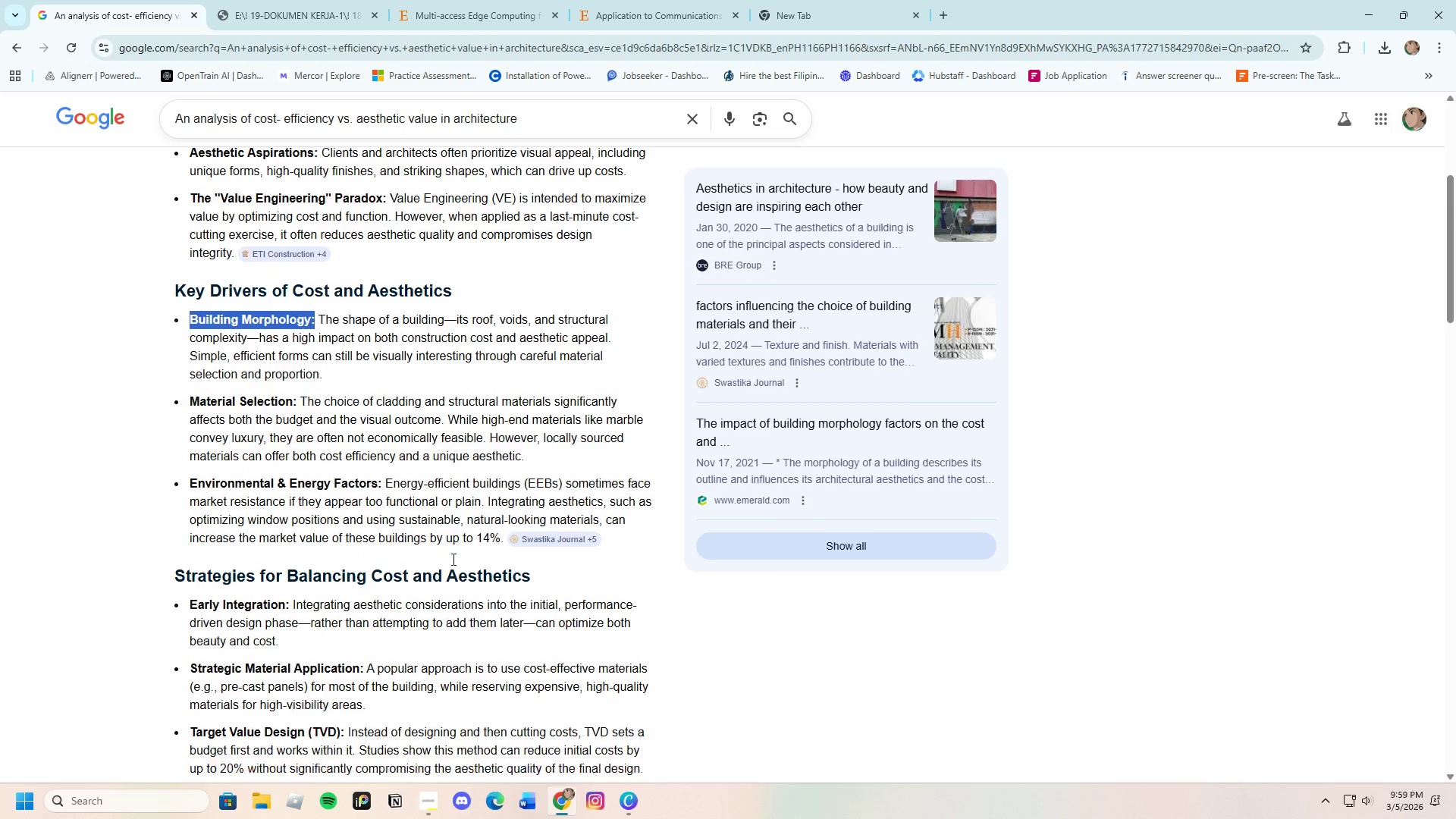 
scroll: coordinate [452, 559], scroll_direction: down, amount: 2.0
 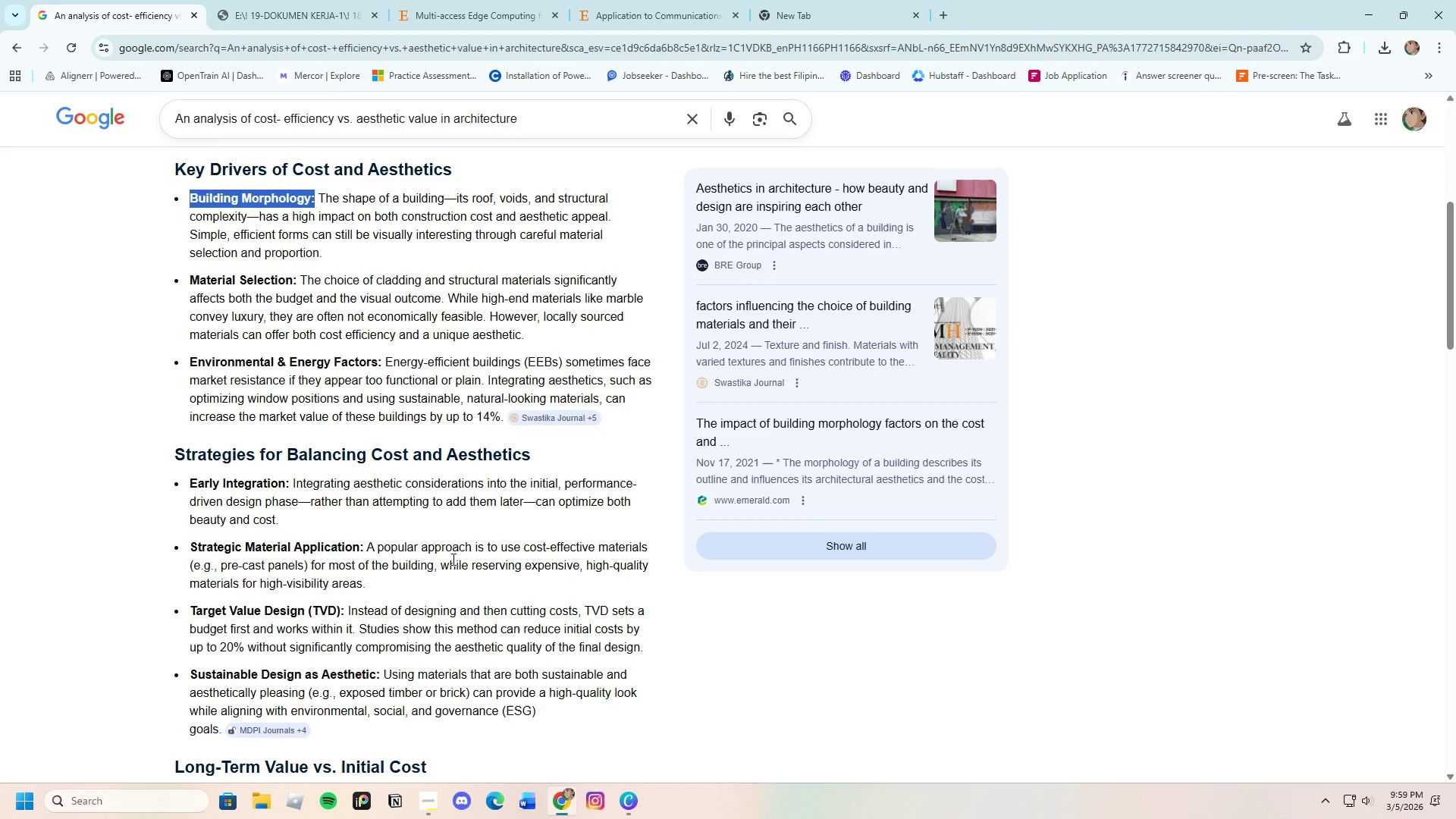 
scroll: coordinate [452, 559], scroll_direction: up, amount: 1.0
 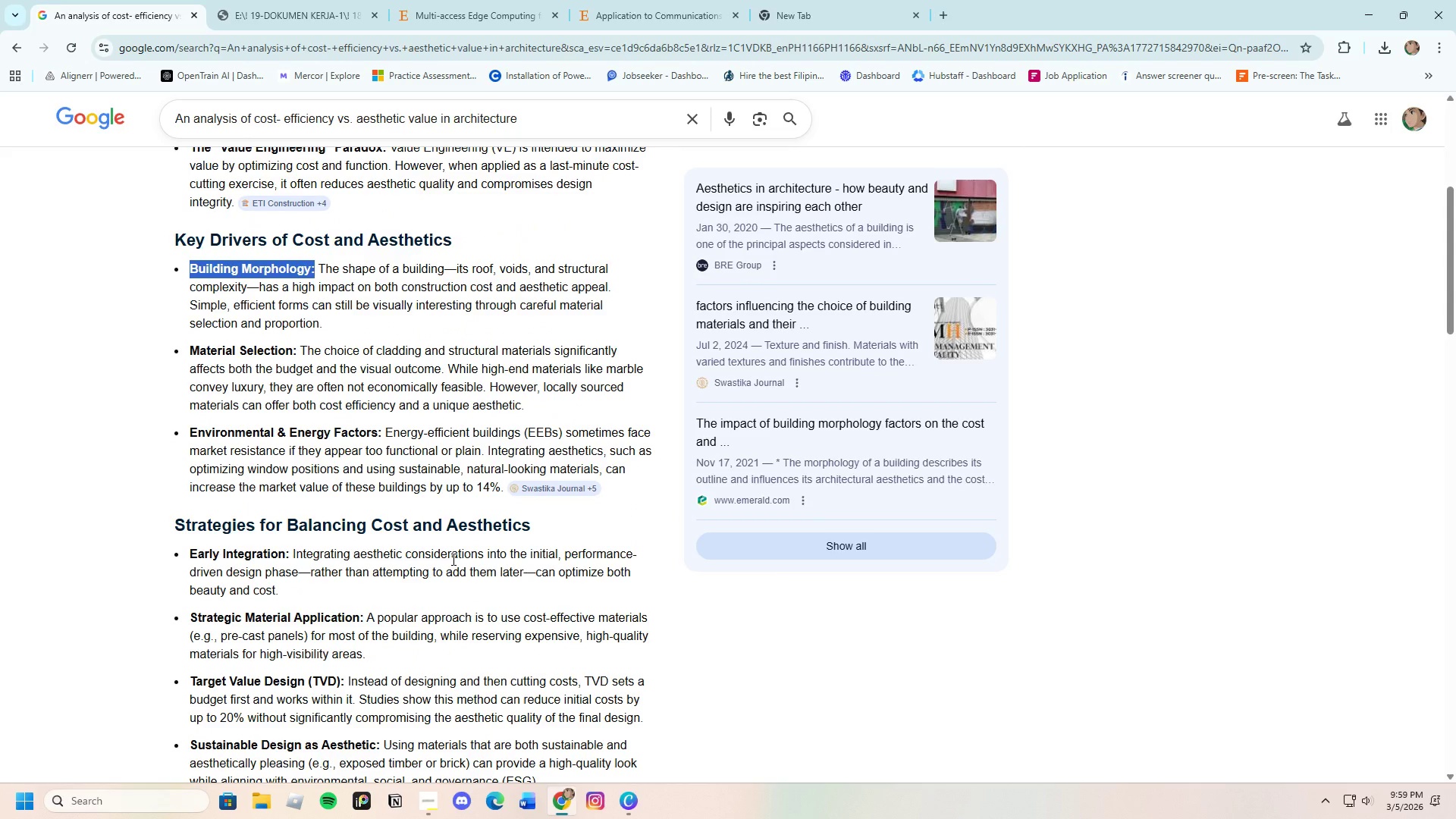 
left_click([625, 809])
 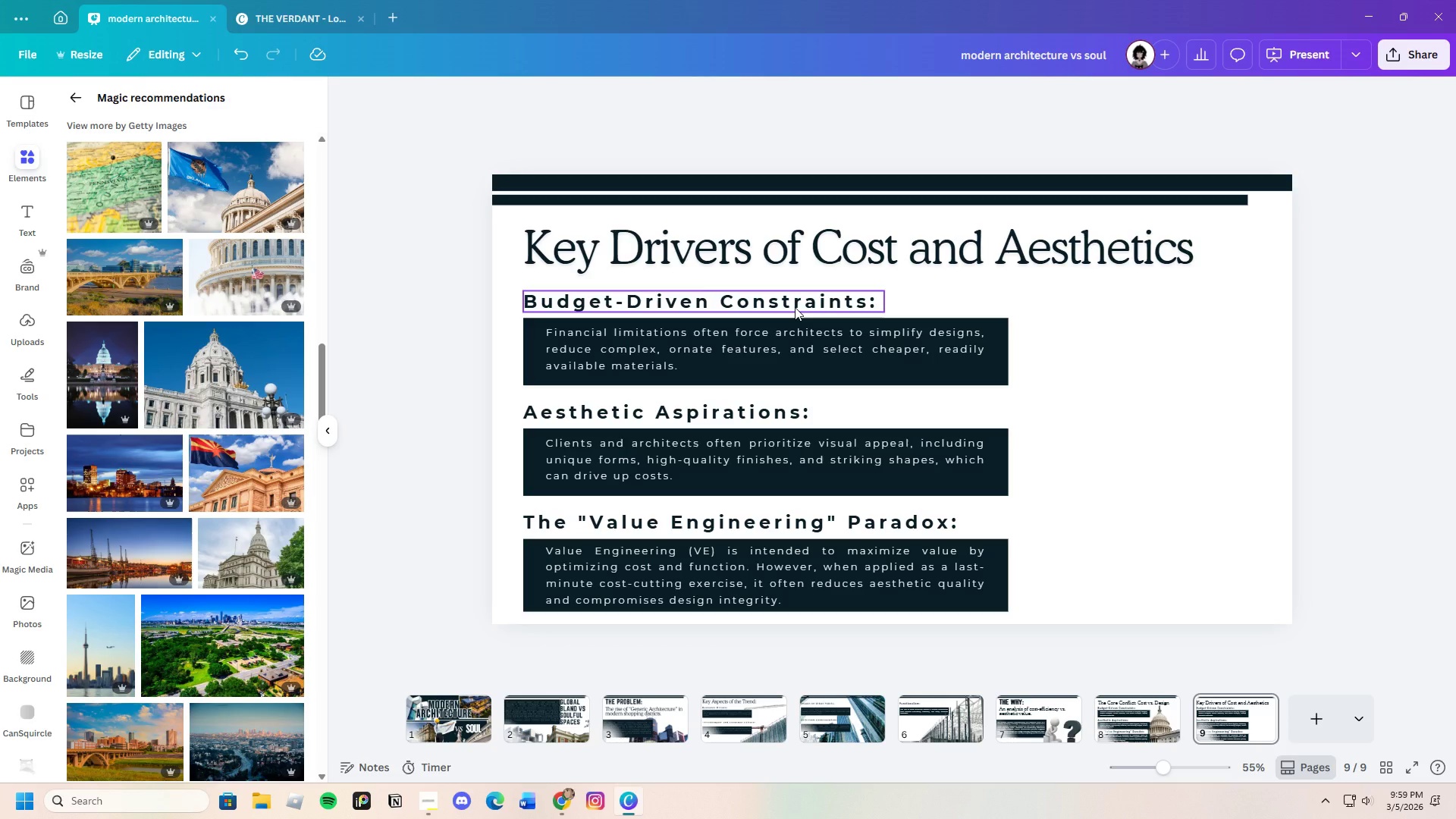 
double_click([795, 307])
 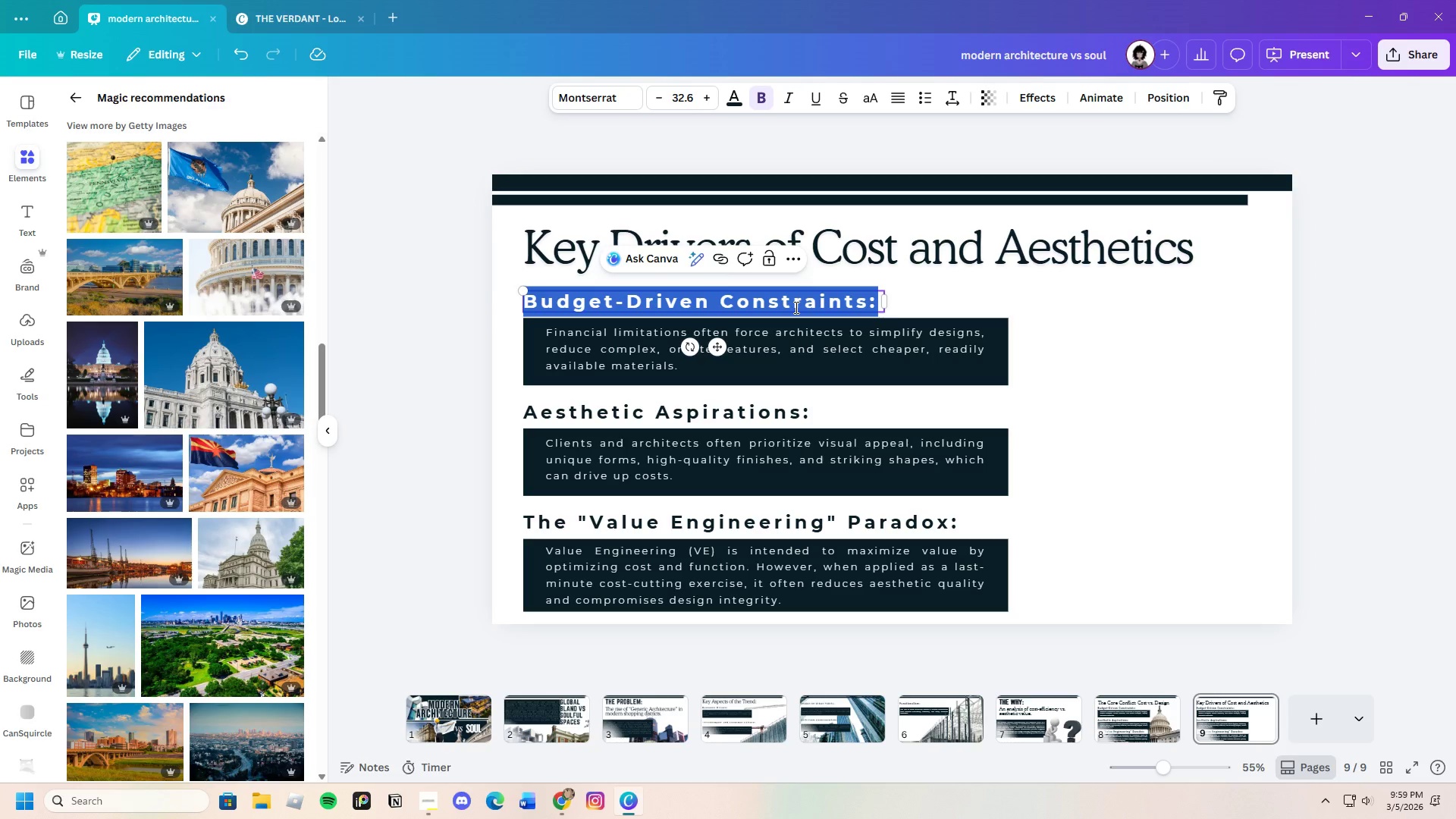 
key(Backspace)
 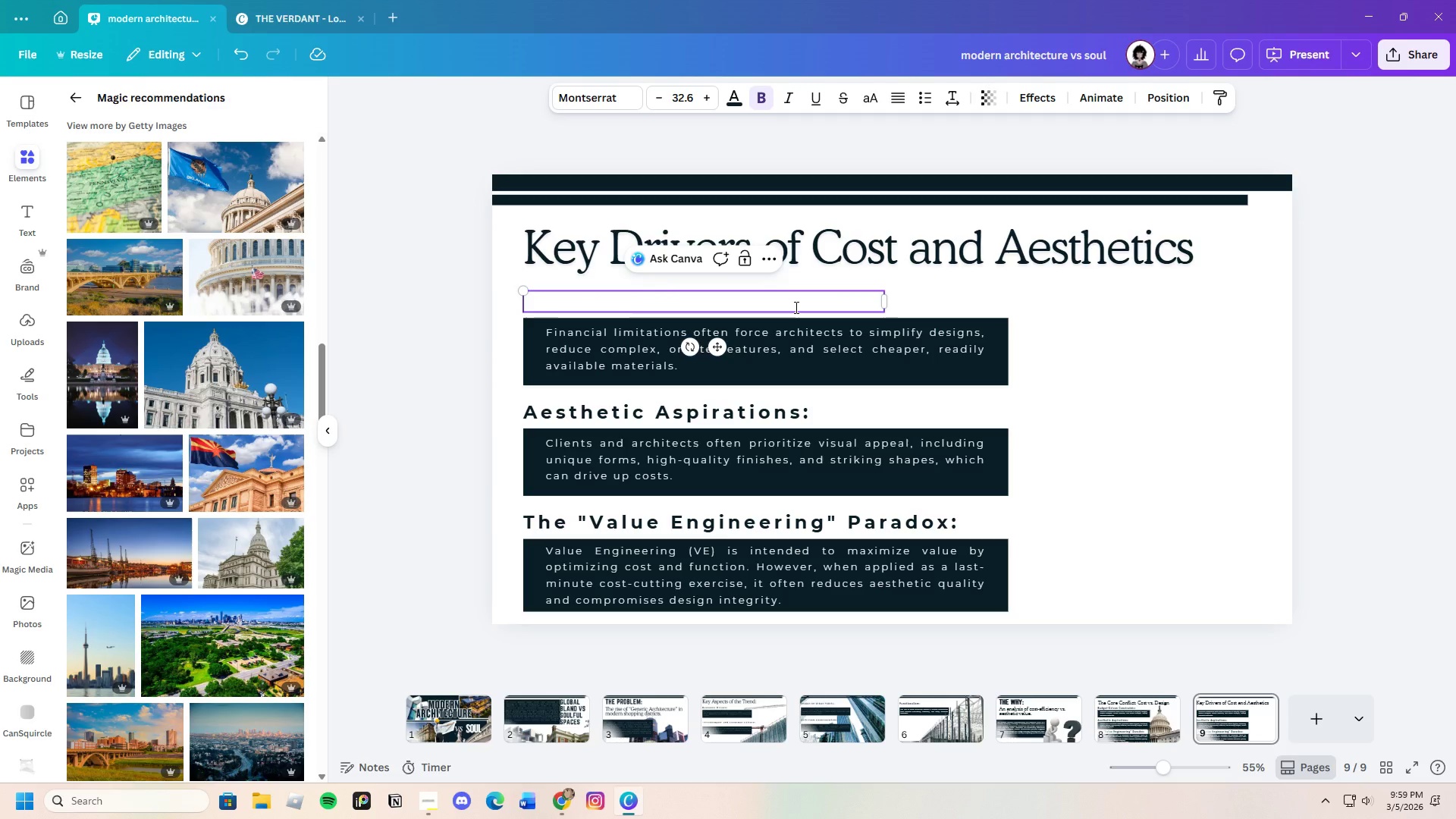 
key(Control+ControlLeft)
 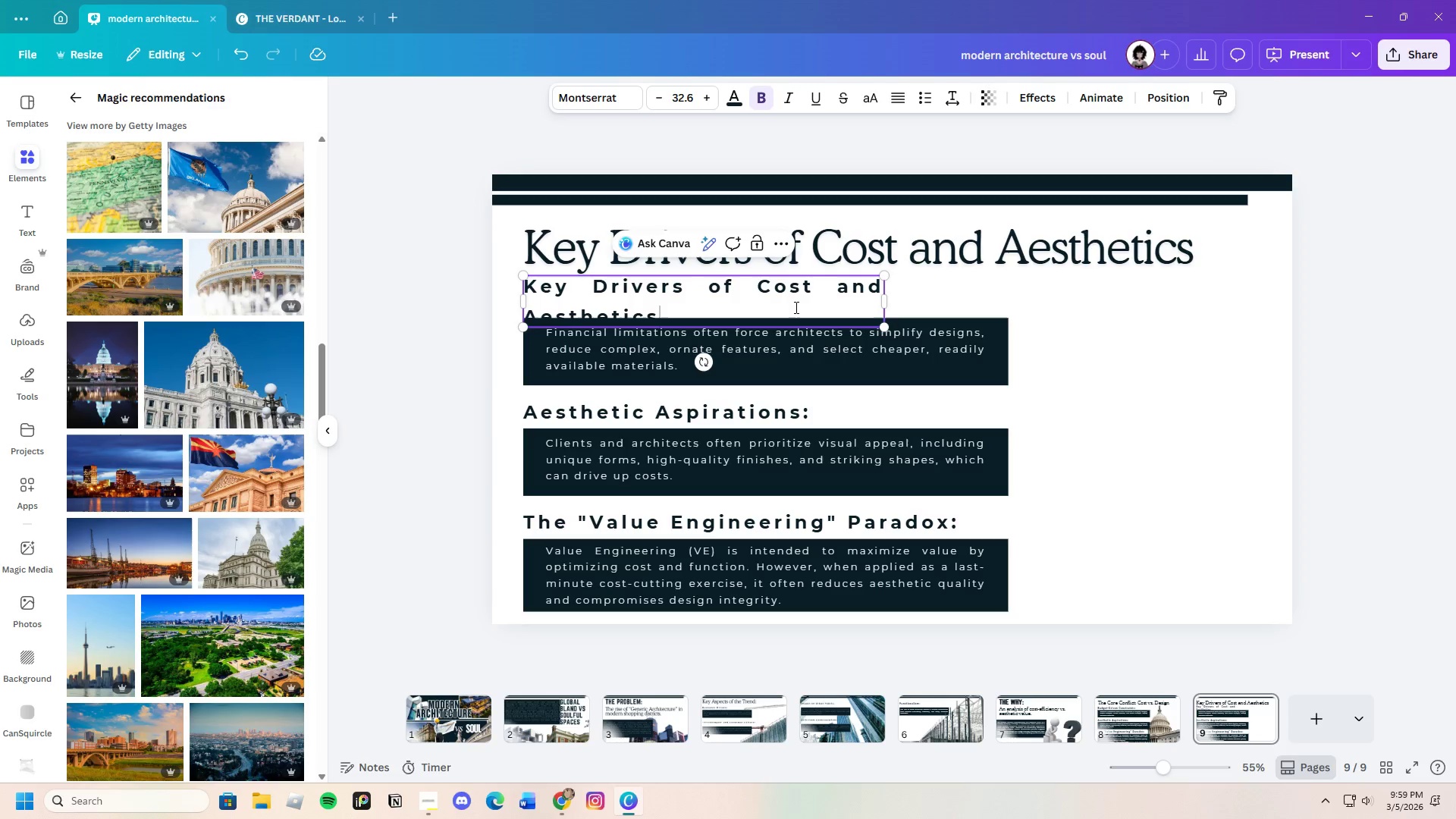 
key(Control+V)
 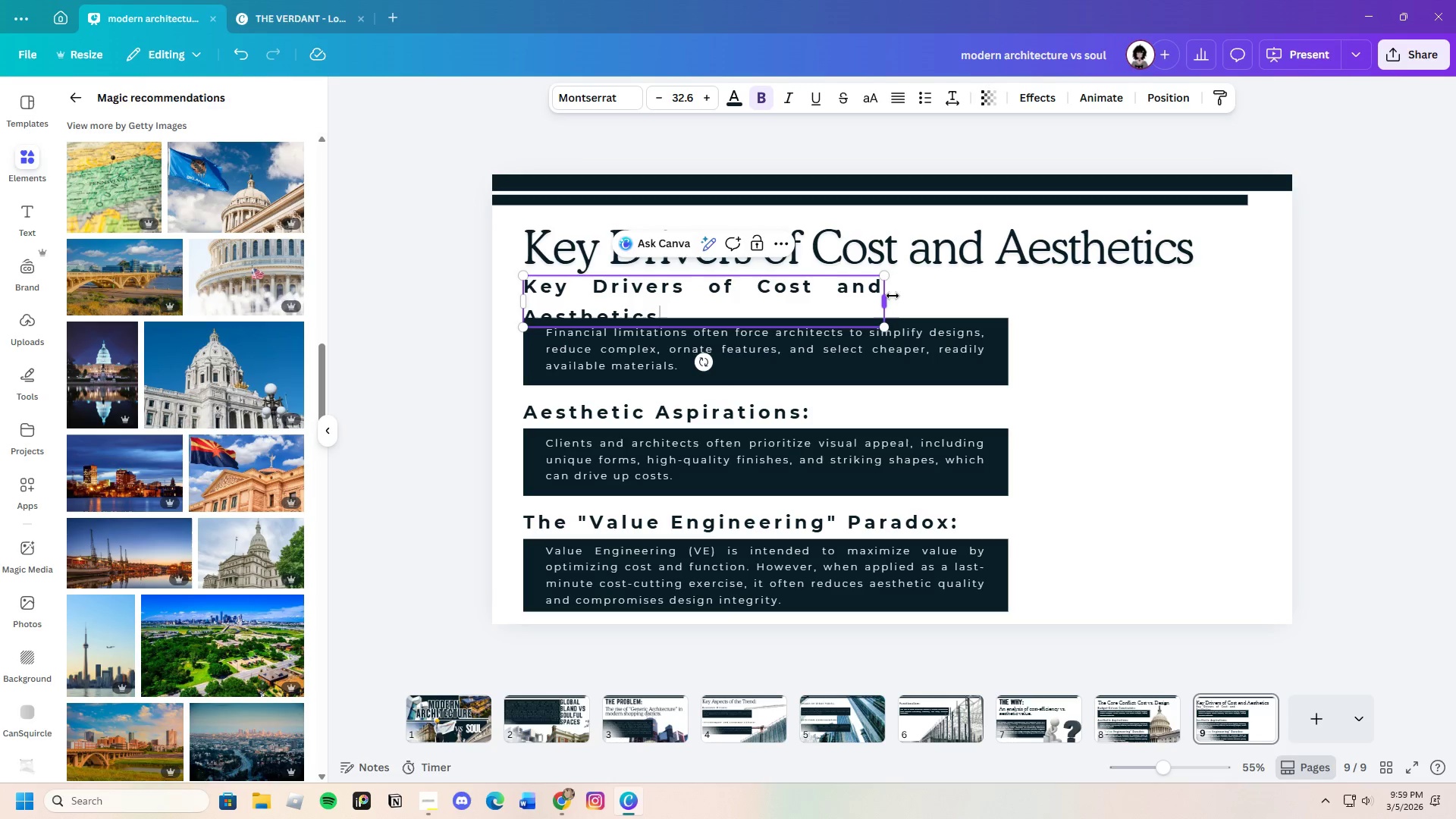 
left_click_drag(start_coordinate=[890, 300], to_coordinate=[981, 299])
 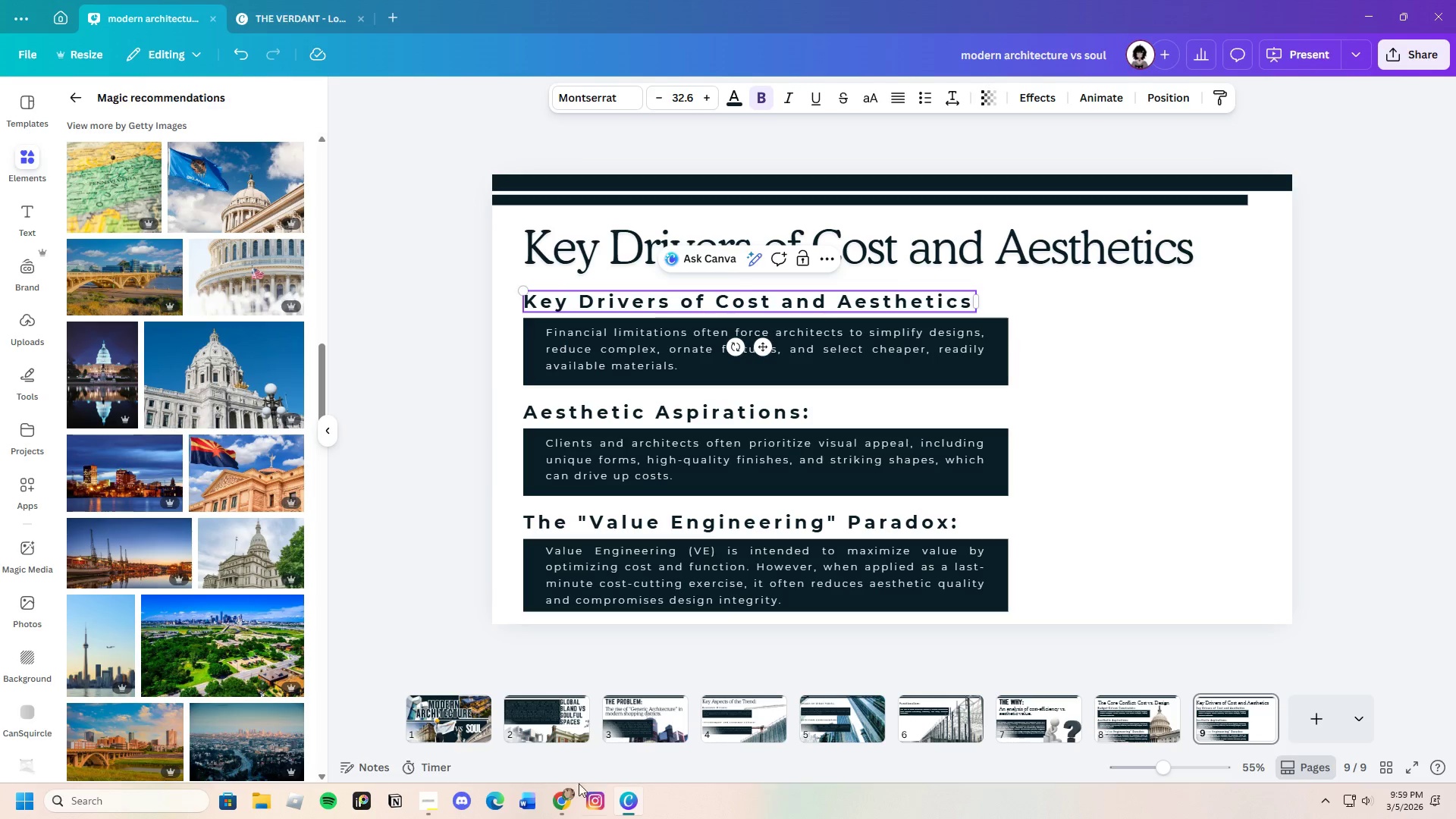 
left_click([566, 798])
 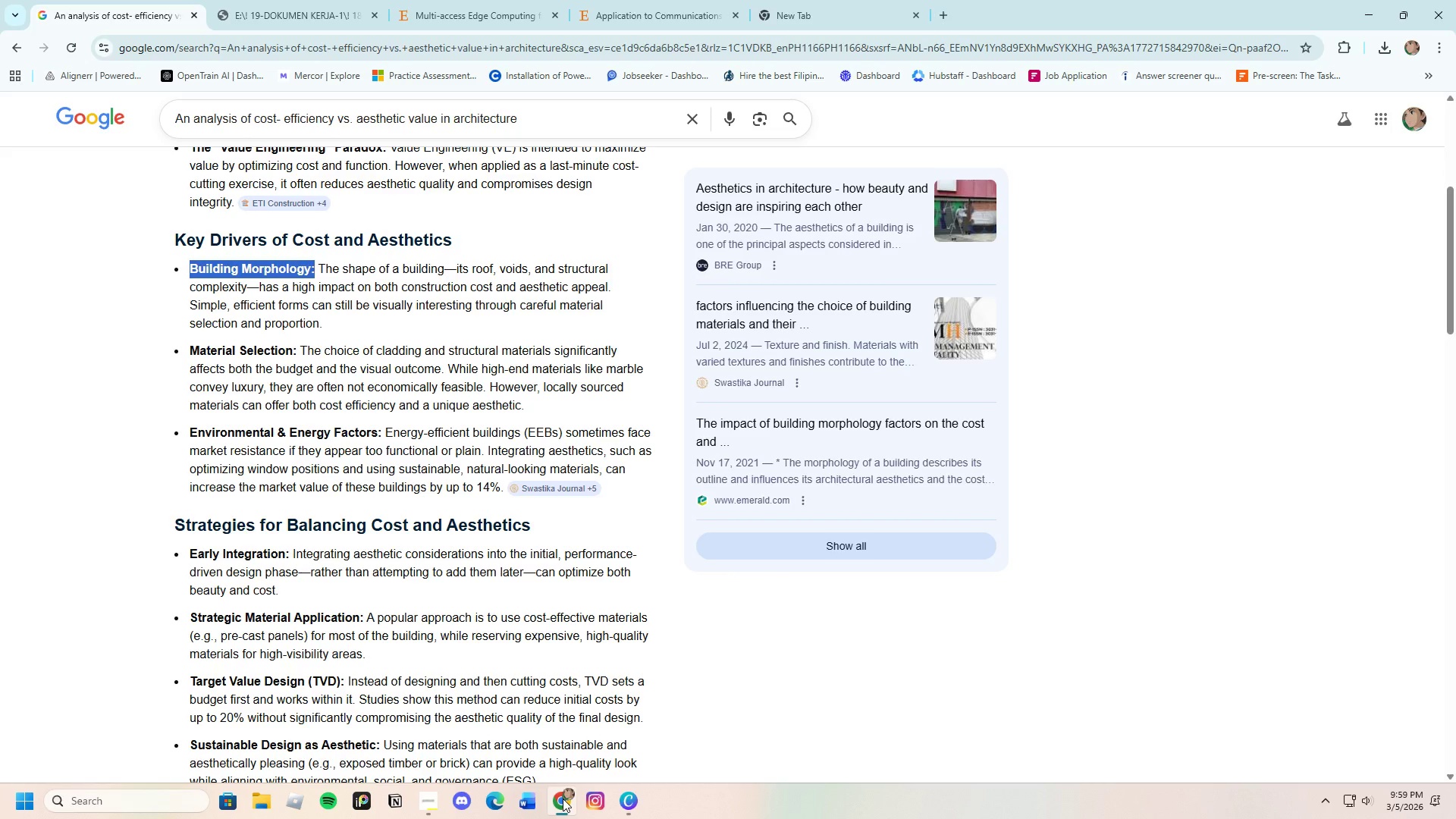 
left_click([563, 799])
 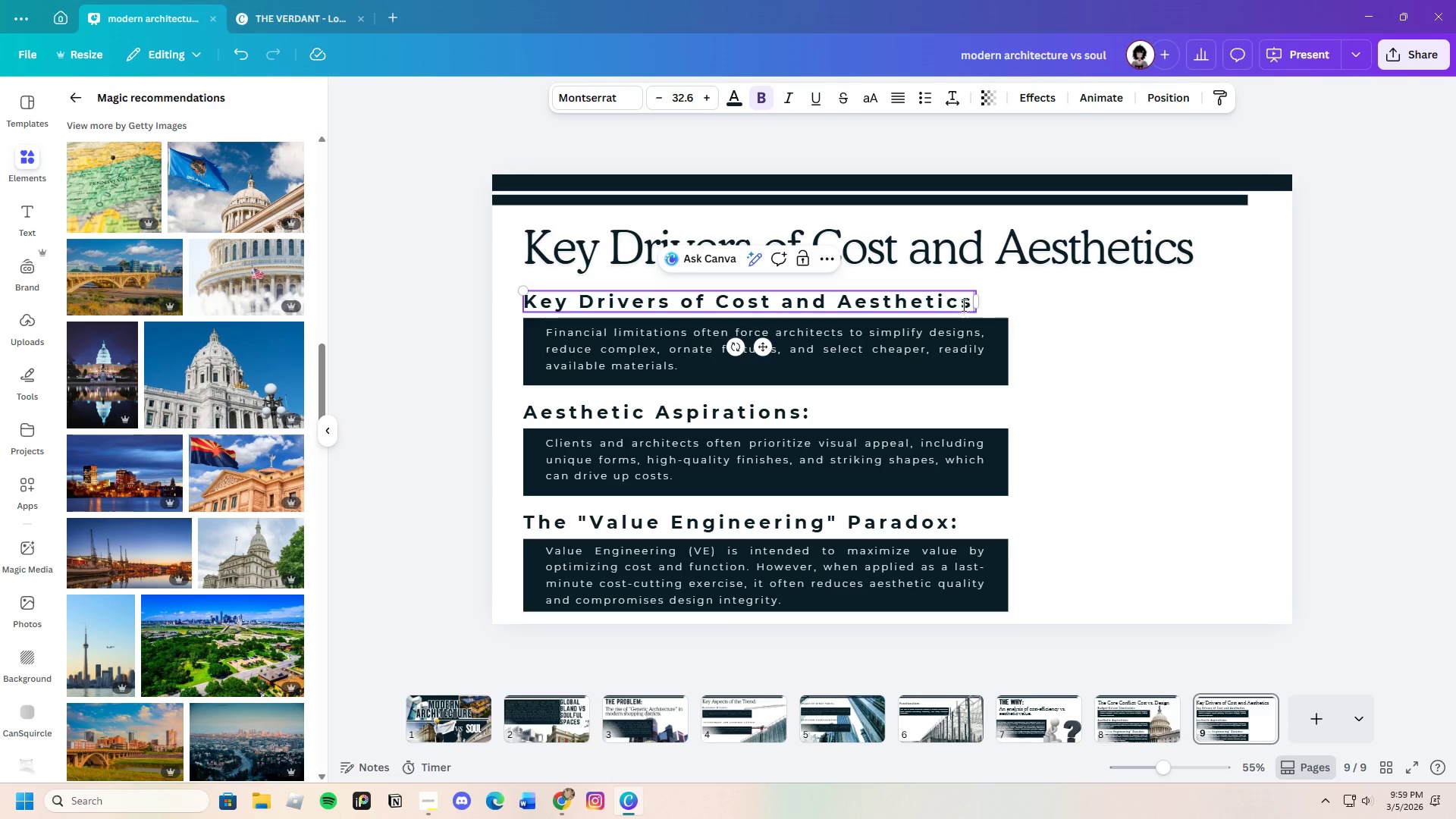 
left_click([989, 300])
 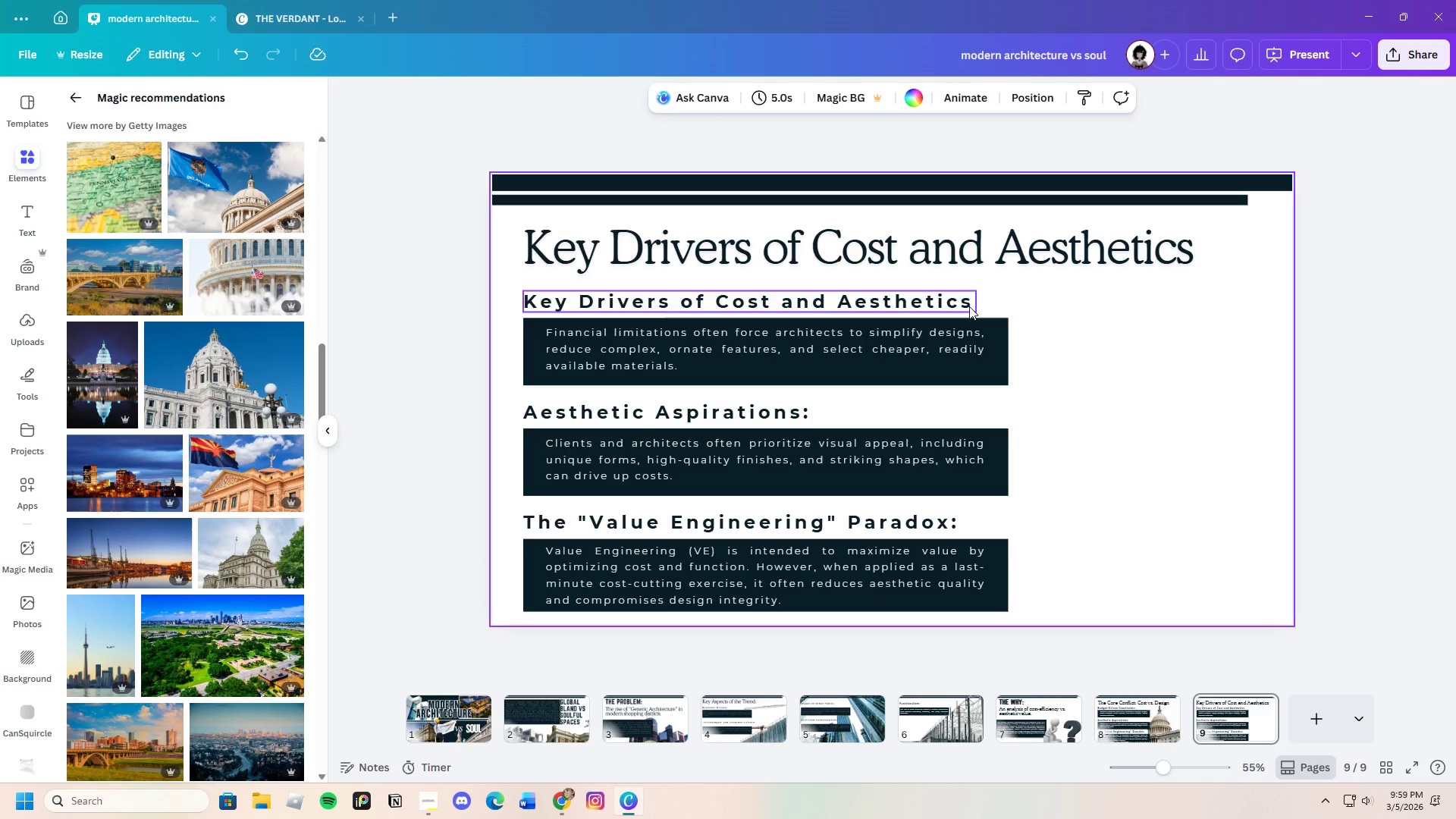 
left_click([969, 306])
 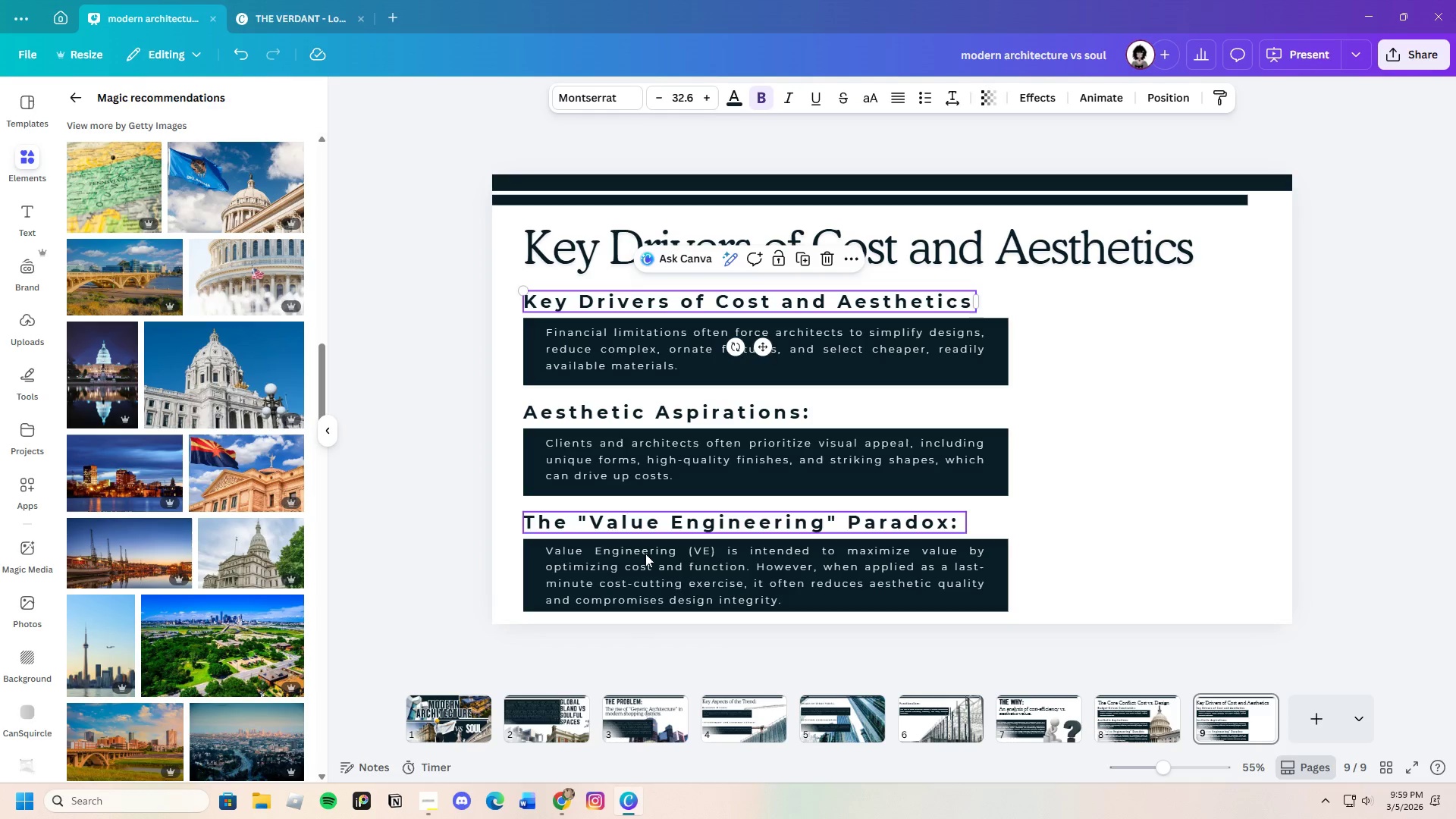 
left_click([558, 799])
 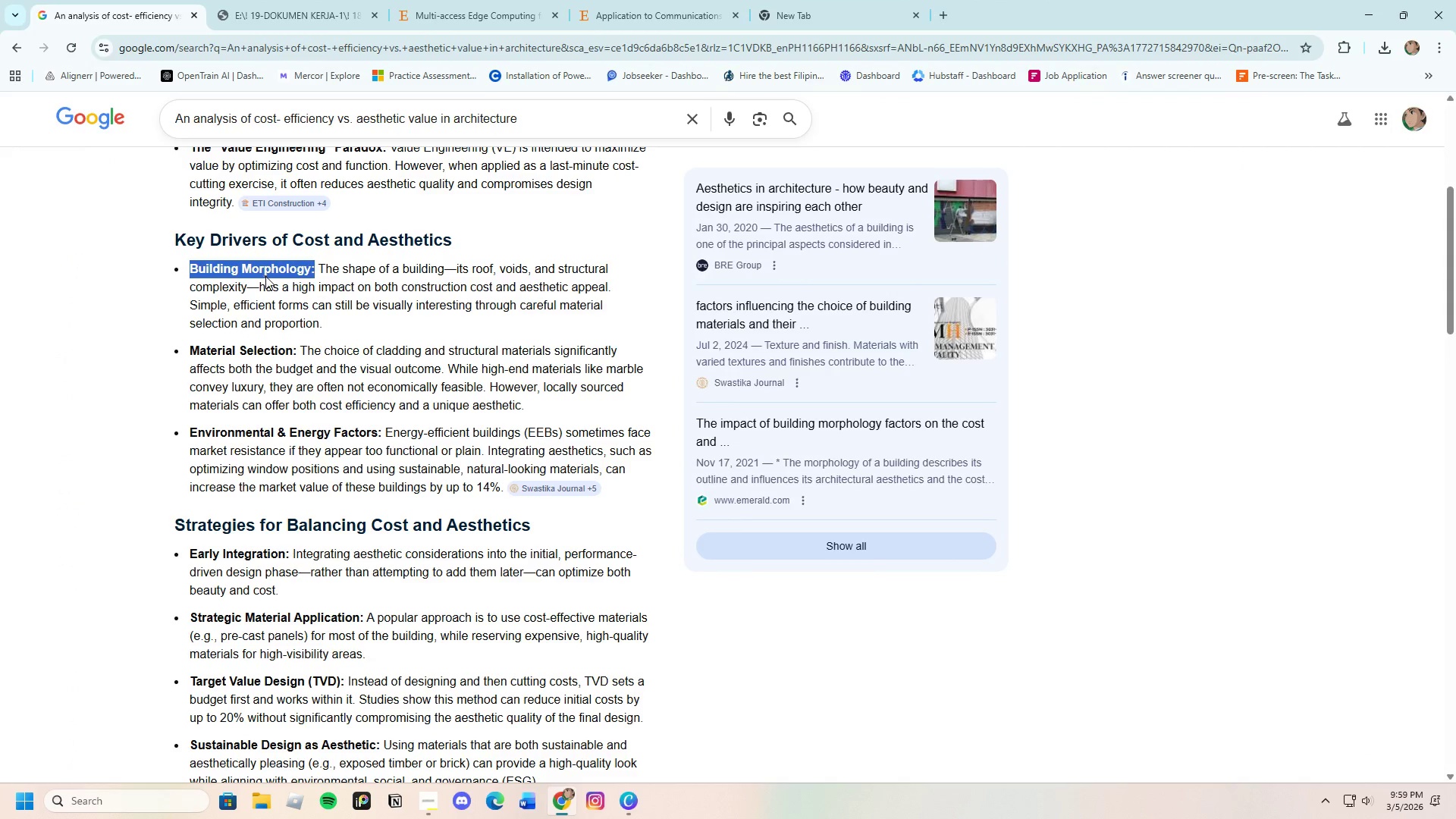 
right_click([270, 268])
 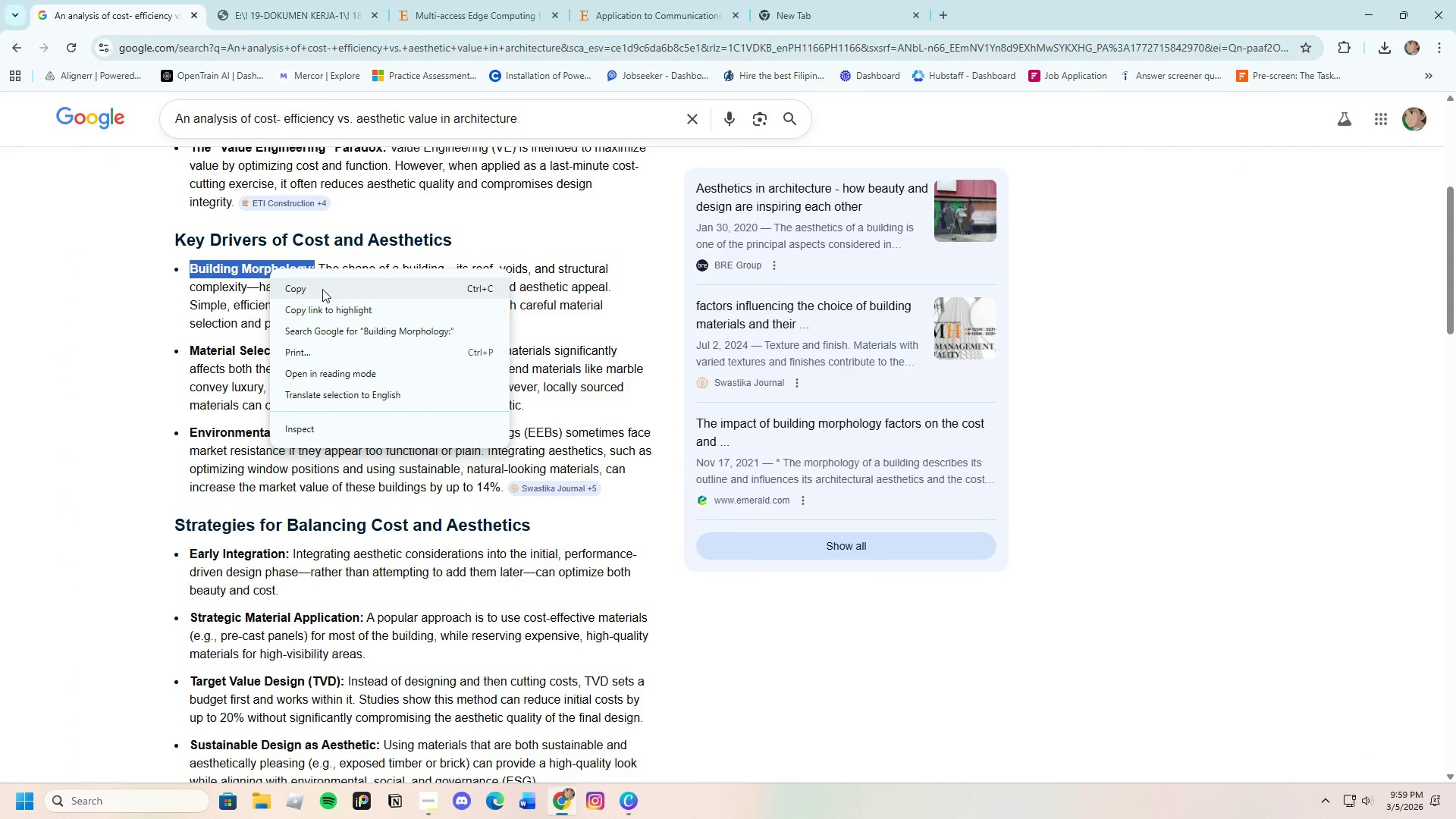 
left_click([320, 288])
 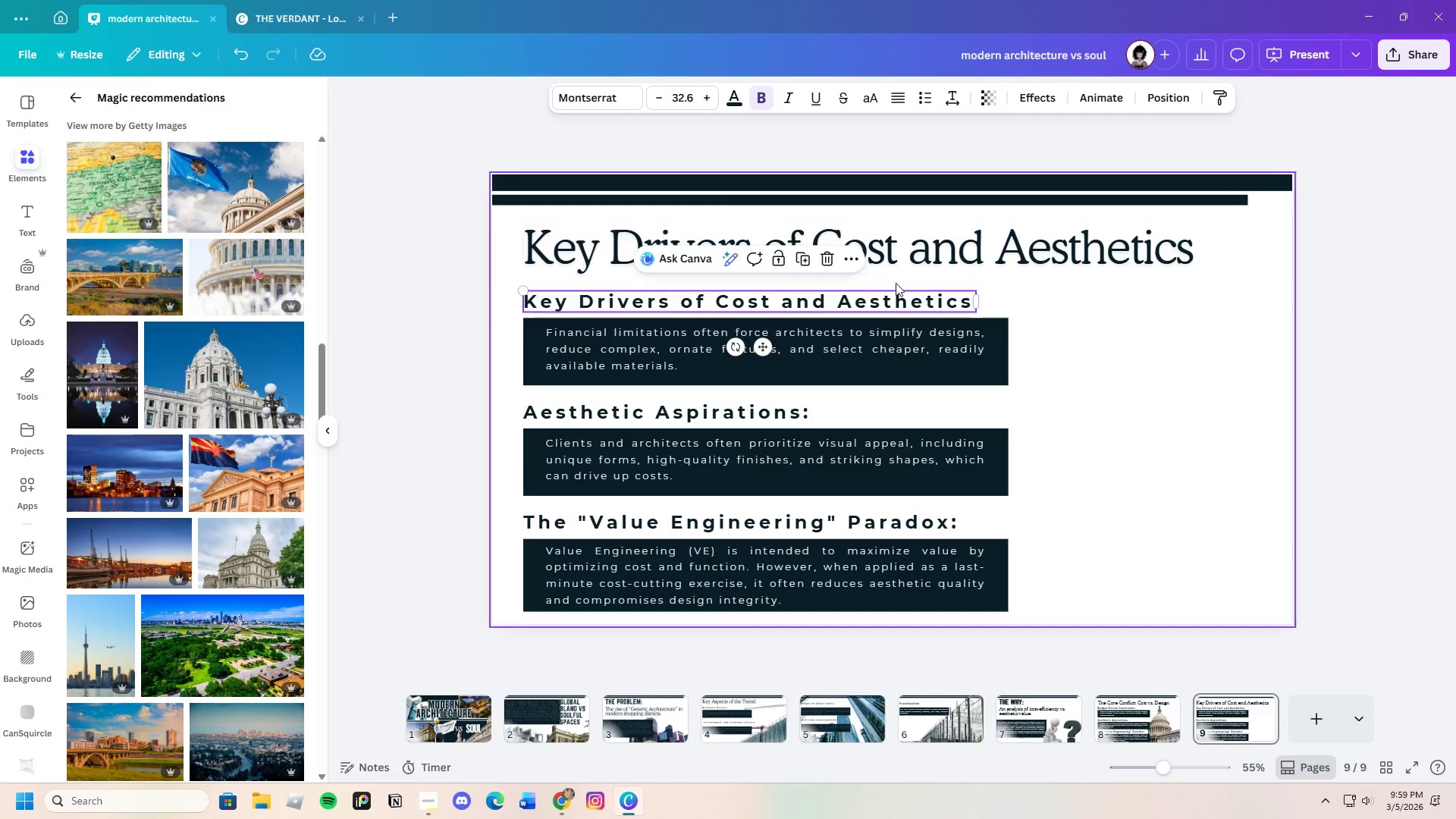 
double_click([905, 295])
 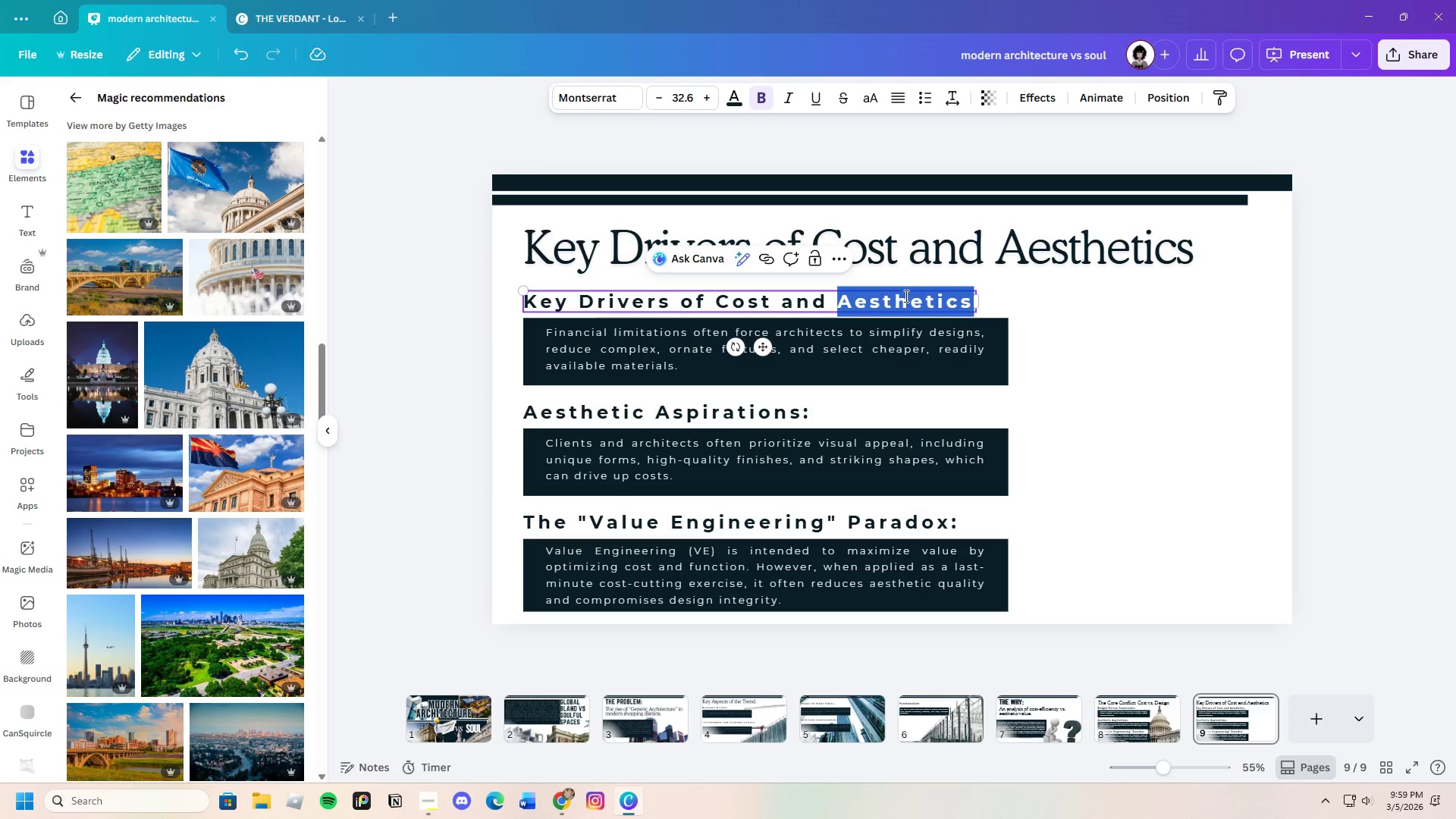 
left_click([924, 299])
 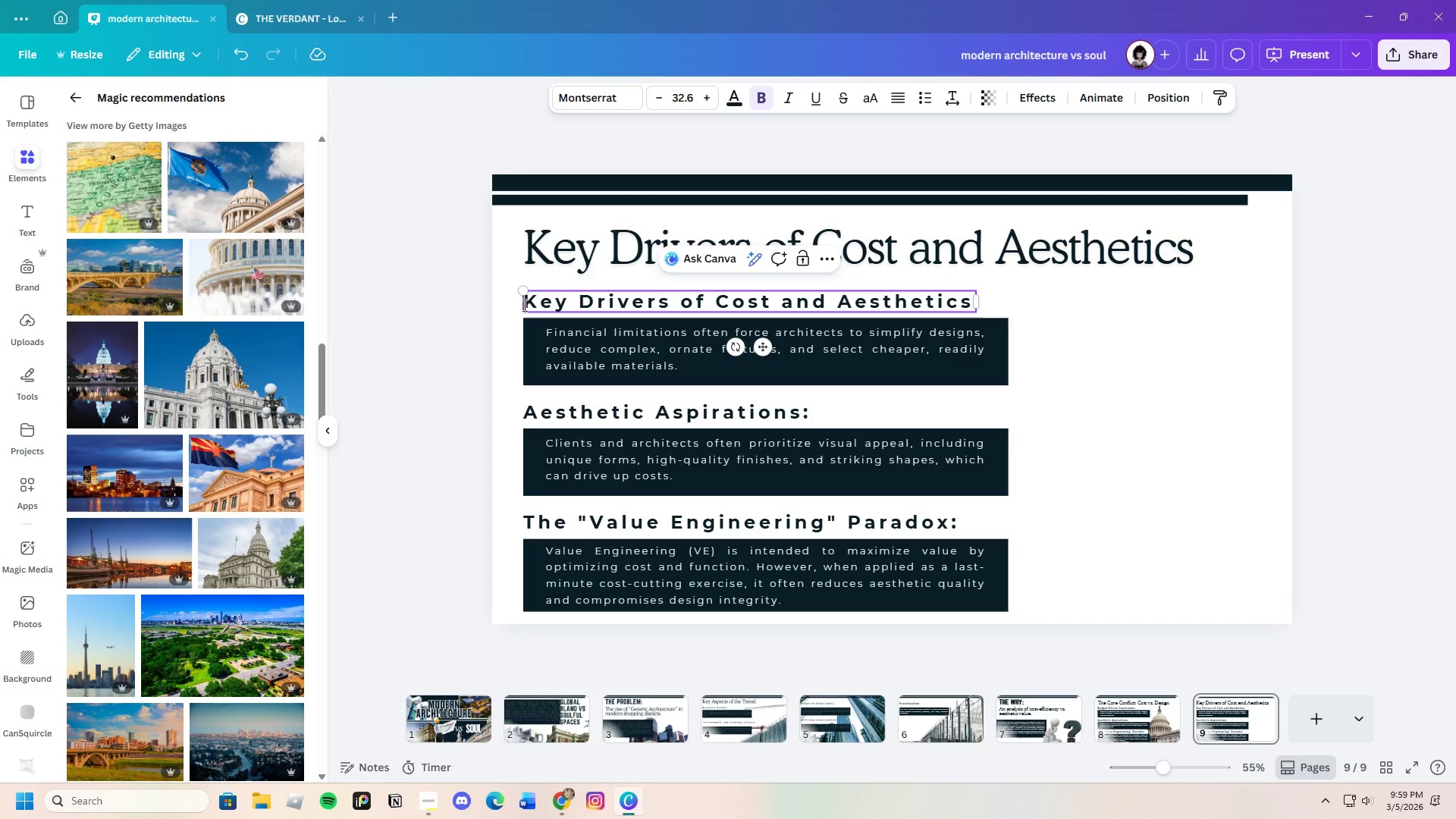 
left_click_drag(start_coordinate=[523, 305], to_coordinate=[974, 307])
 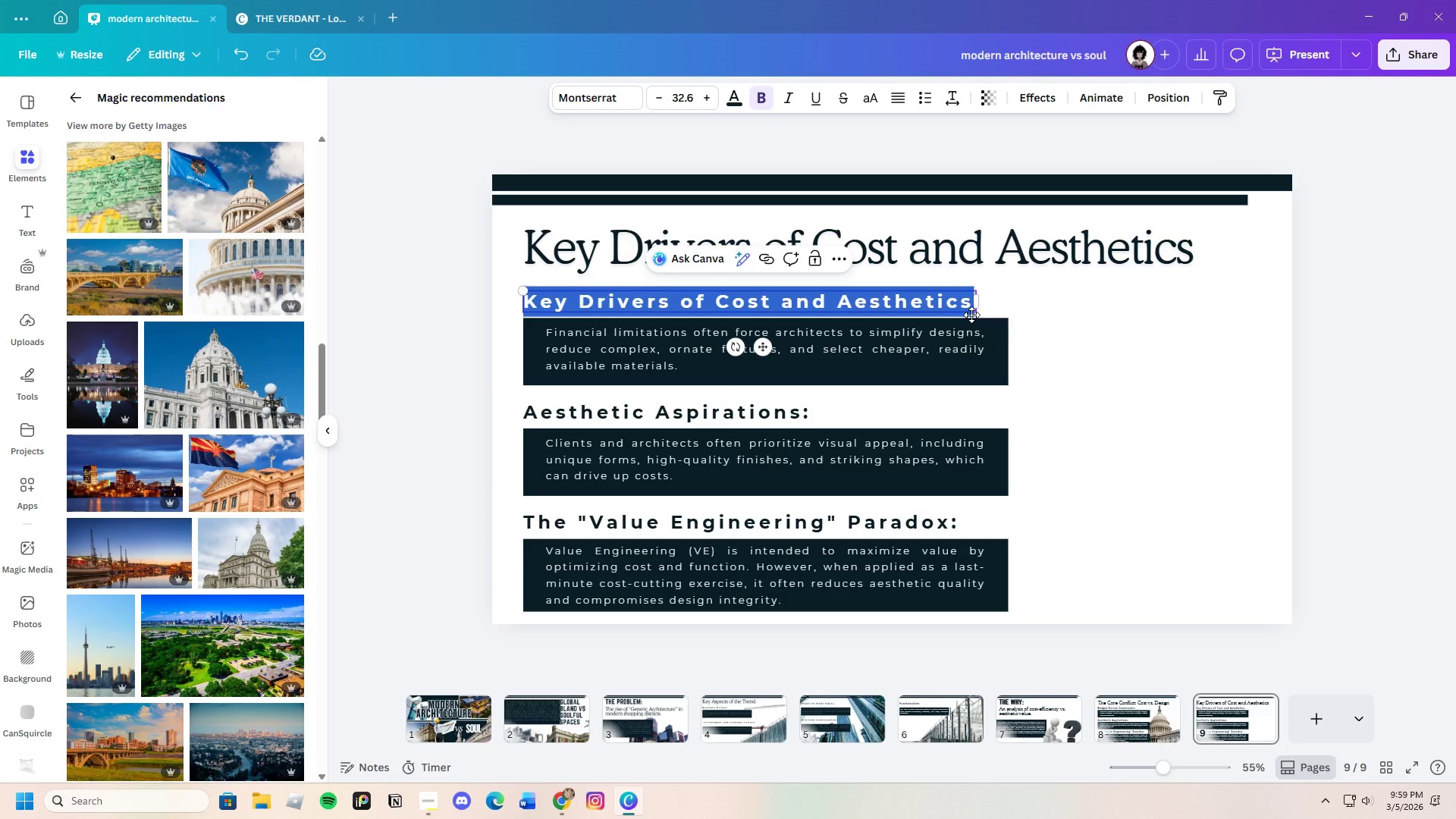 
key(Backspace)
 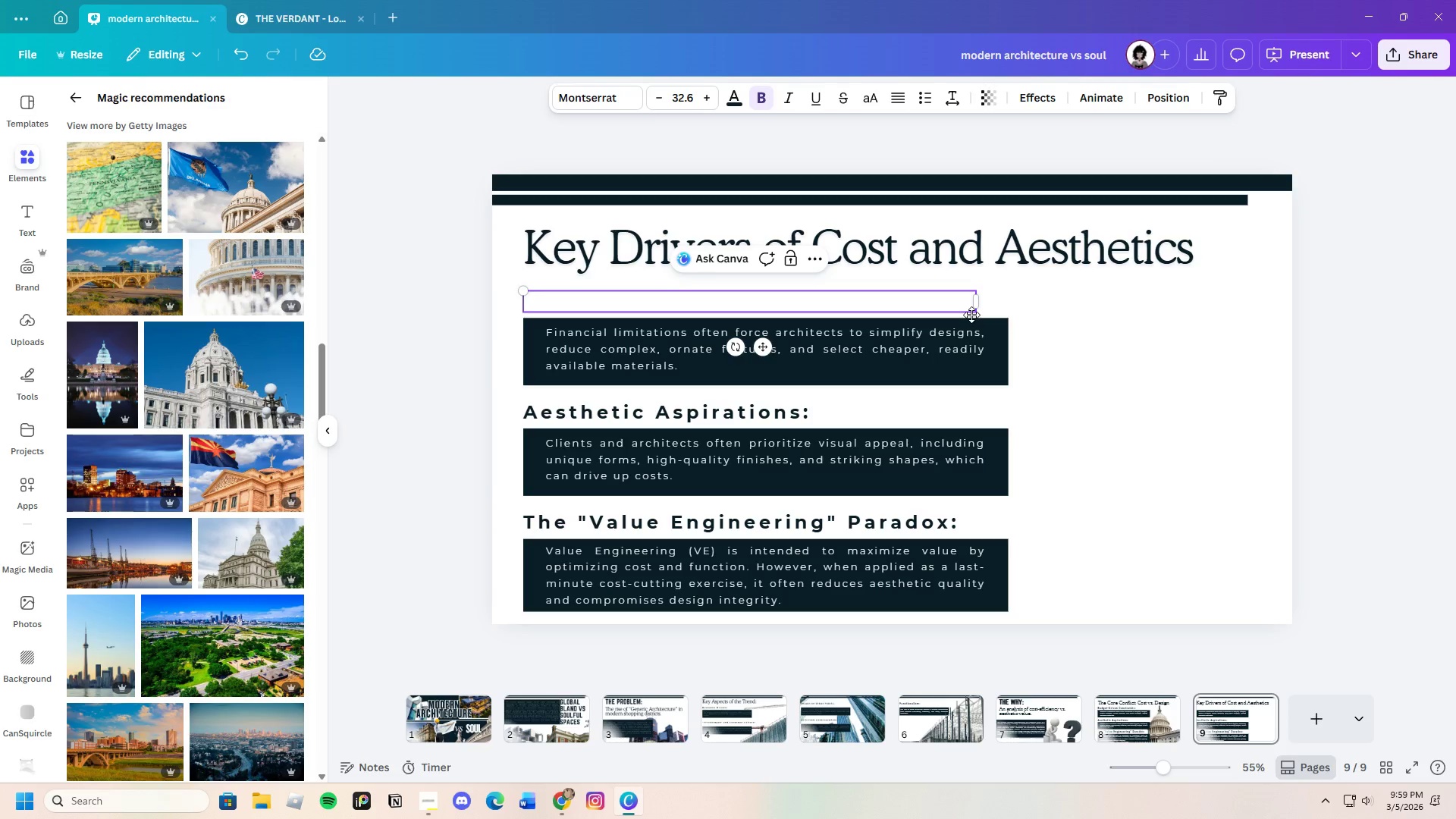 
key(Control+V)
 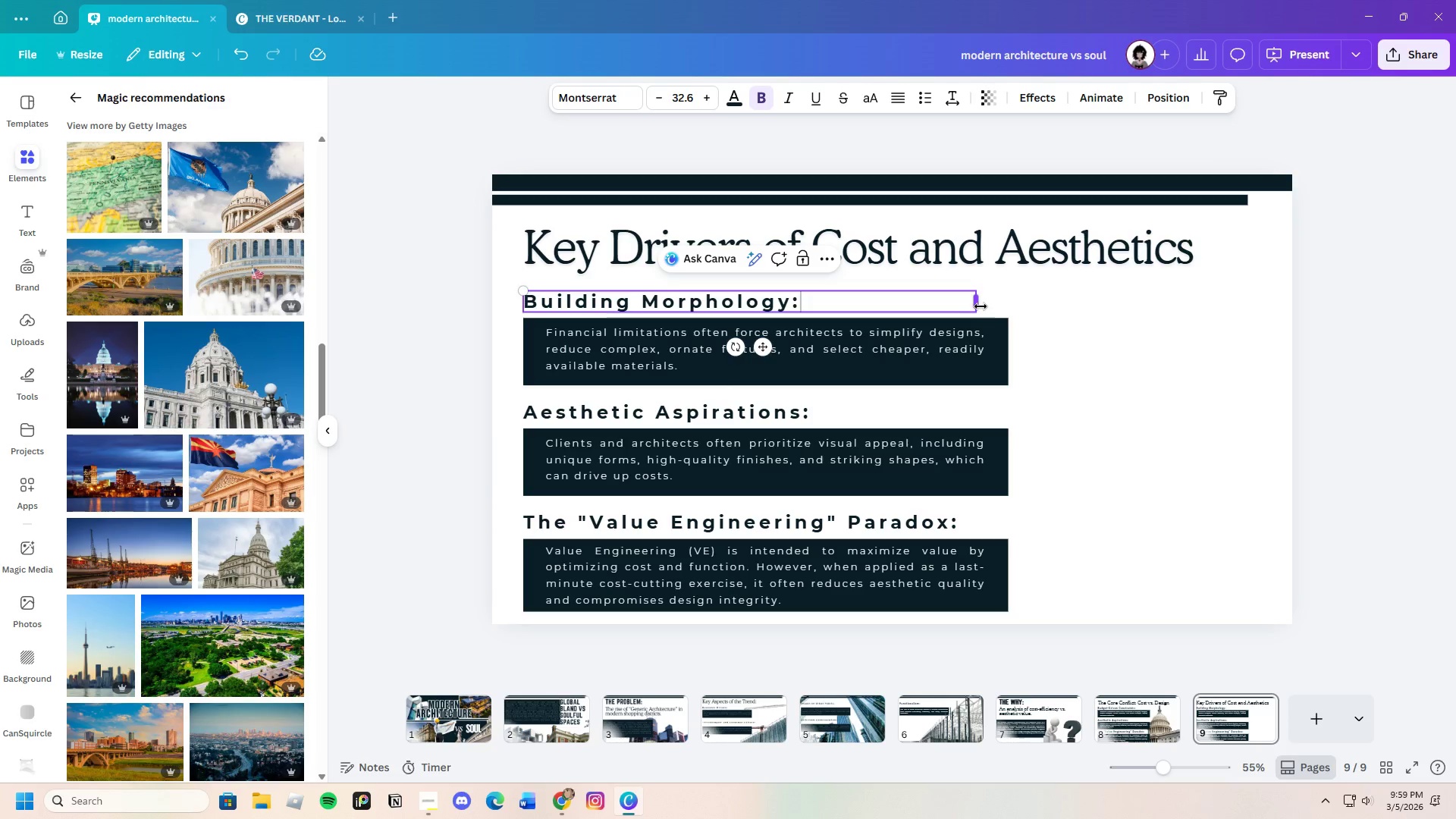 
left_click_drag(start_coordinate=[981, 305], to_coordinate=[817, 301])
 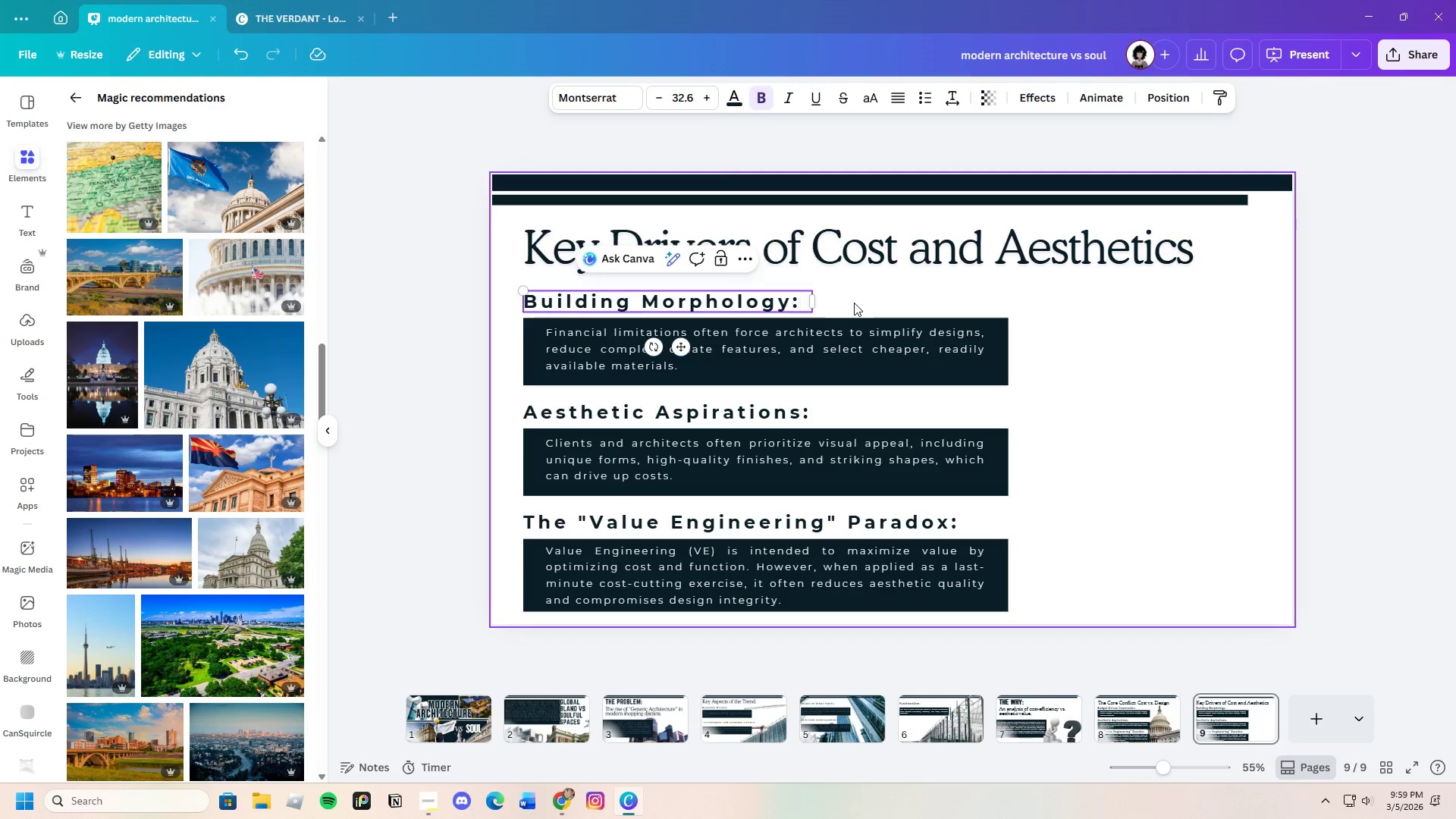 
left_click([854, 303])
 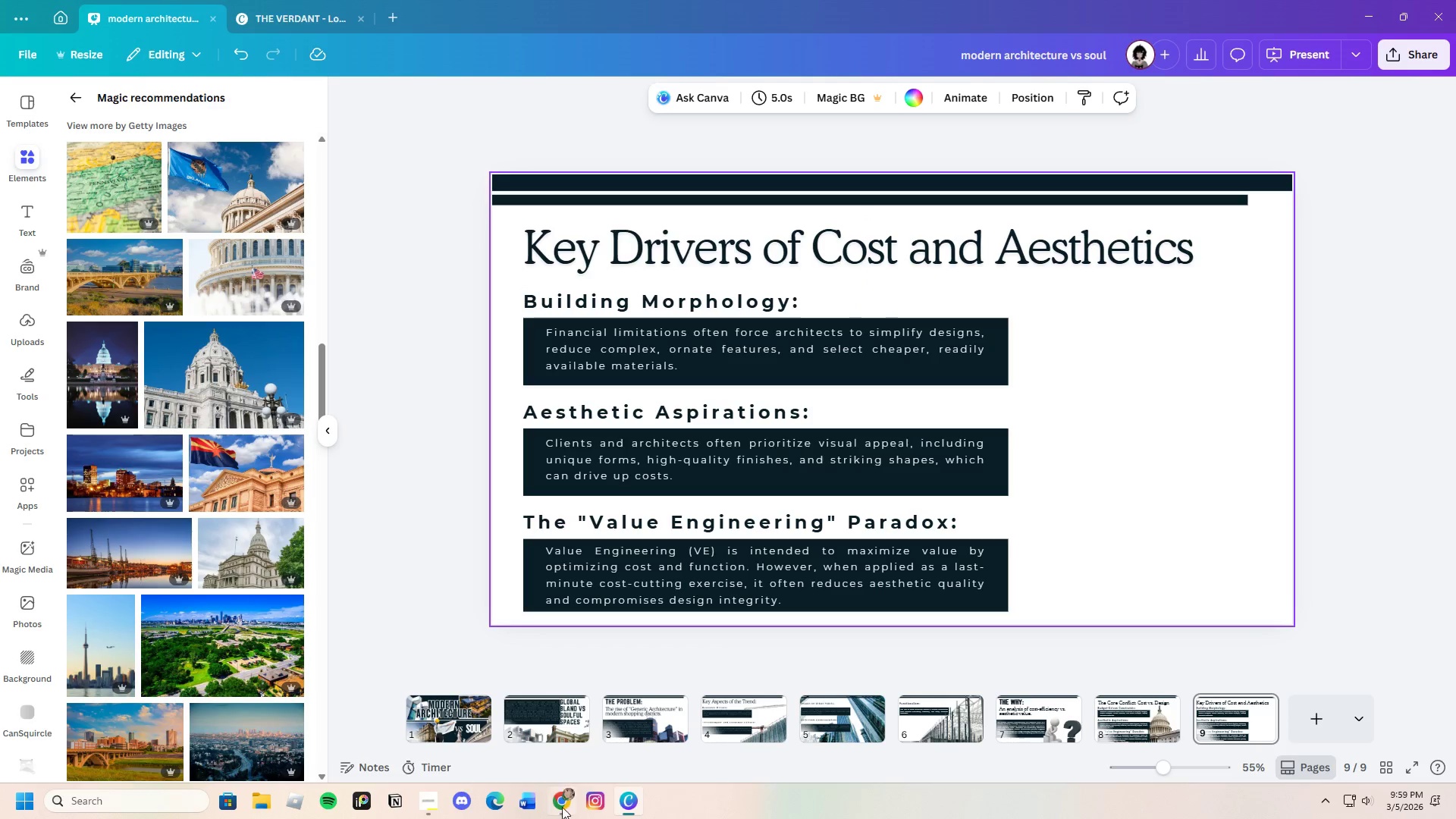 
left_click([564, 816])
 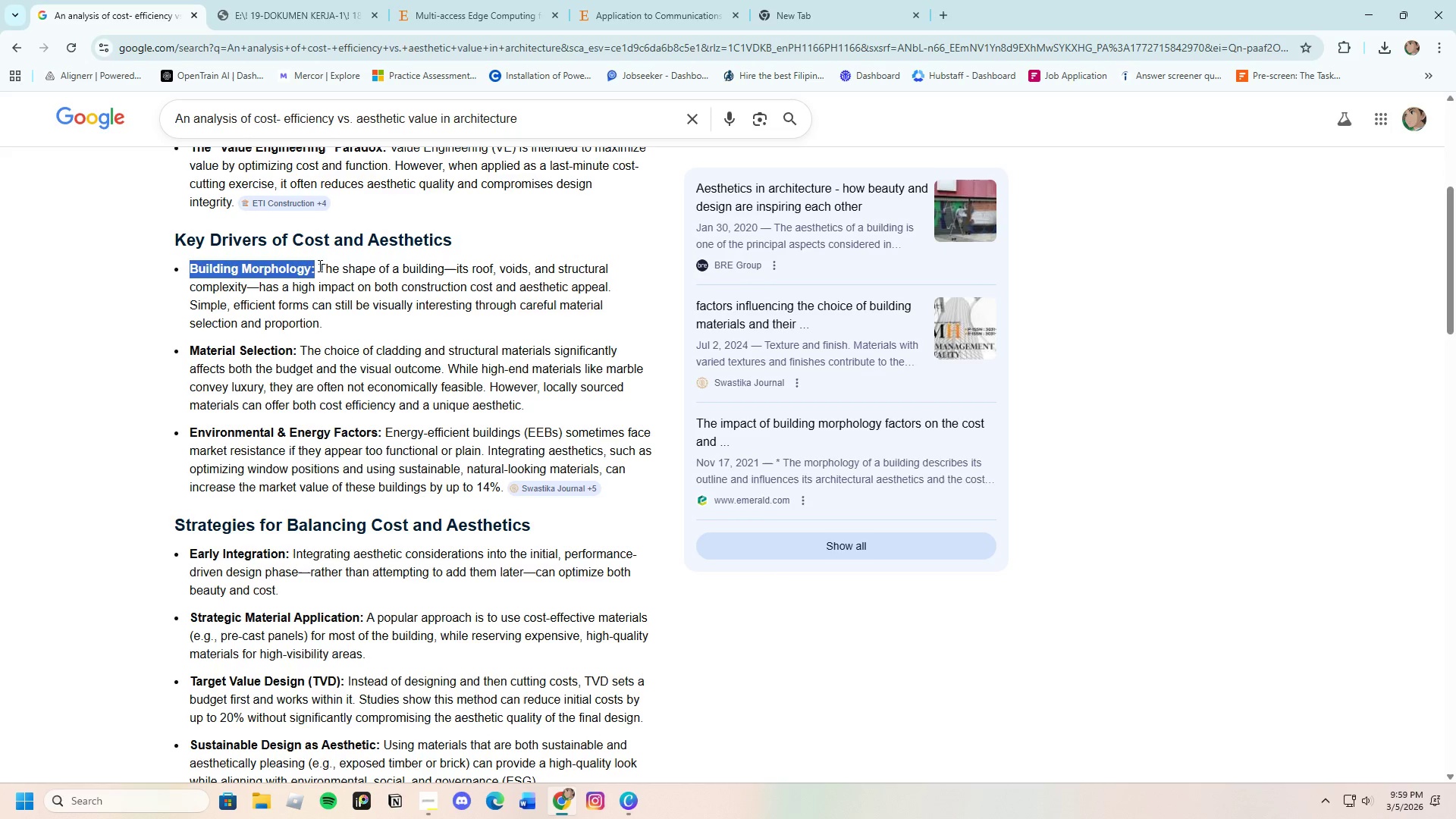 
left_click_drag(start_coordinate=[318, 268], to_coordinate=[350, 322])
 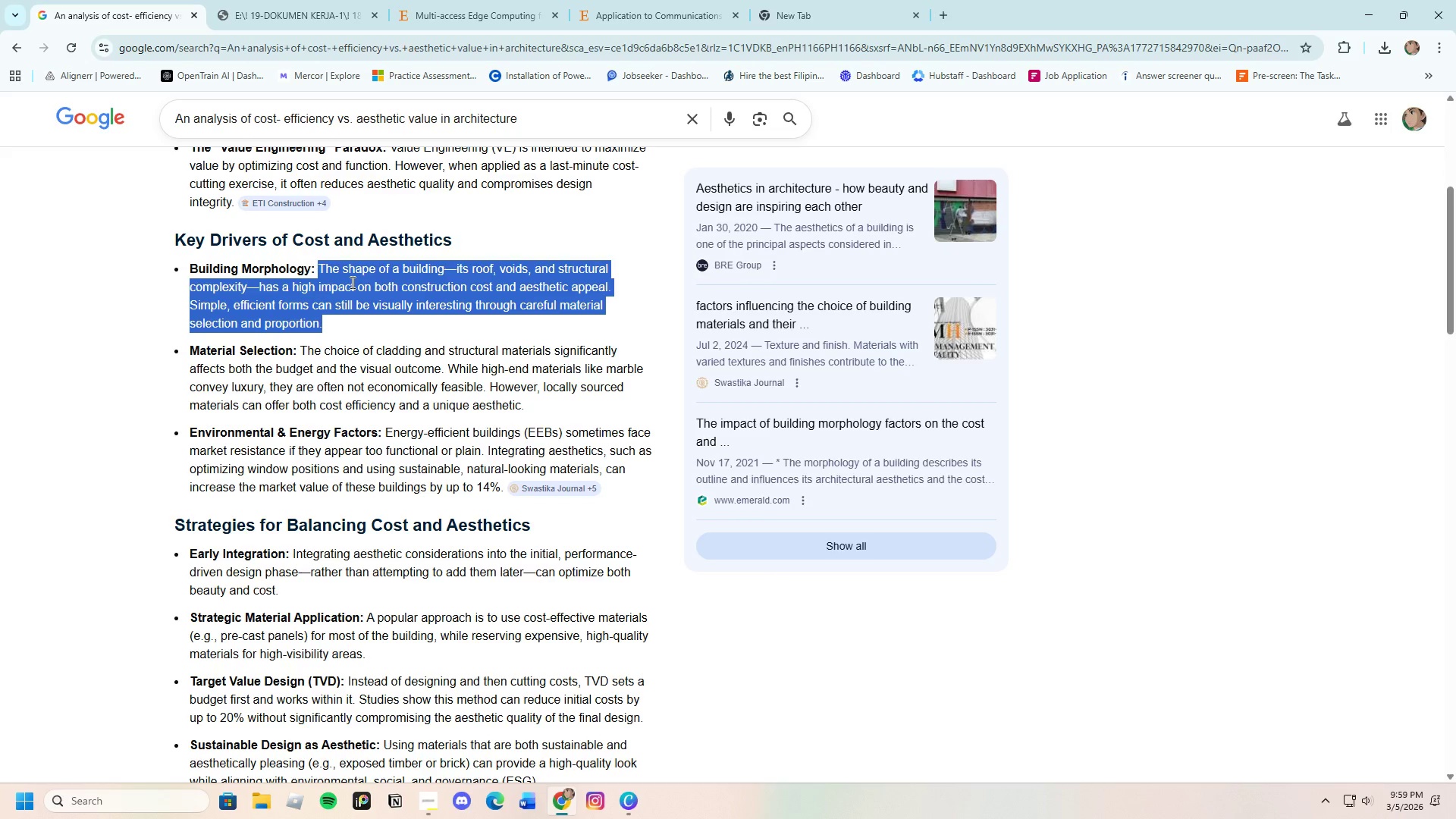 
right_click([351, 282])
 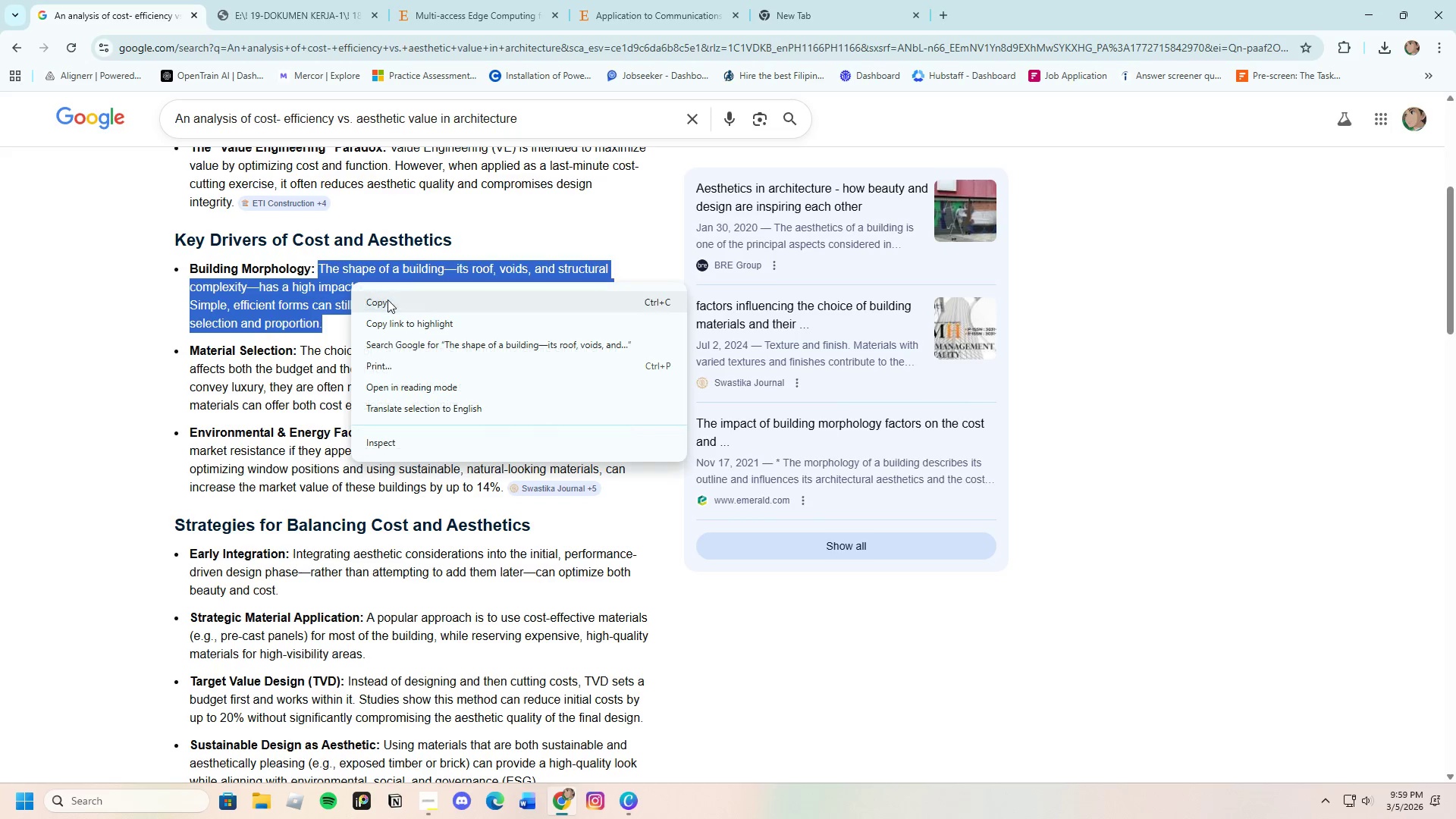 
left_click([388, 300])
 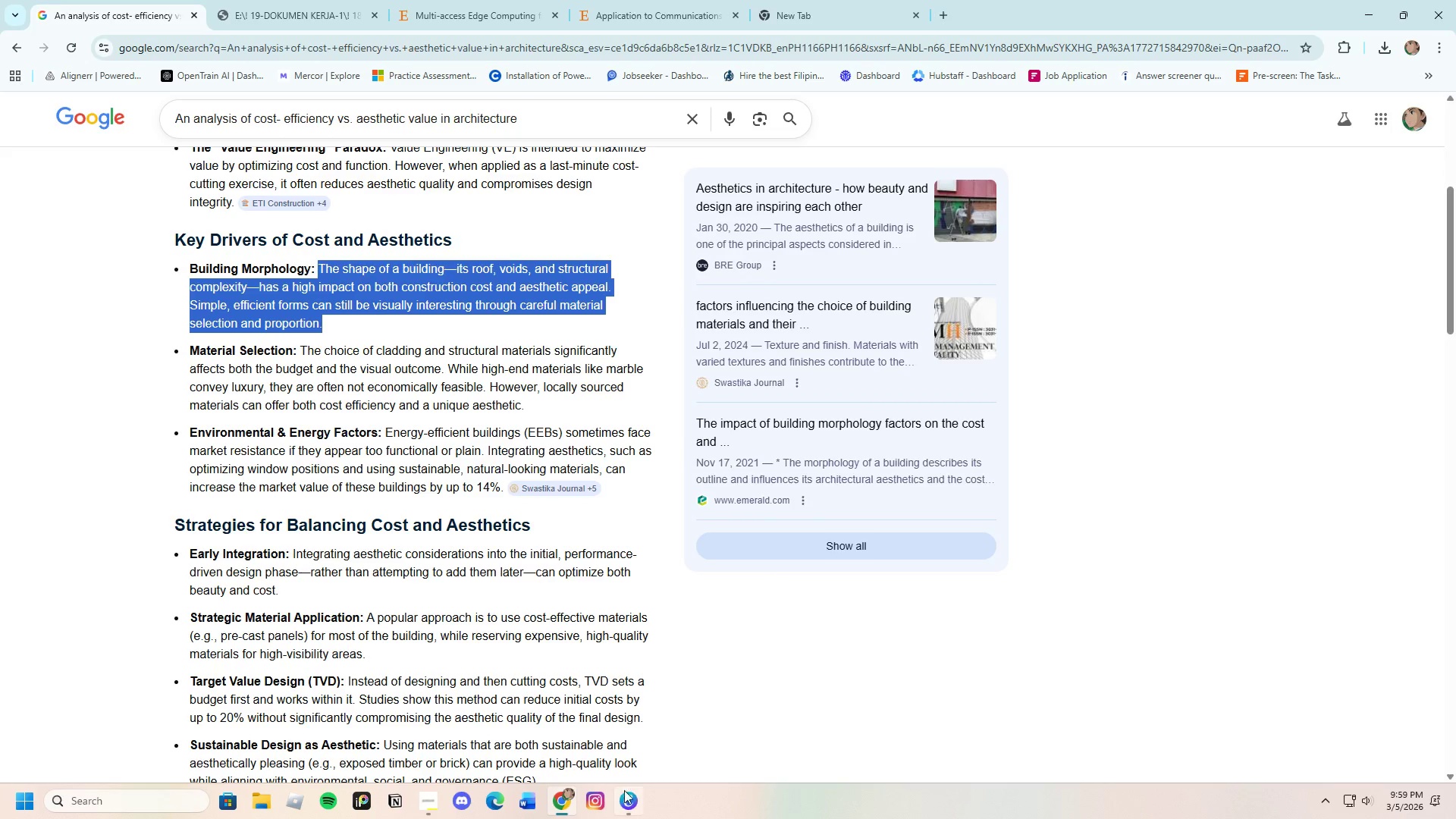 
left_click([624, 793])
 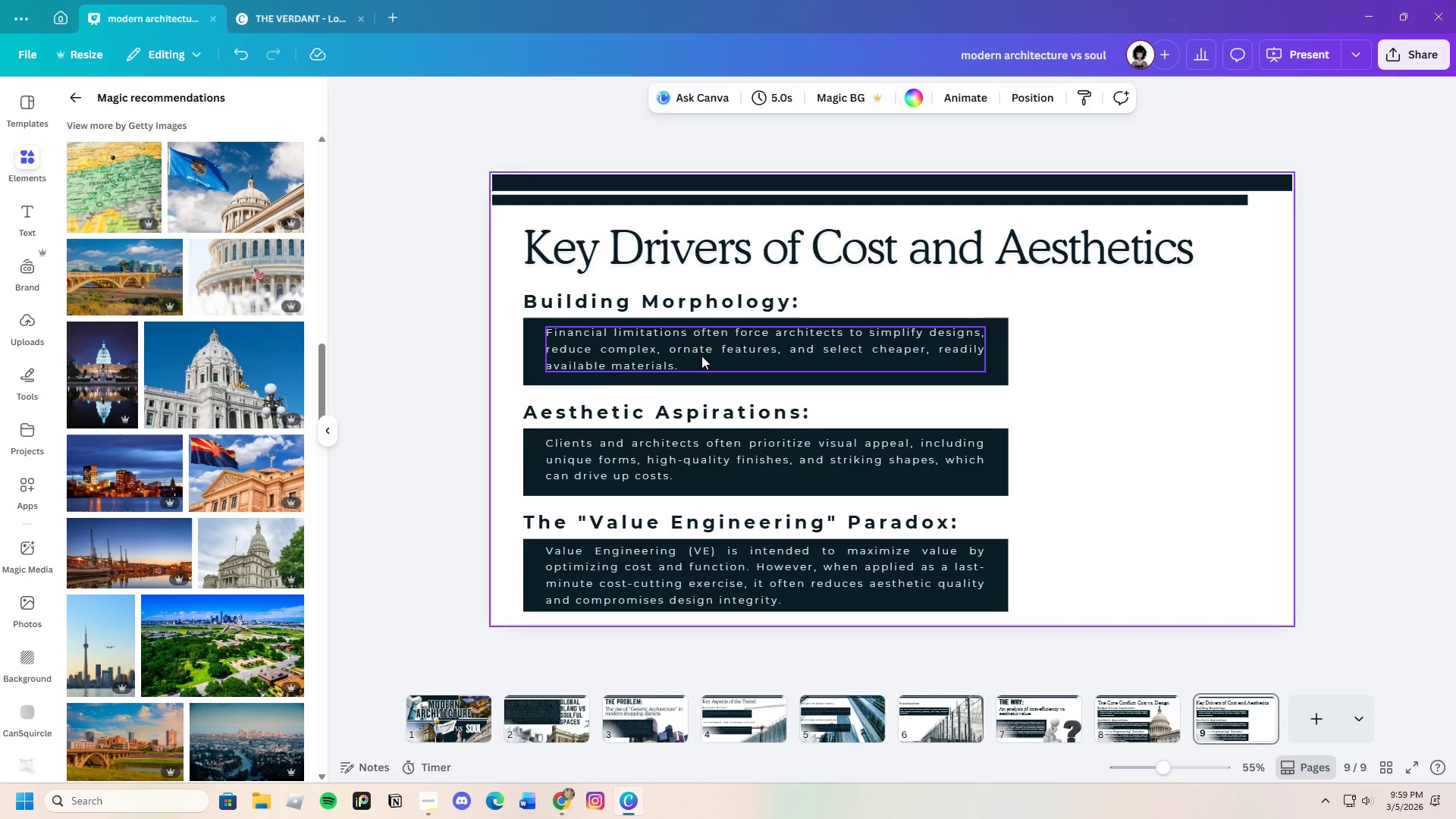 
double_click([701, 356])
 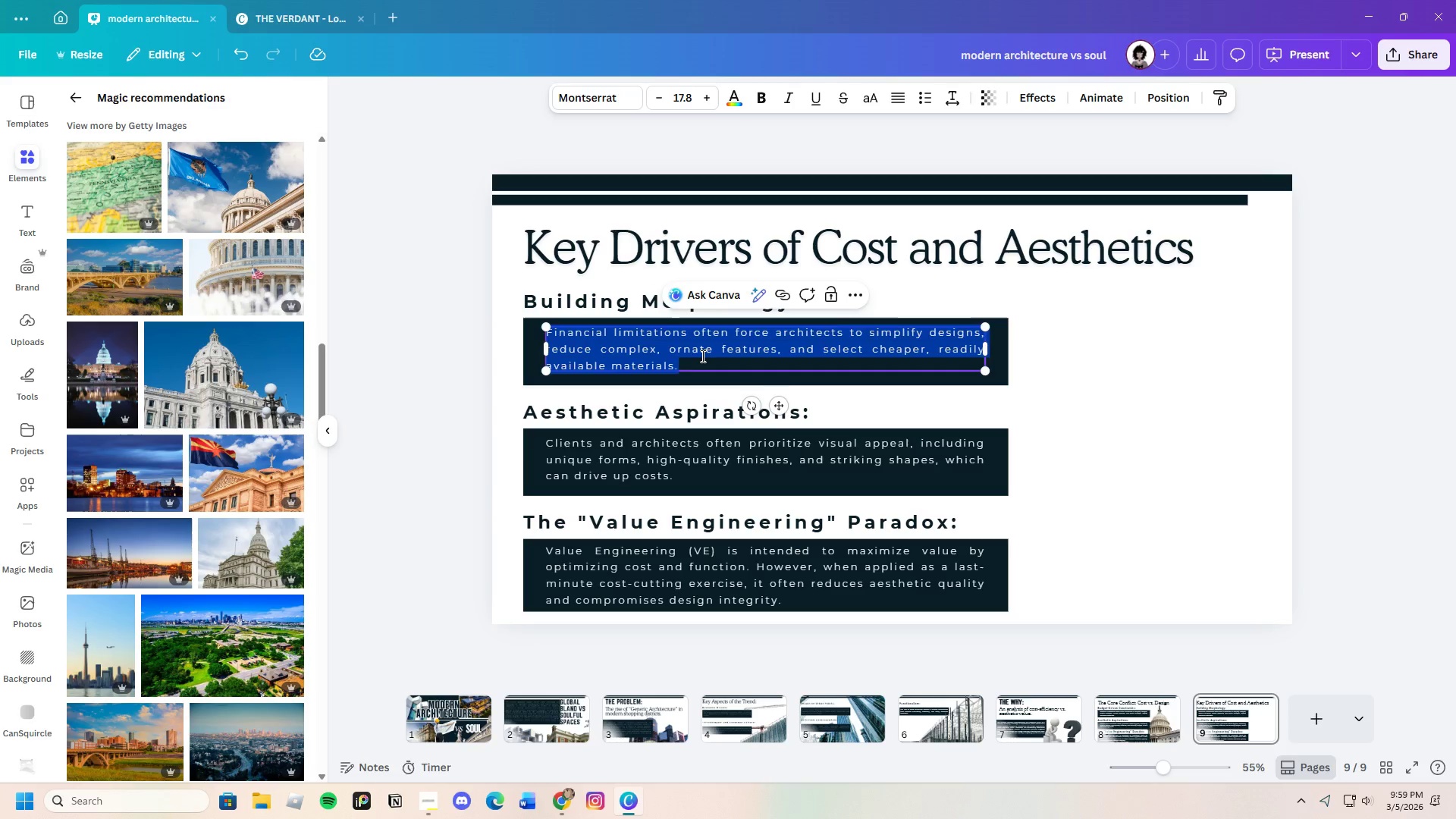 
key(Backspace)
 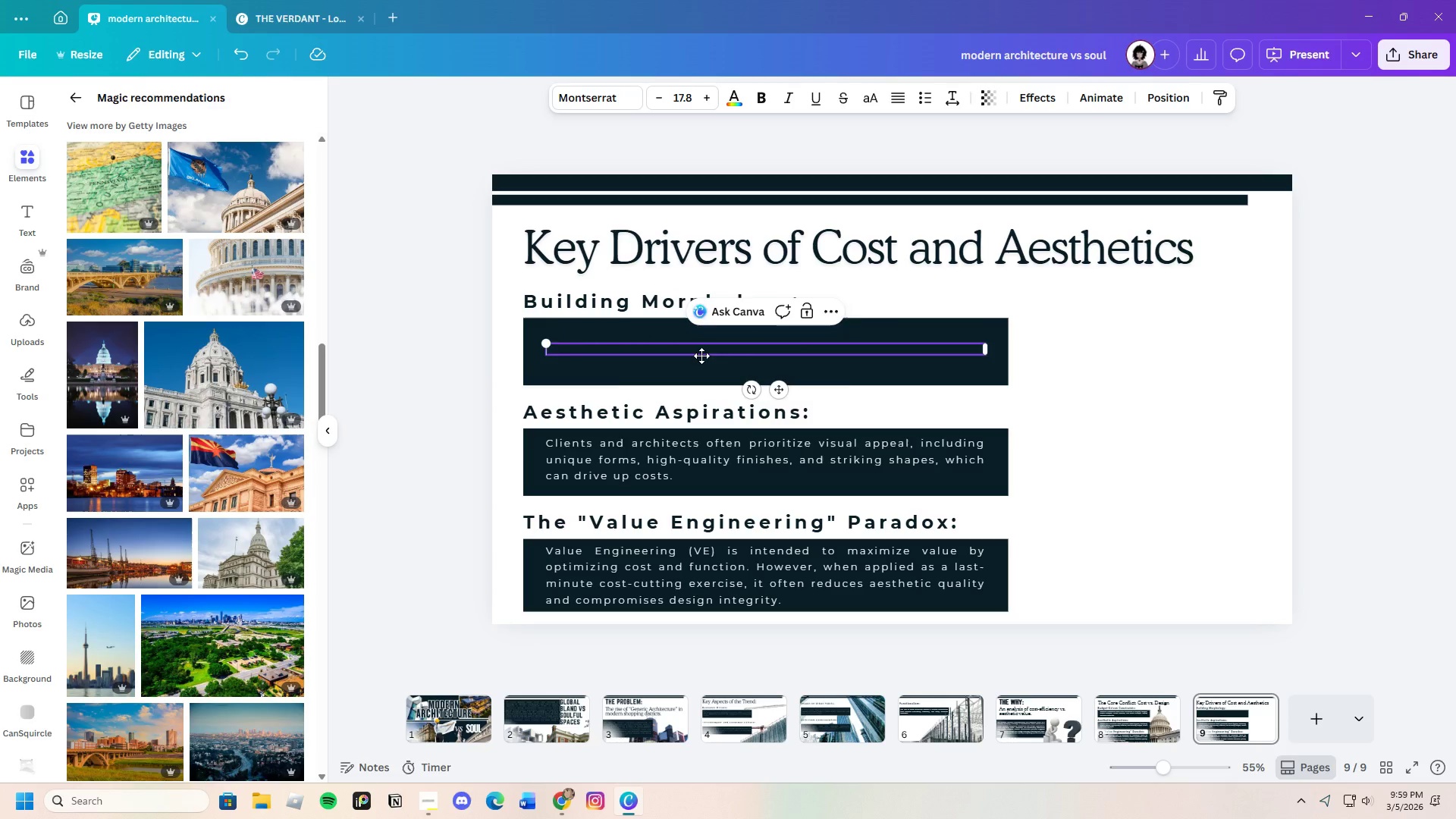 
key(Control+V)
 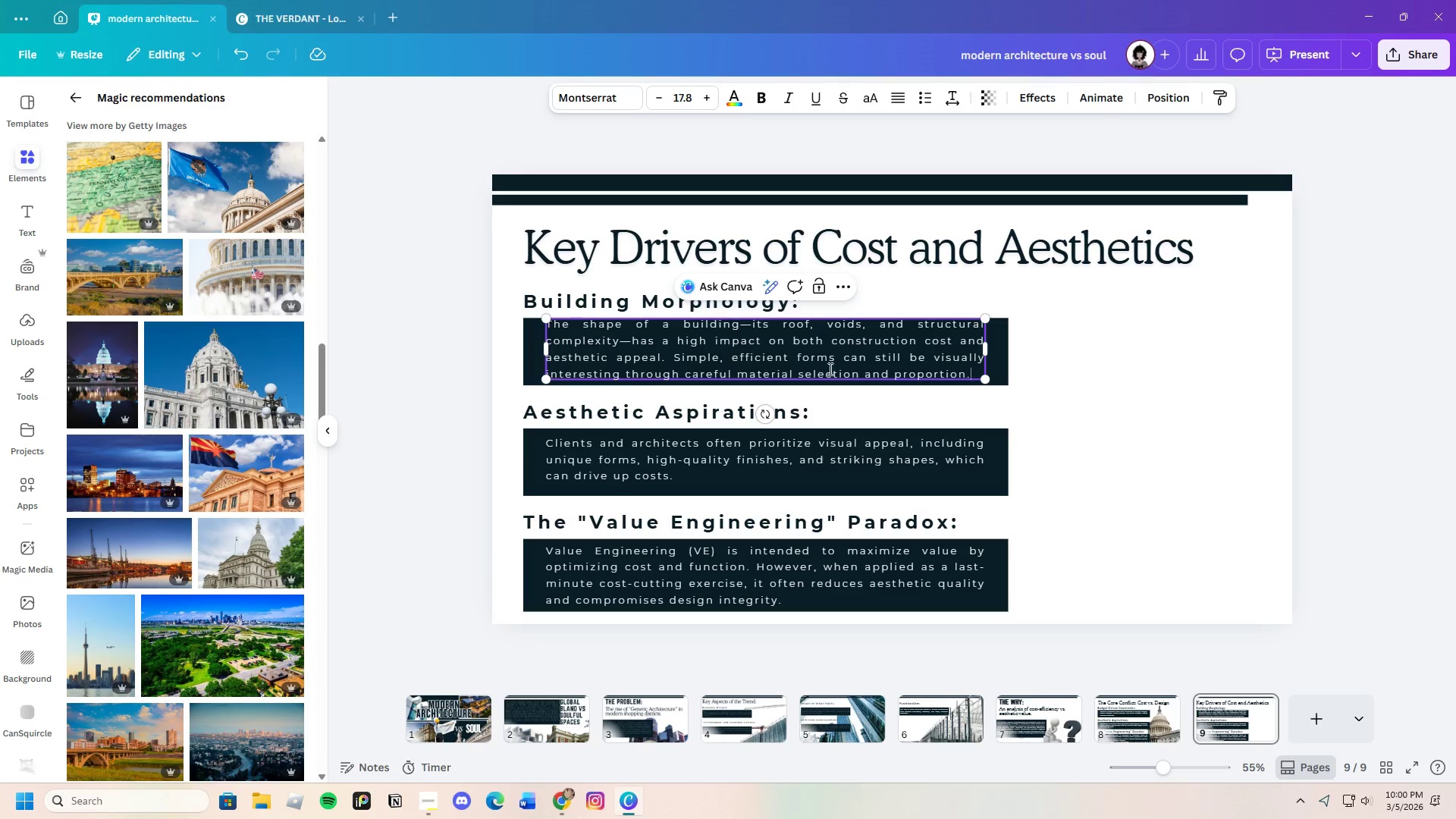 
left_click([1103, 381])
 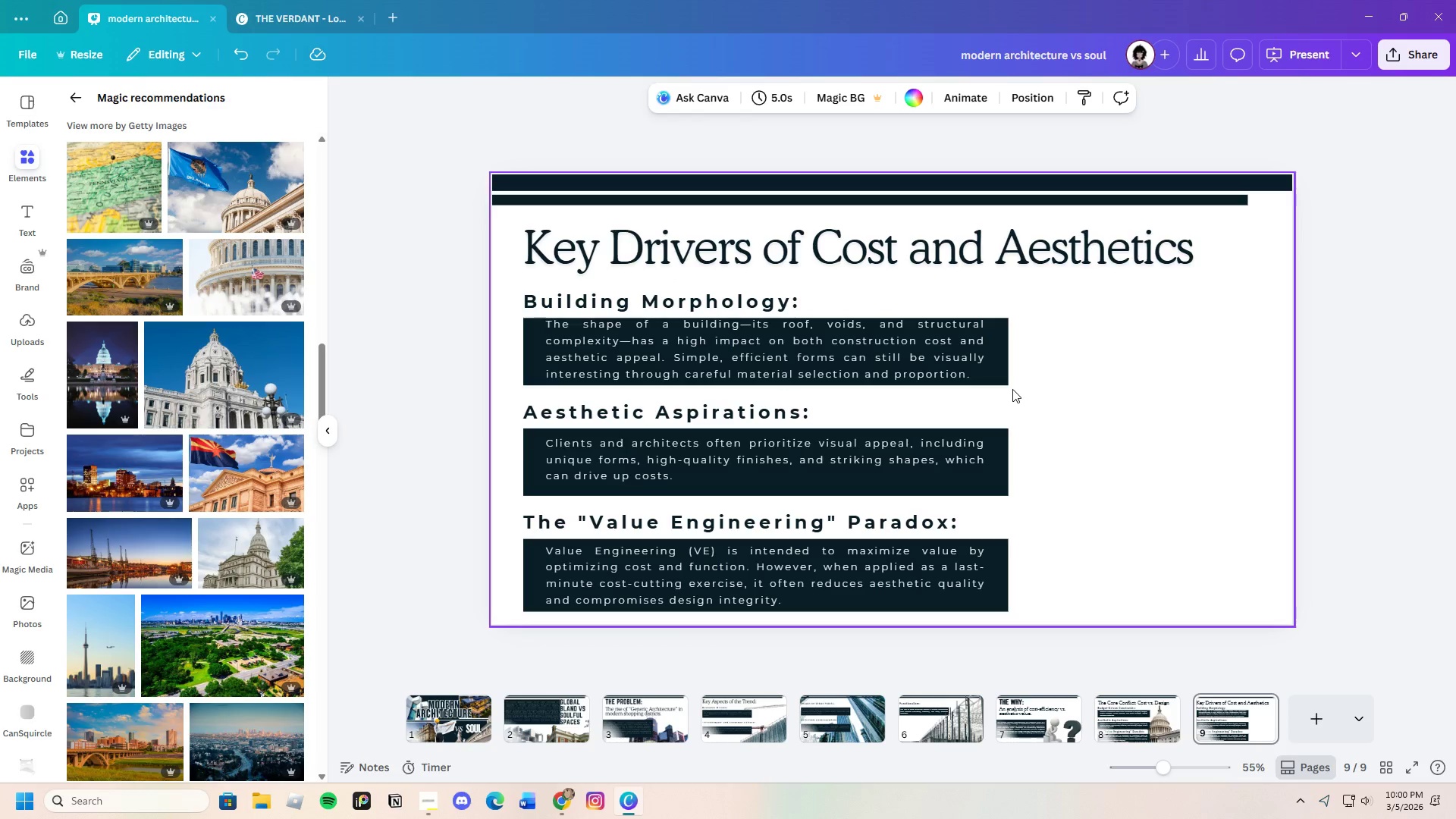 
left_click([1004, 379])
 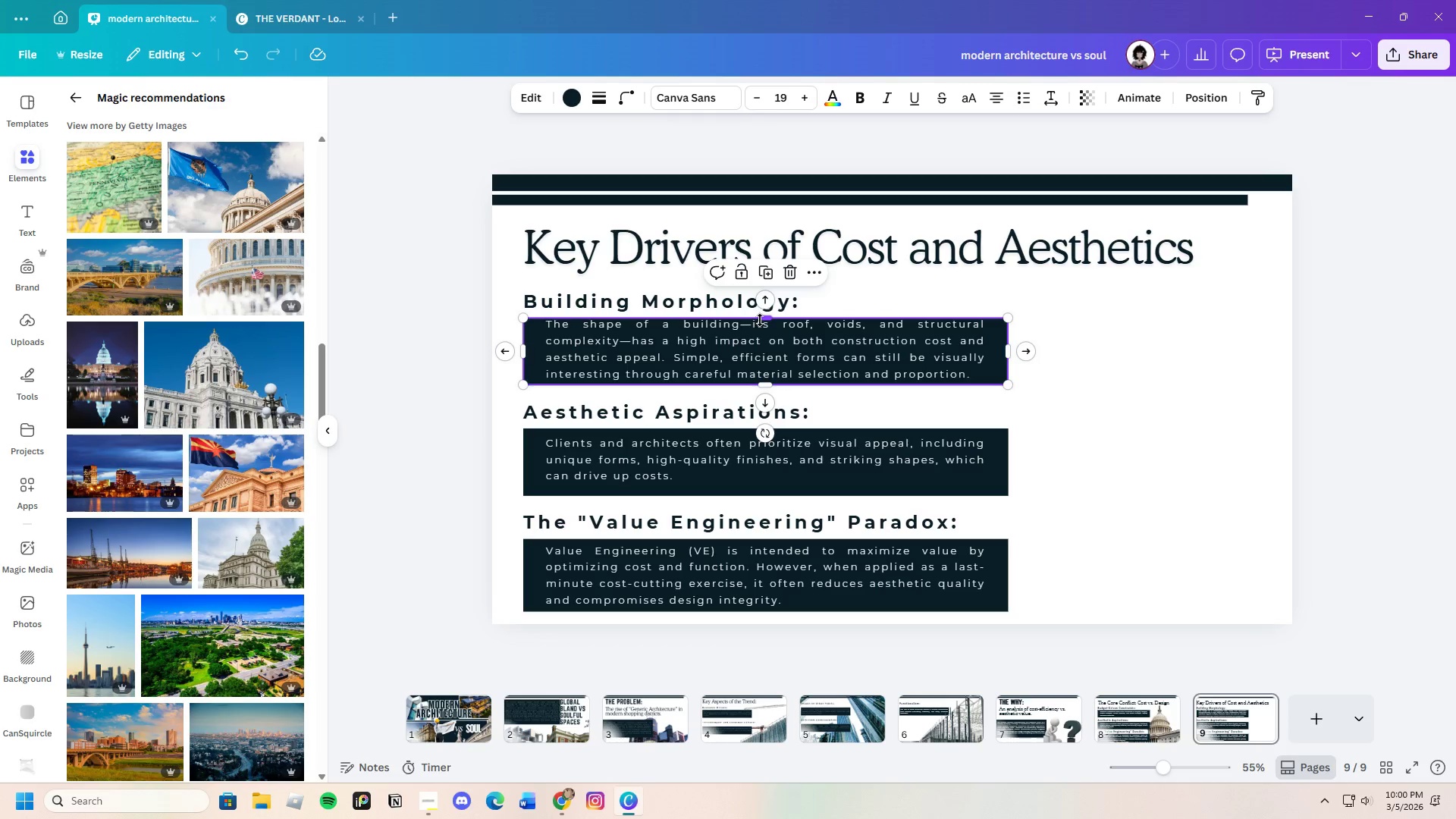 
left_click_drag(start_coordinate=[764, 319], to_coordinate=[764, 315])
 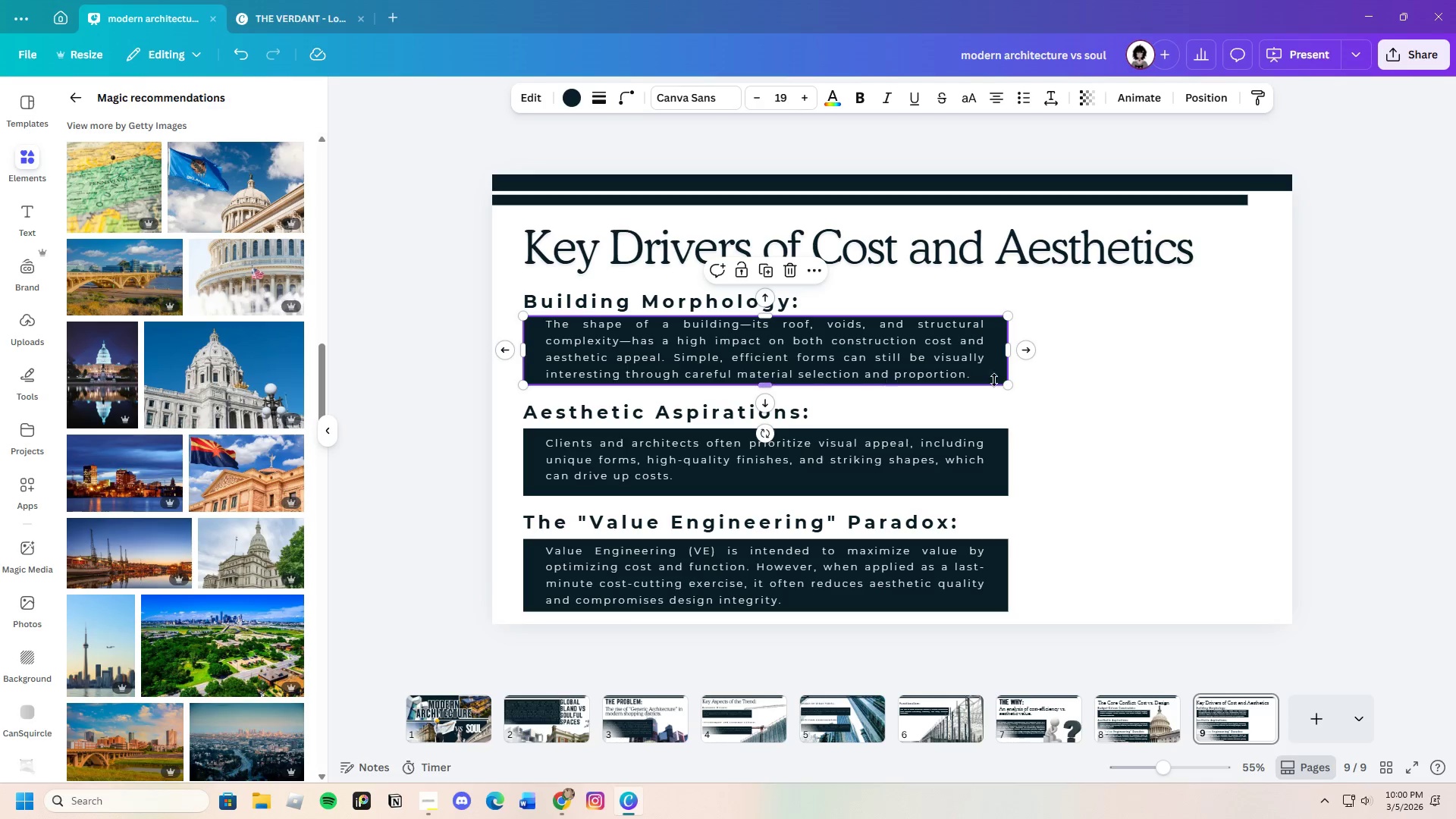 
left_click([1091, 388])
 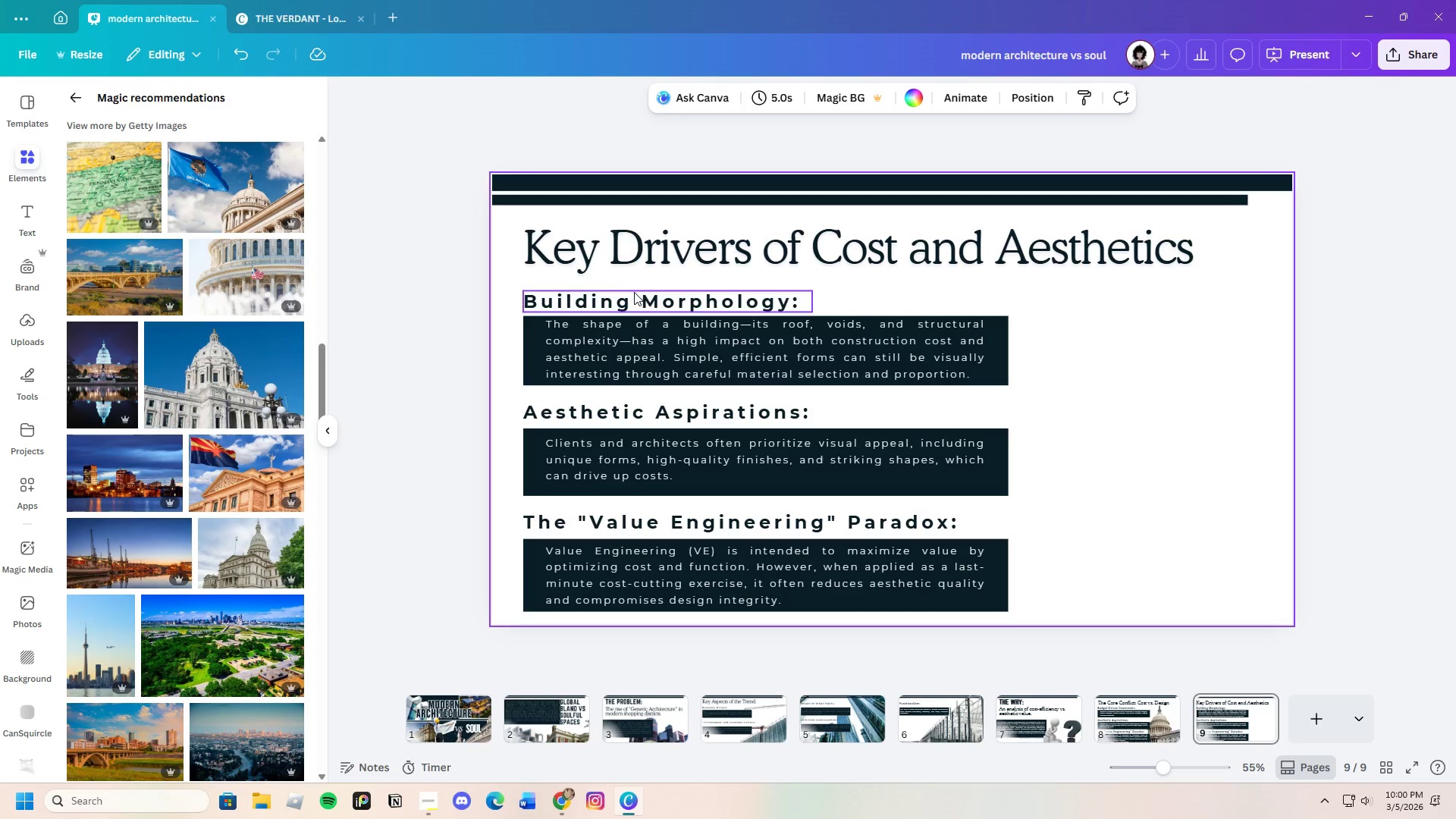 
left_click_drag(start_coordinate=[638, 296], to_coordinate=[638, 292])
 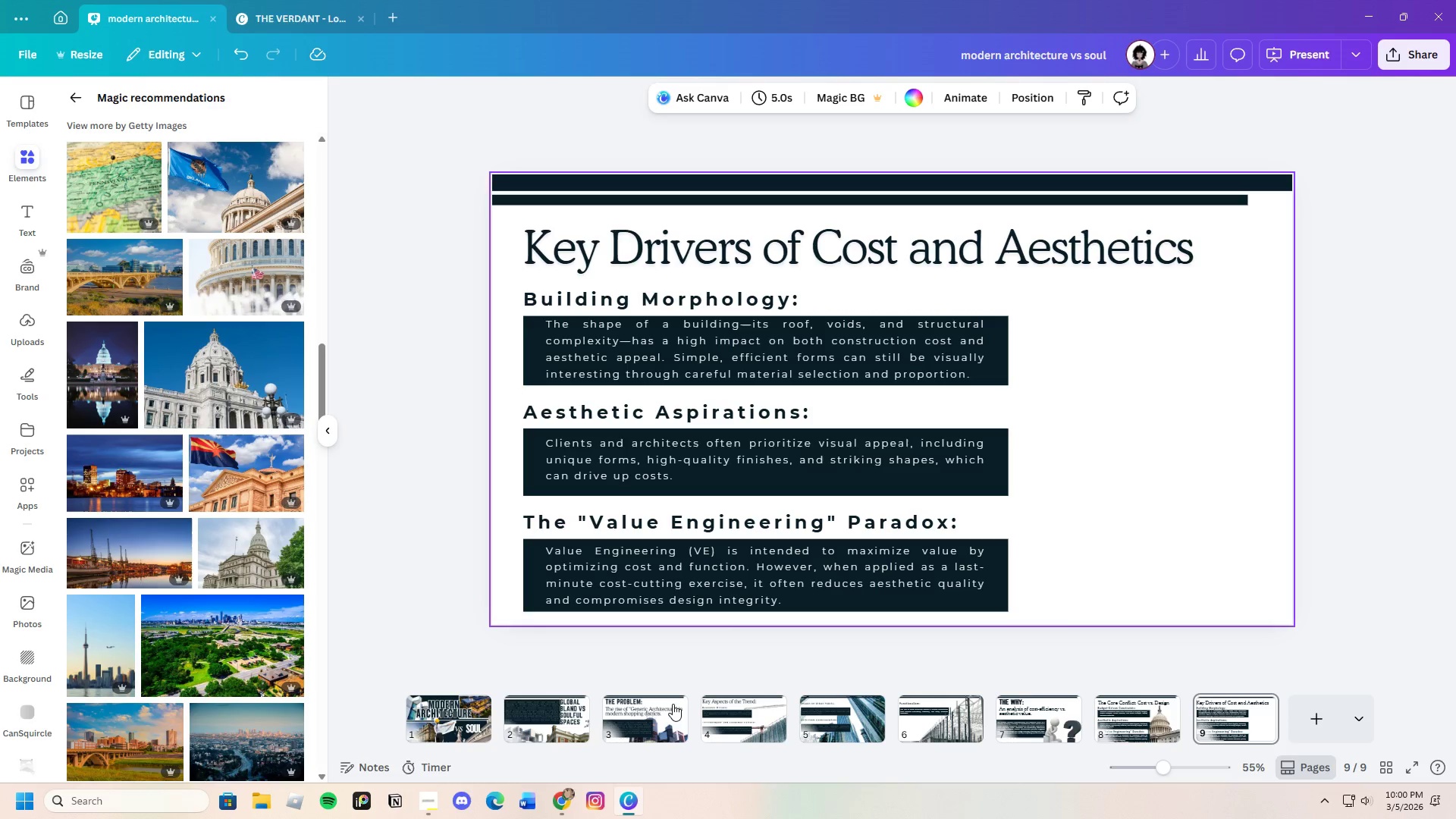 
left_click([560, 805])
 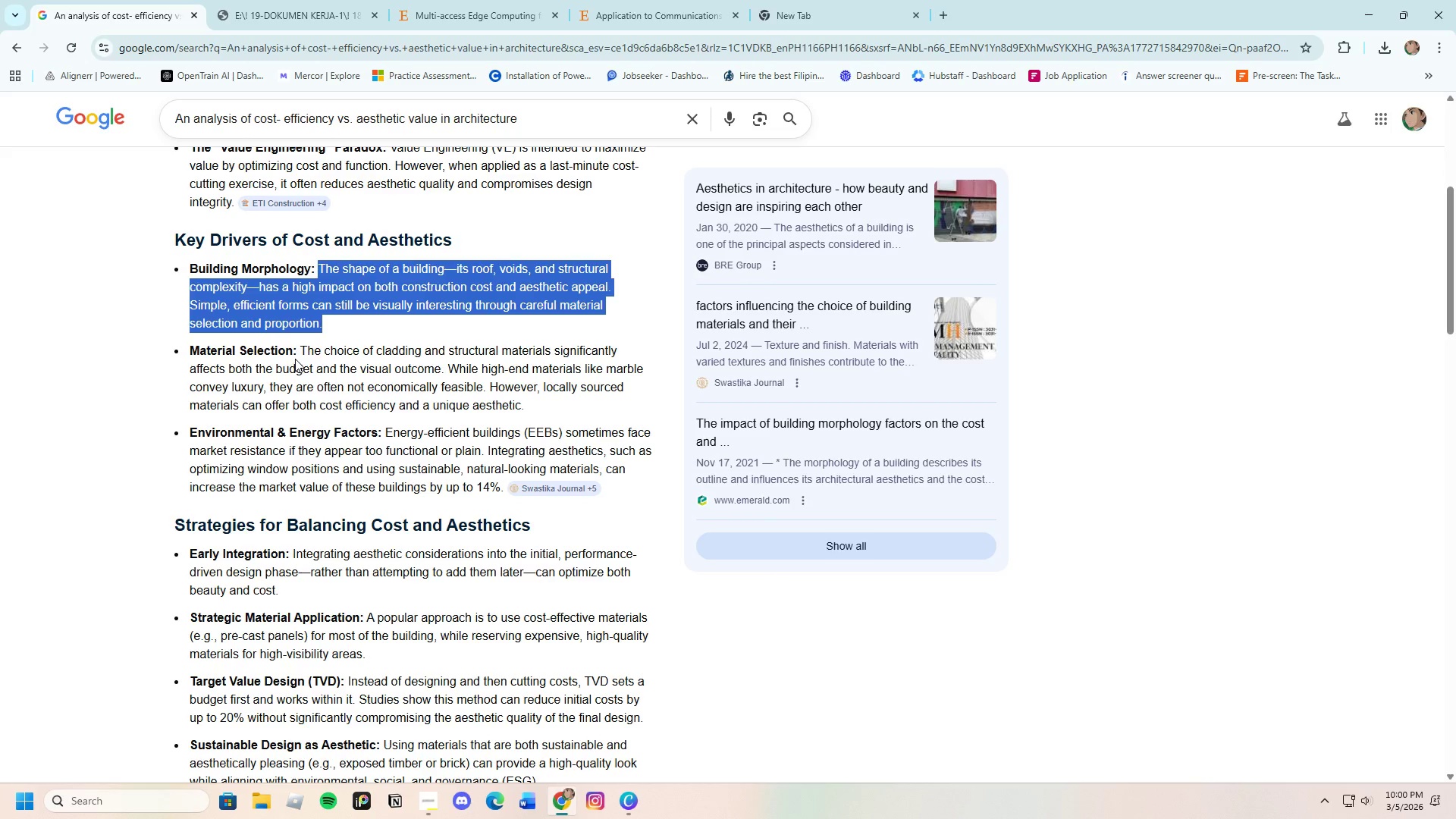 
left_click_drag(start_coordinate=[297, 353], to_coordinate=[177, 345])
 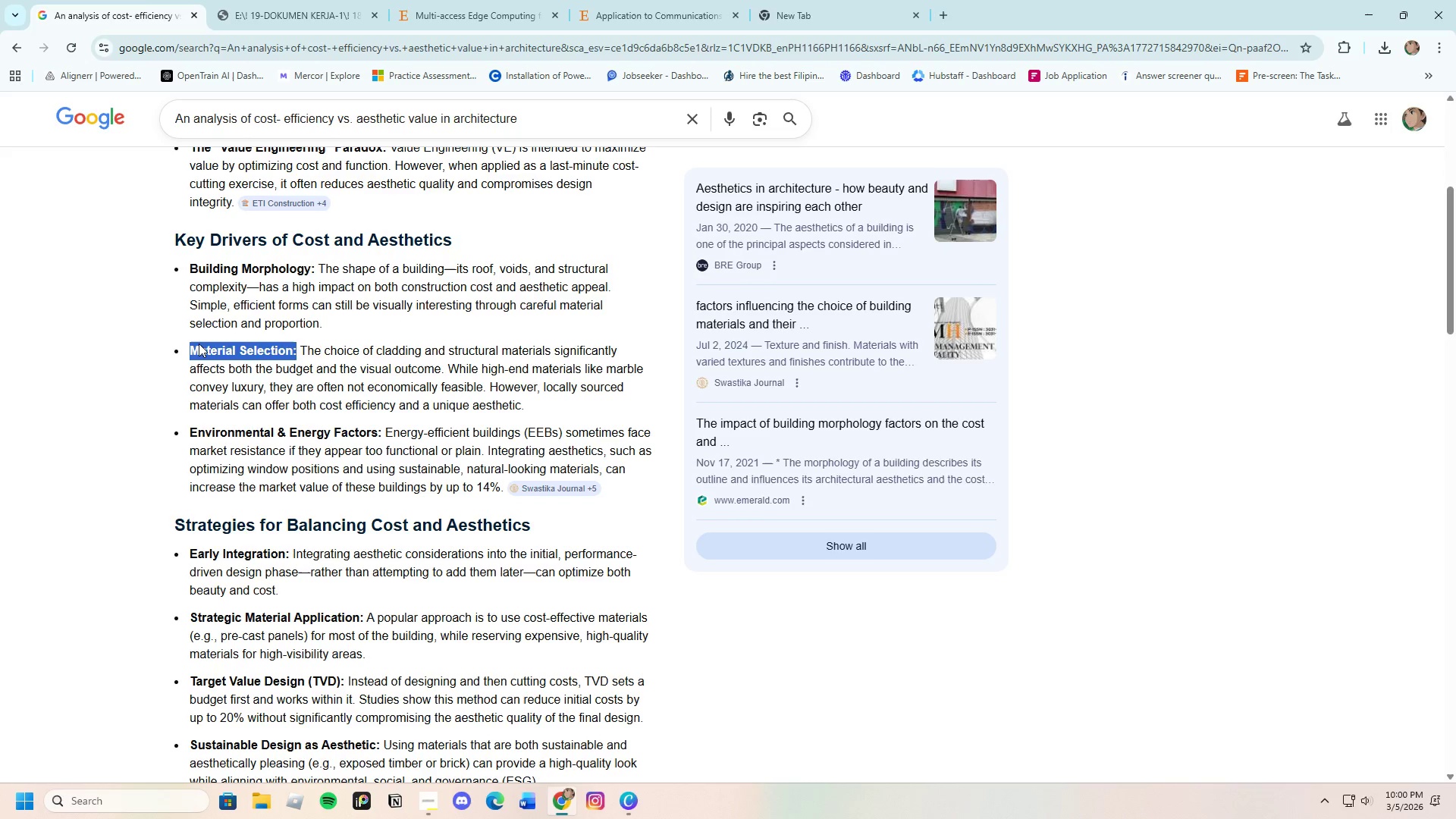 
right_click([199, 344])
 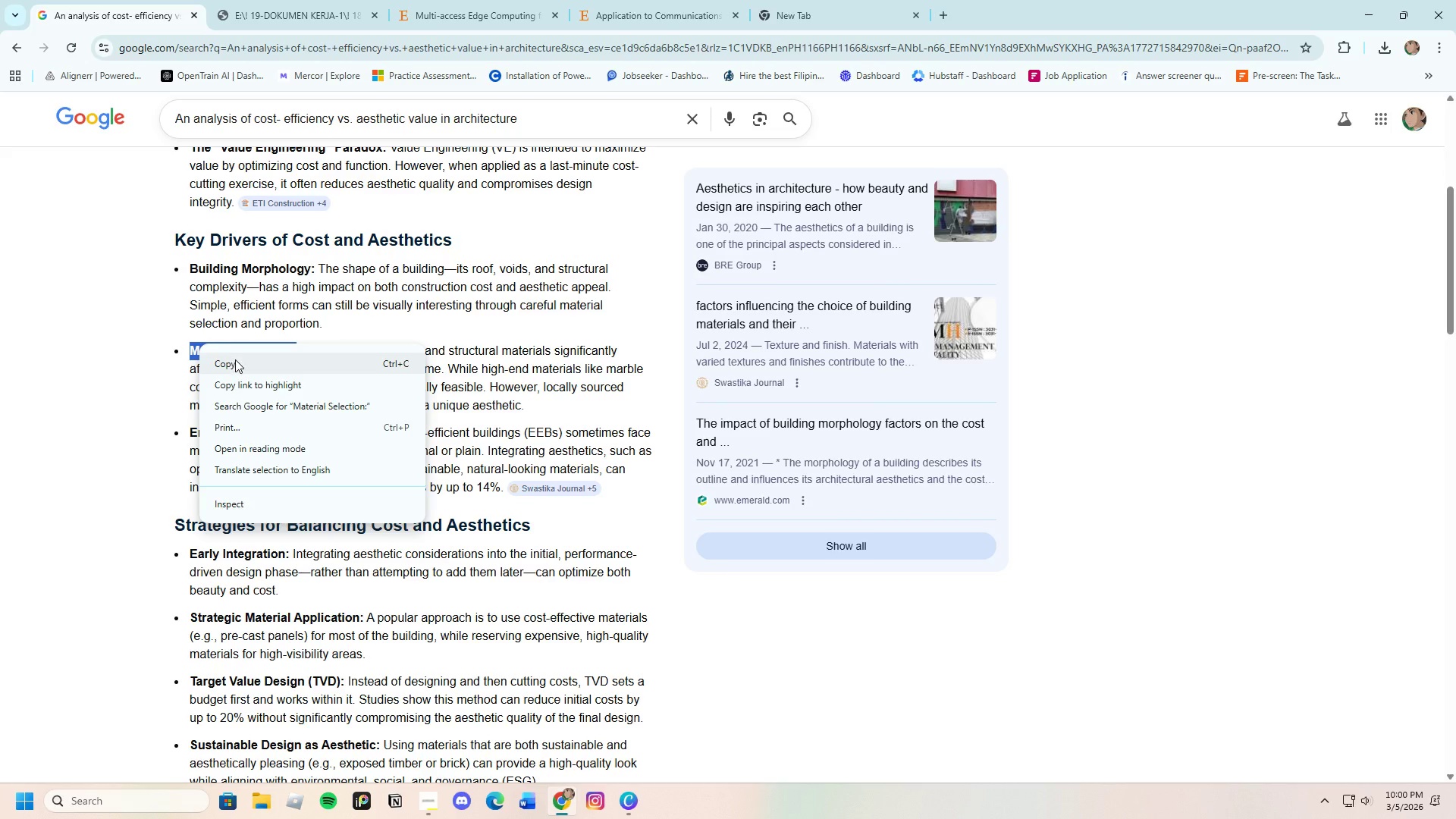 
left_click([239, 366])
 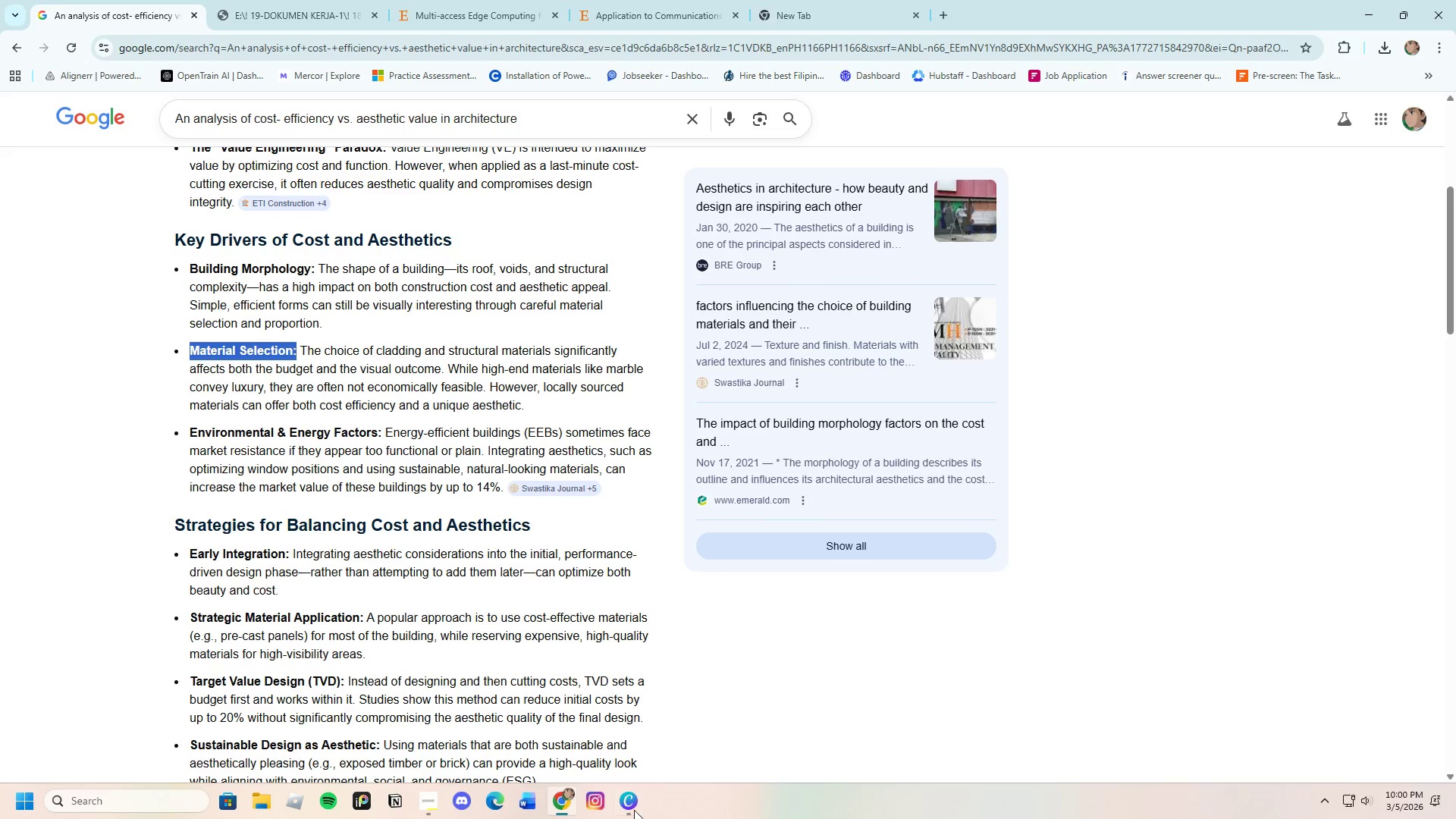 
left_click([634, 810])
 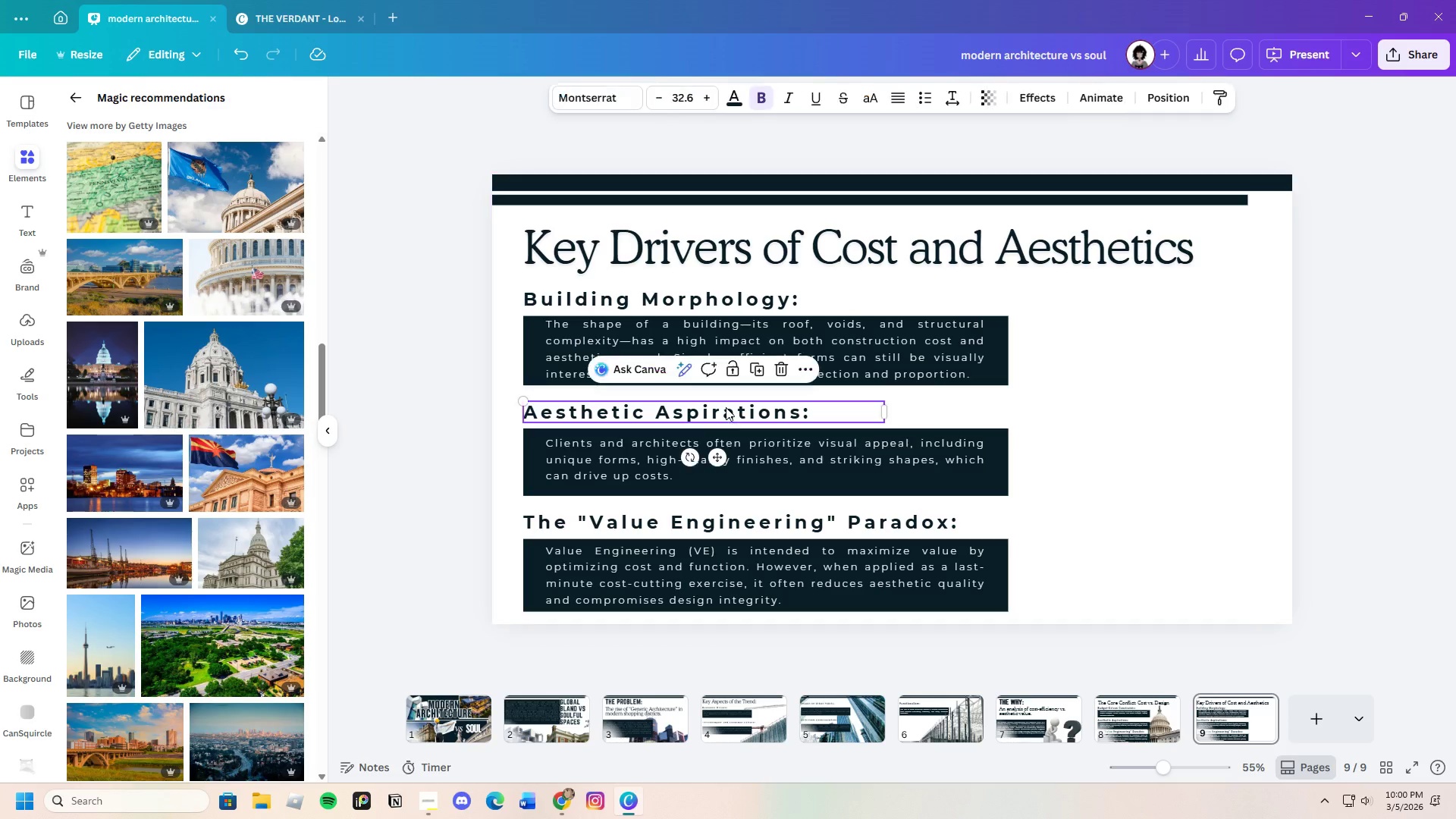 
double_click([726, 407])
 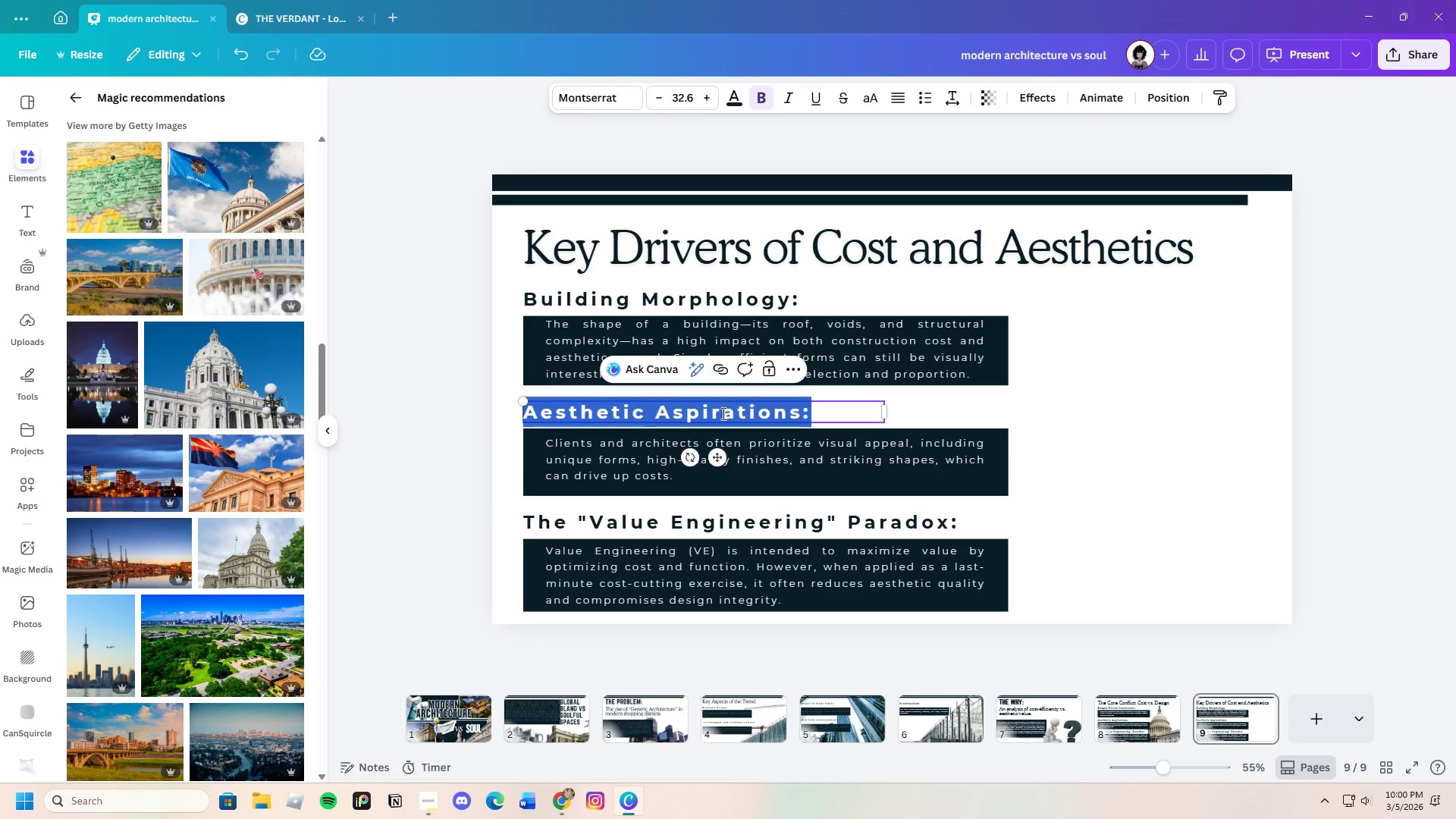 
key(Backspace)
 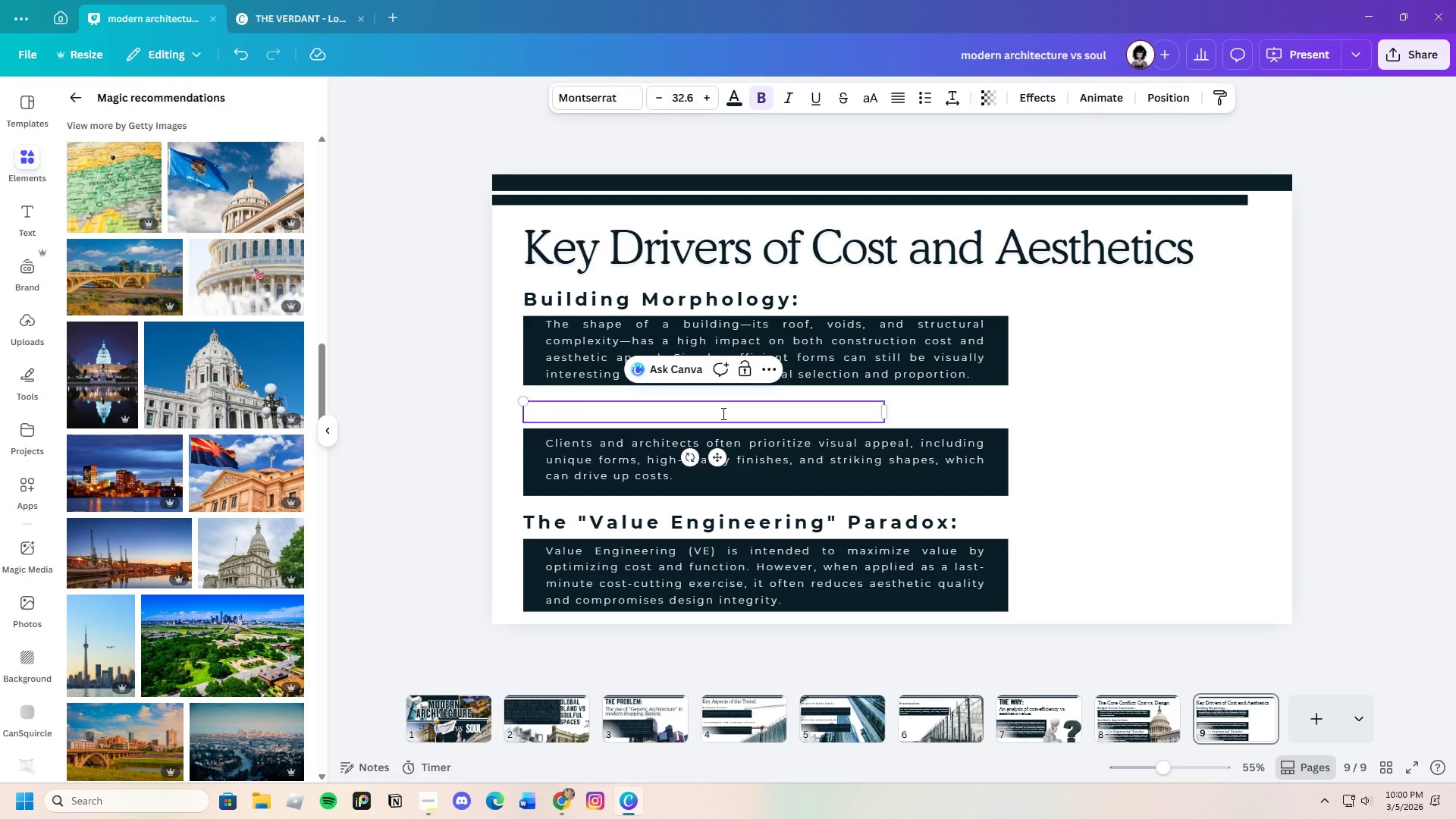 
key(Control+V)
 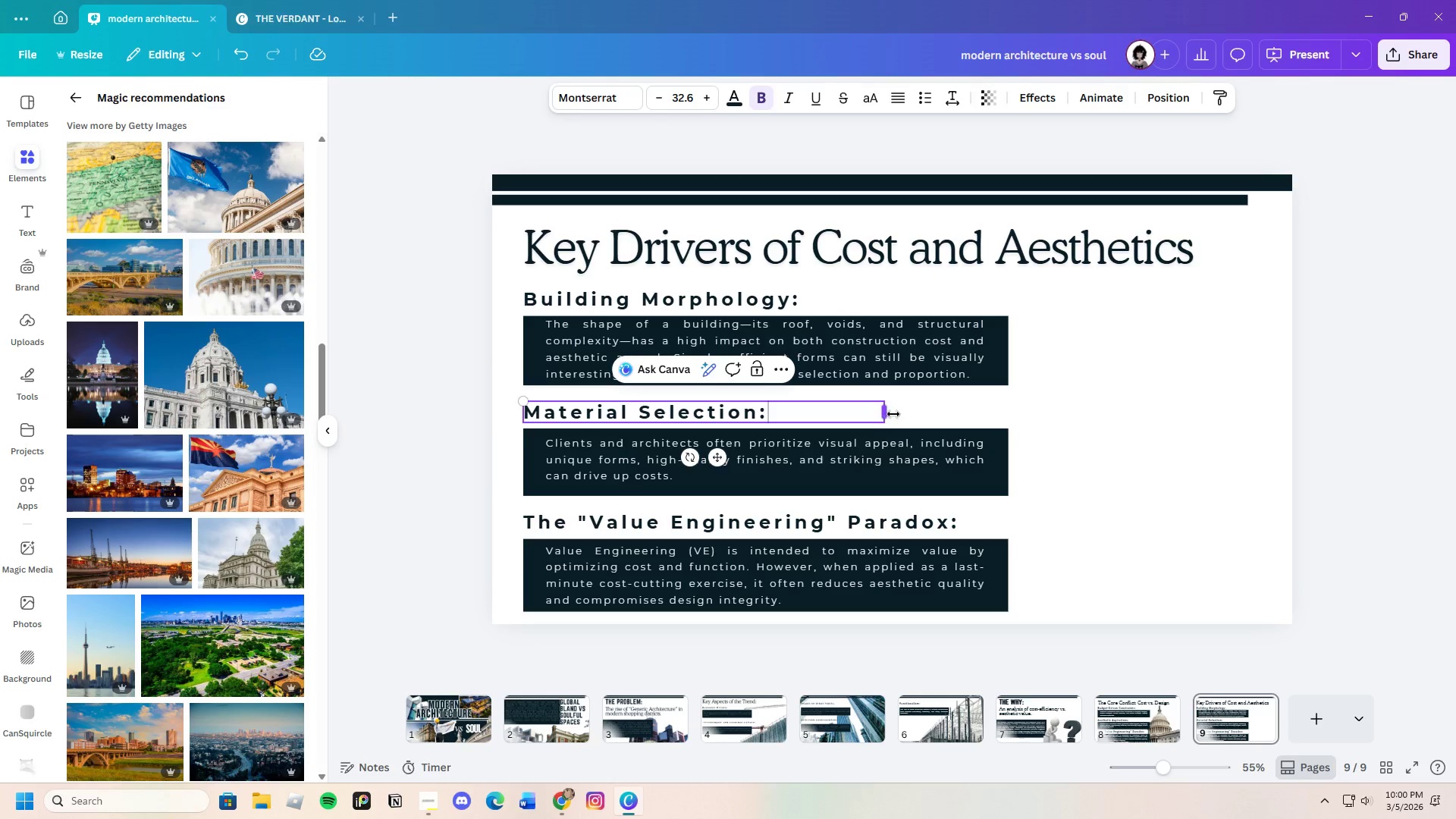 
left_click_drag(start_coordinate=[887, 412], to_coordinate=[777, 412])
 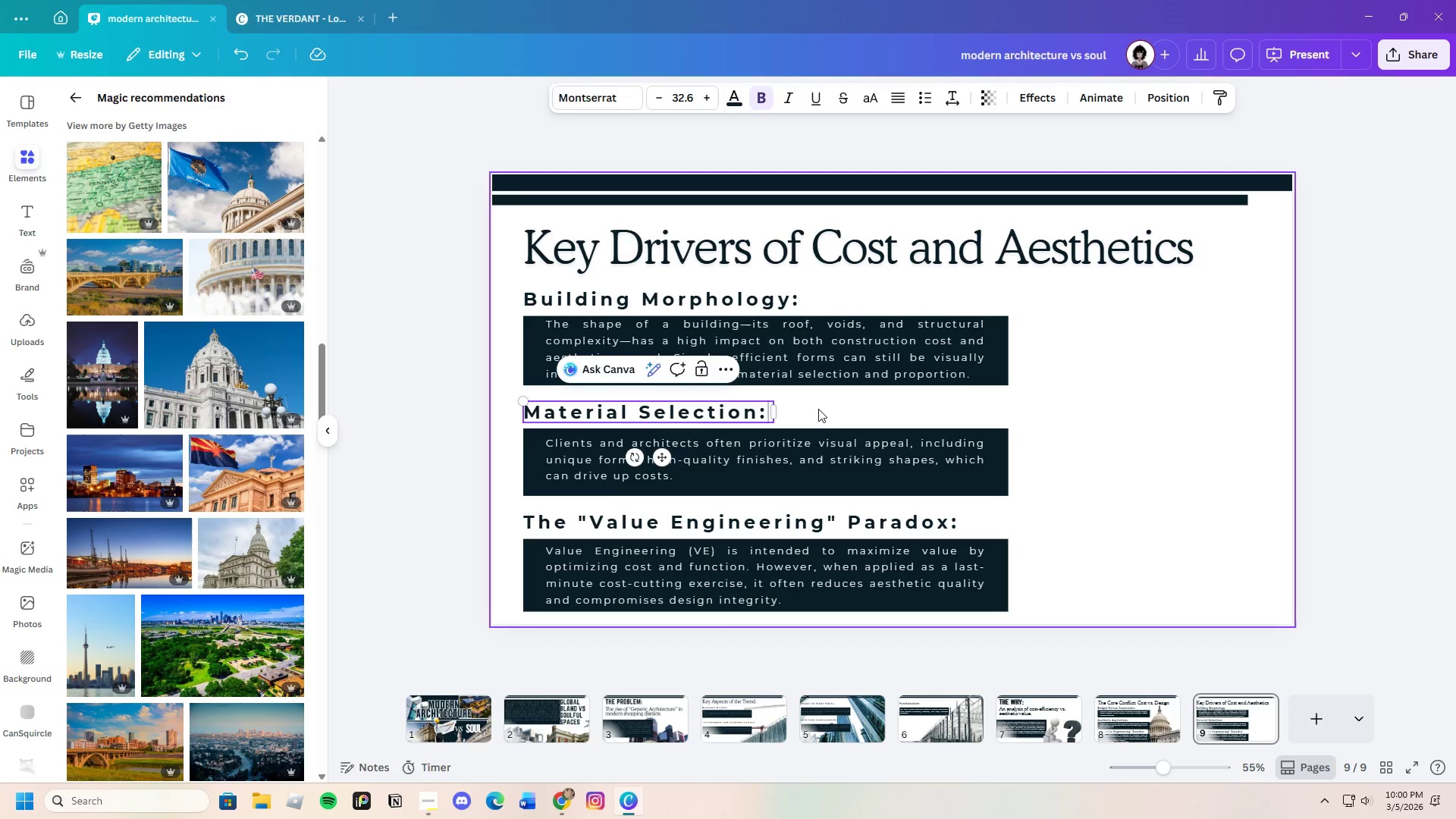 
left_click([818, 409])
 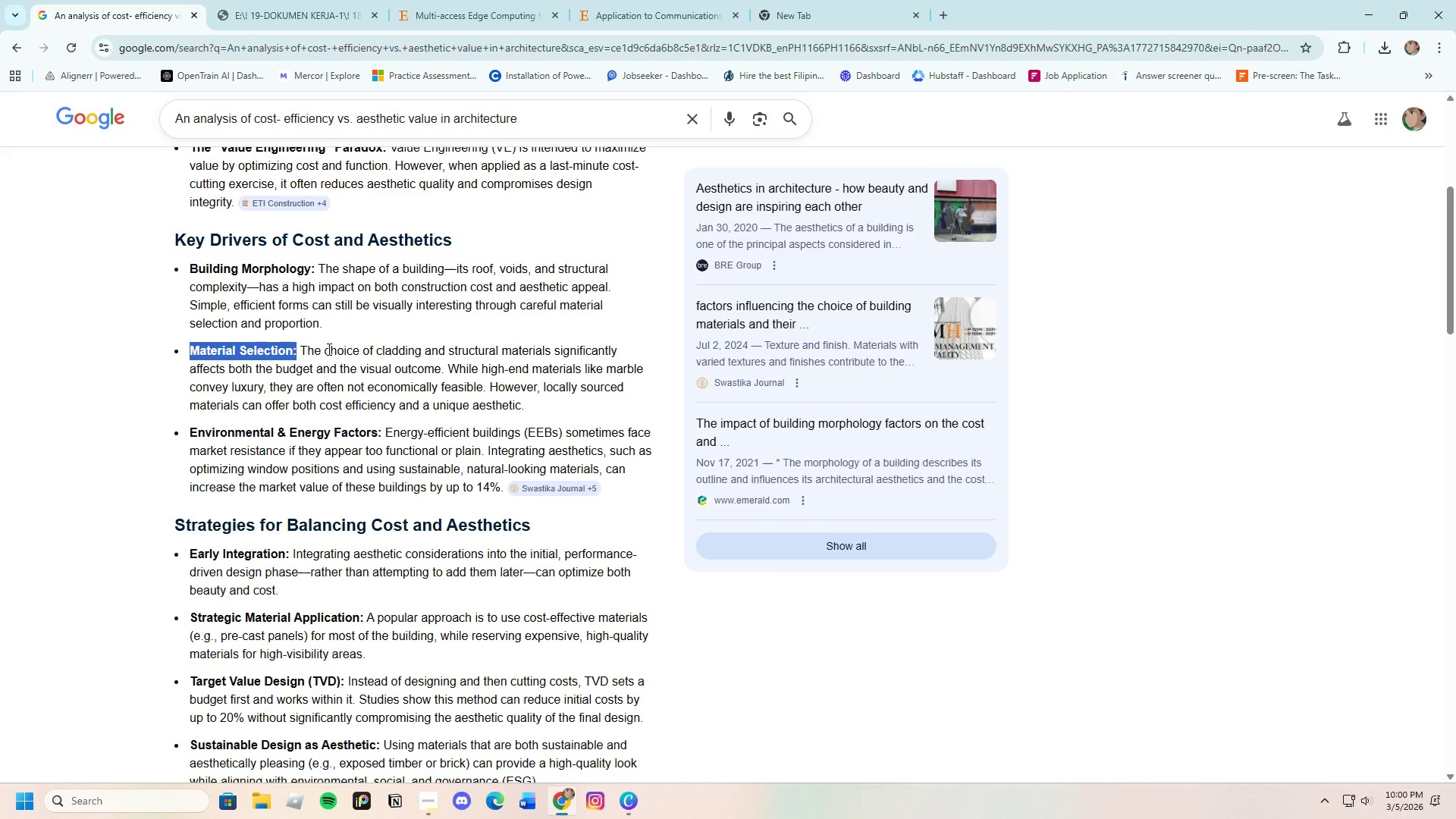 
left_click_drag(start_coordinate=[299, 346], to_coordinate=[535, 400])
 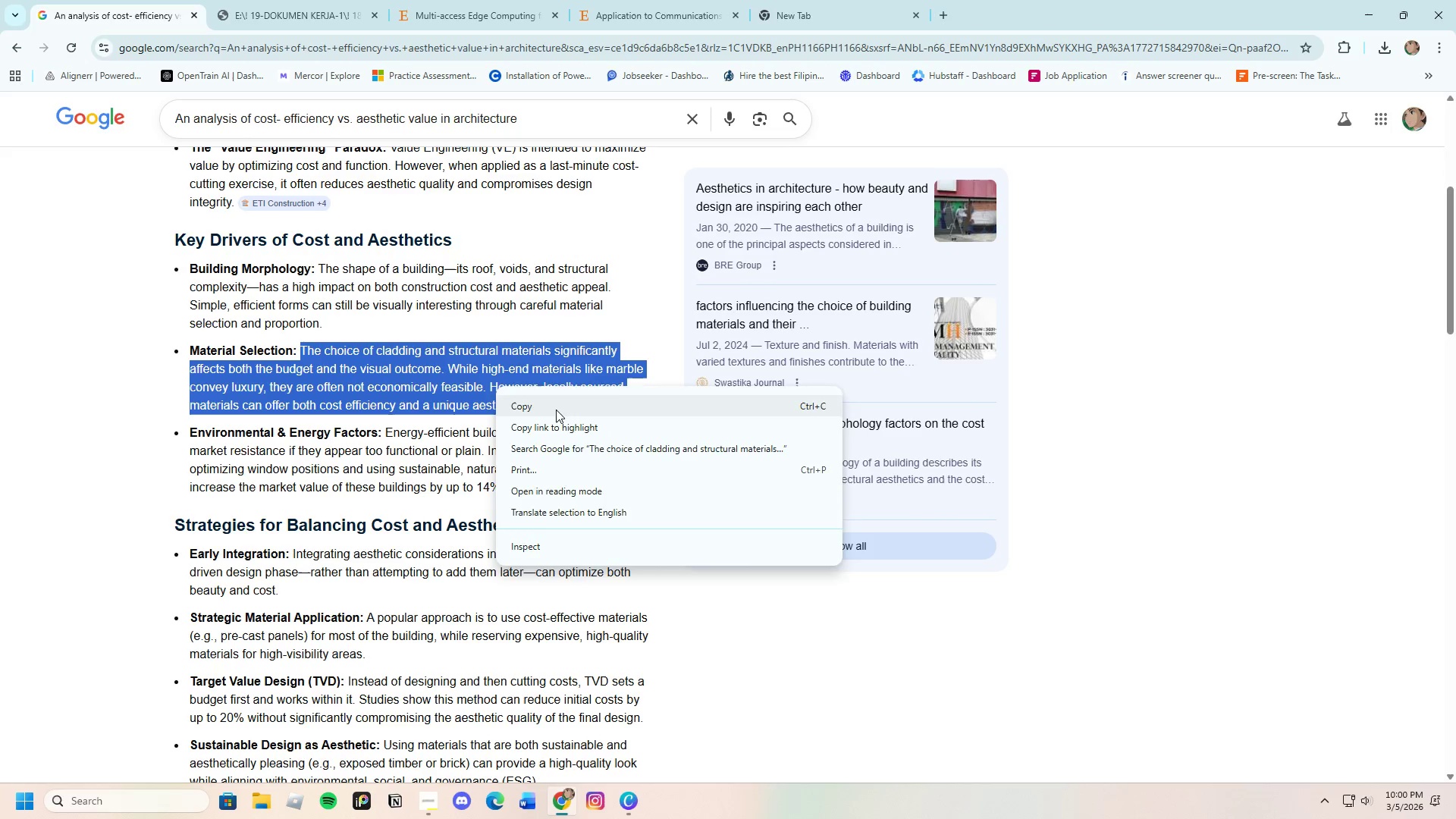 
left_click([556, 410])
 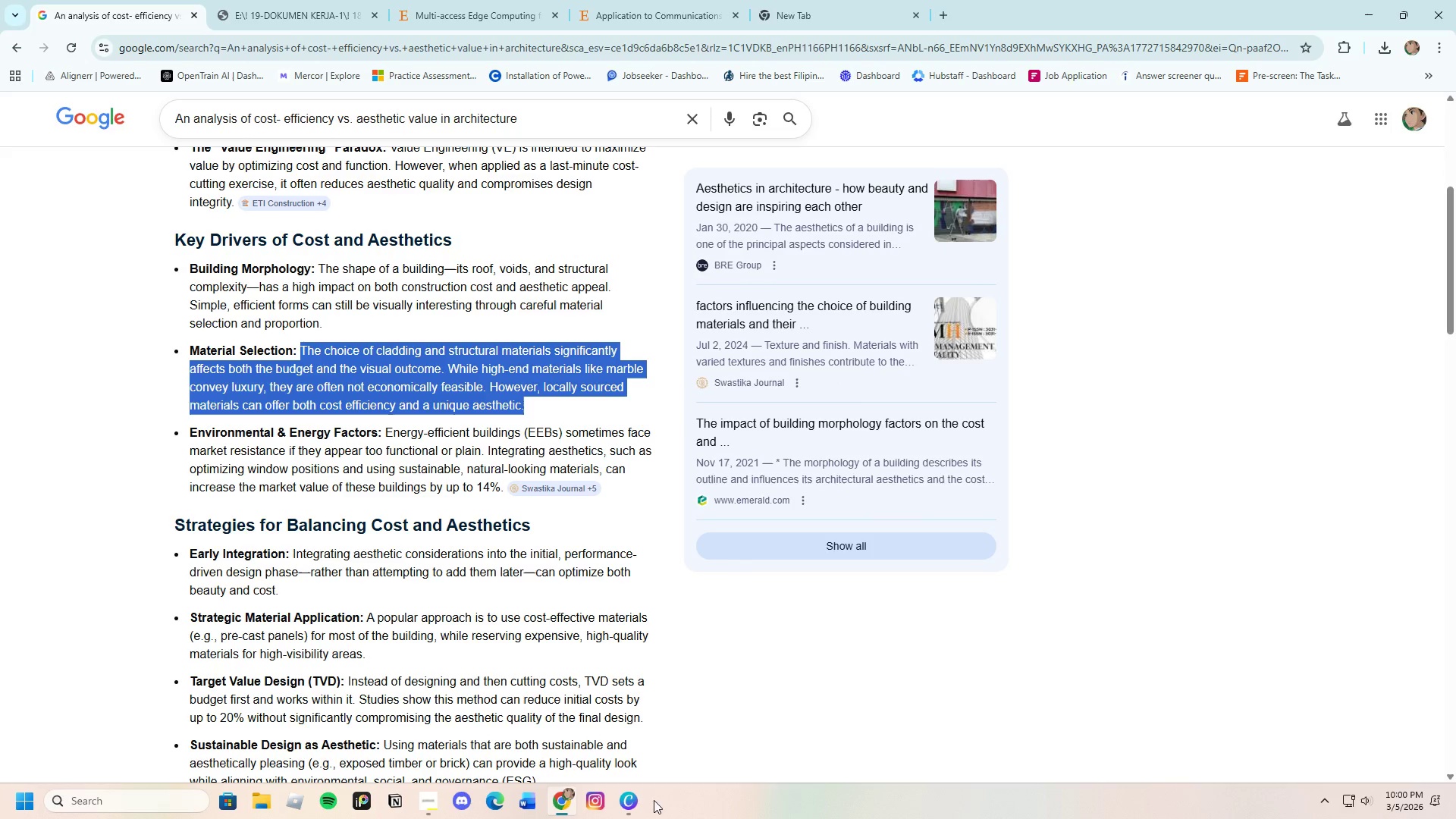 
left_click([639, 805])
 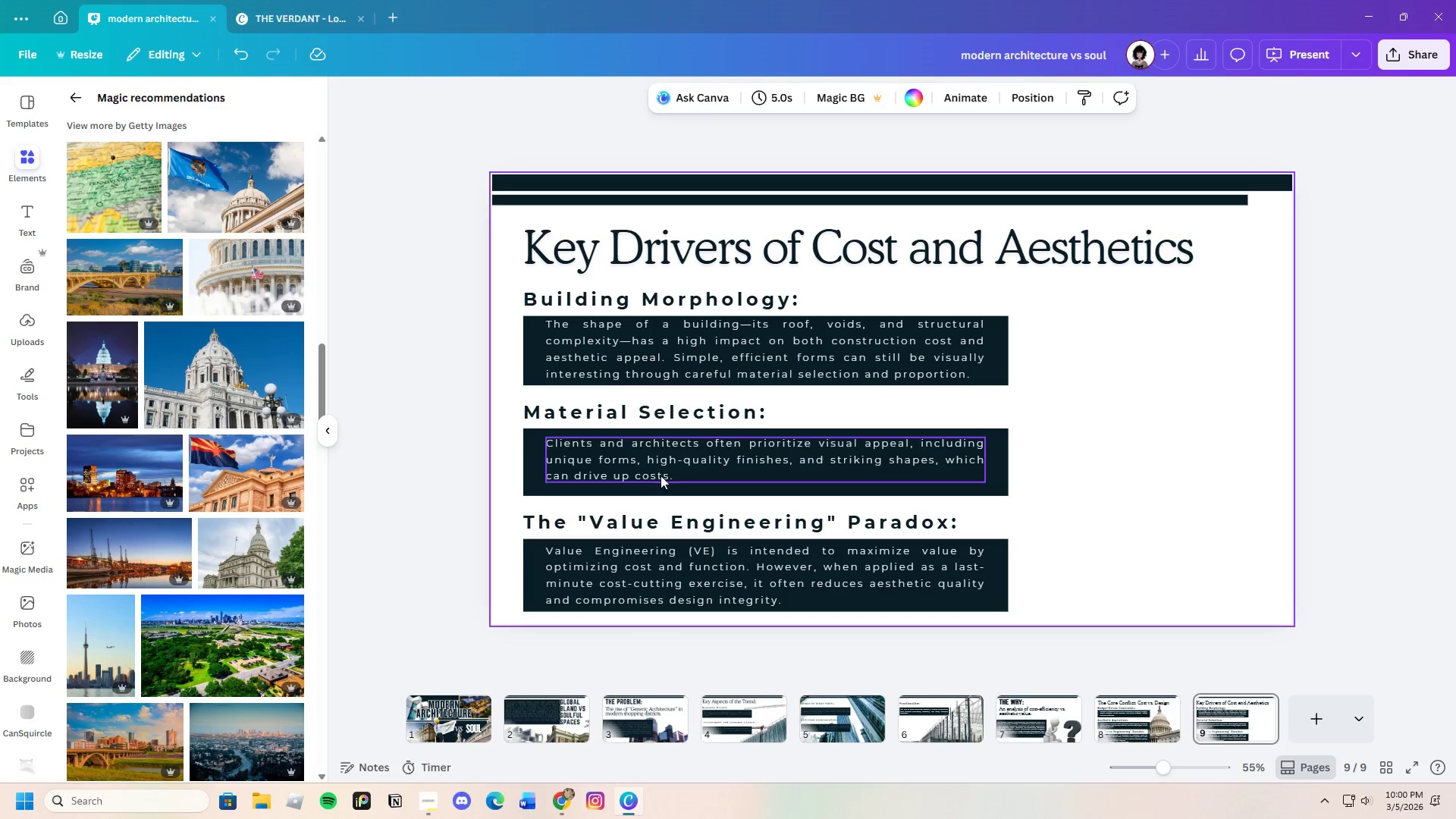 
double_click([663, 473])
 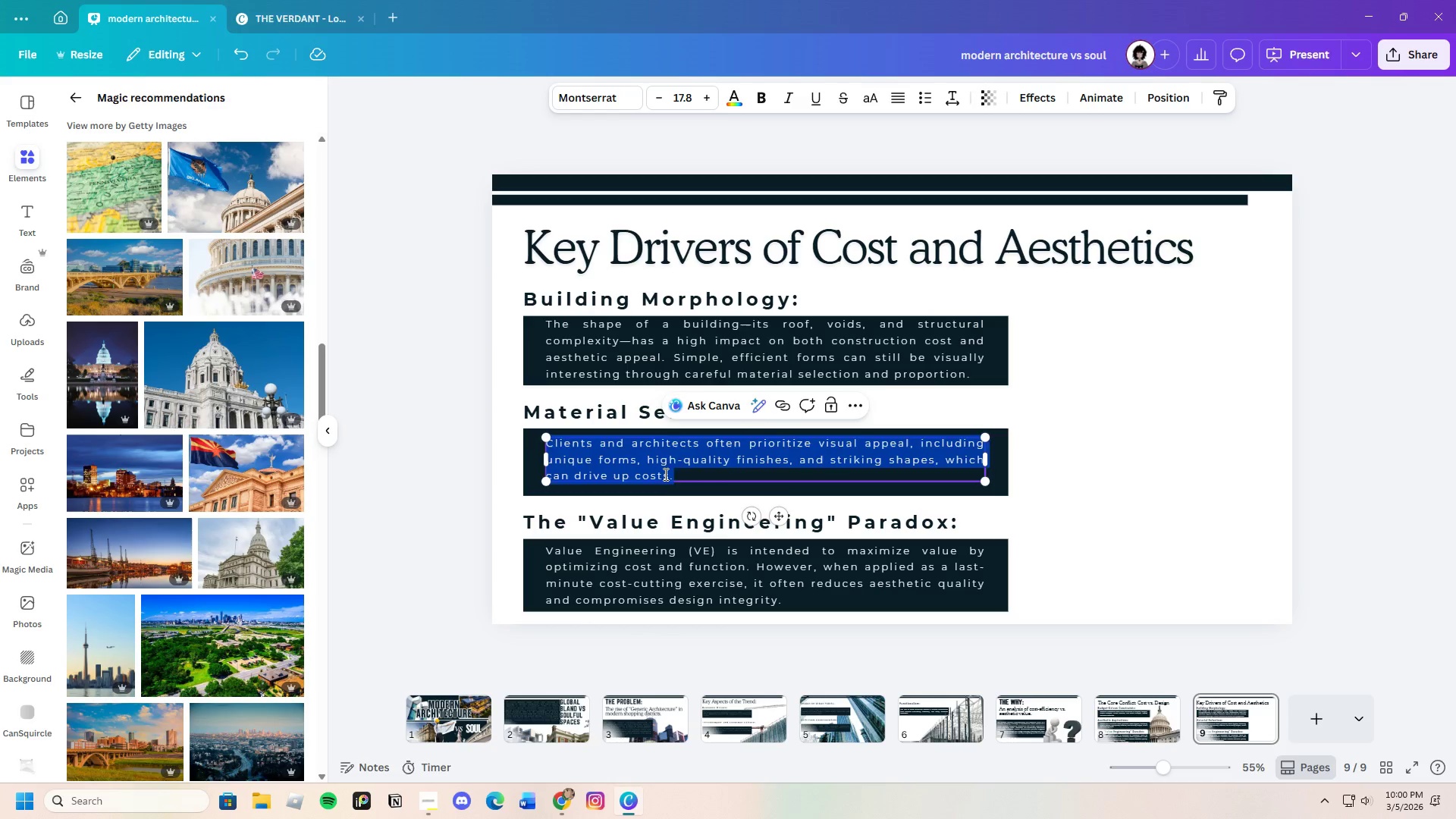 
key(Backspace)
 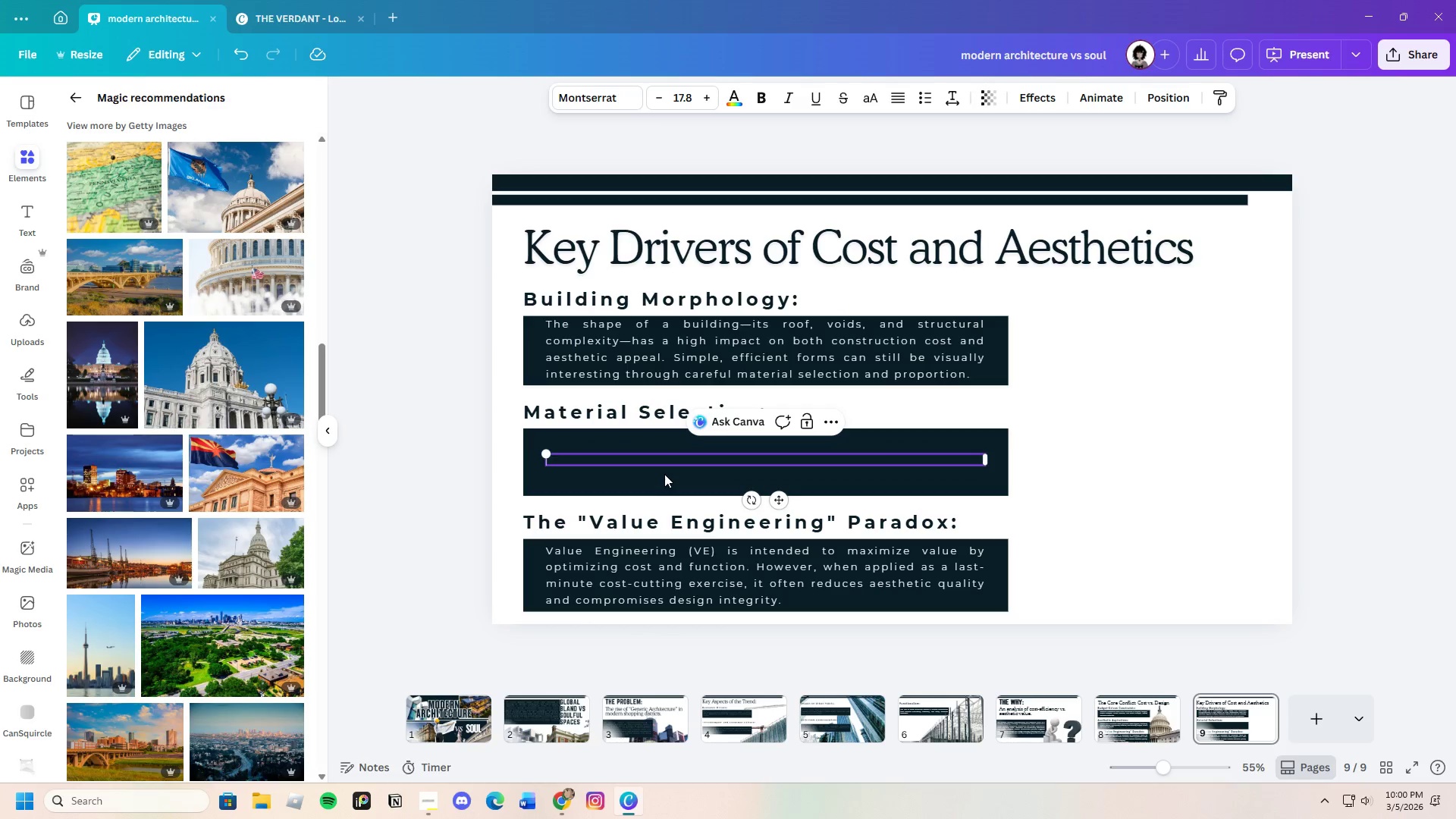 
key(Control+V)
 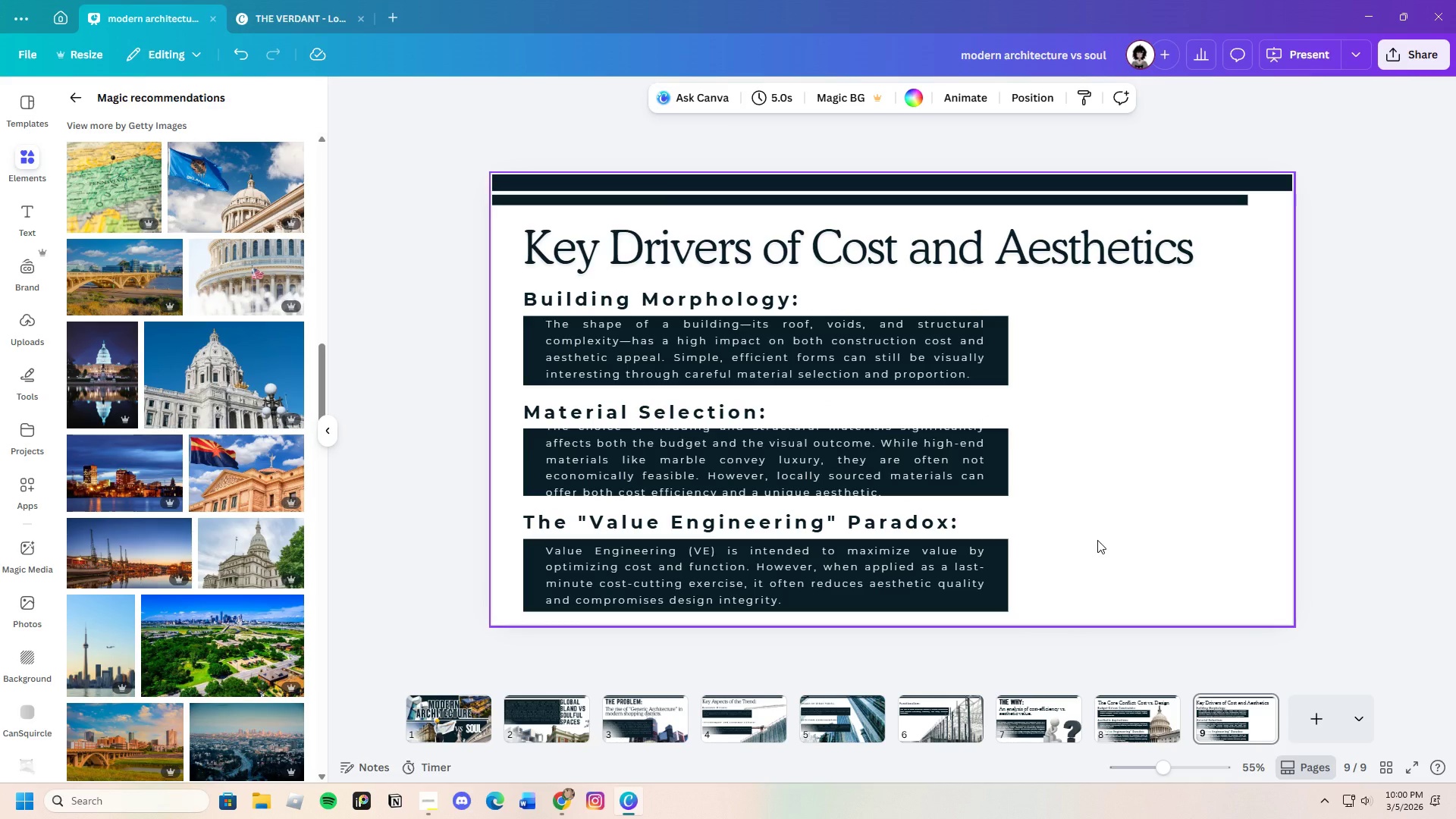 
wait(5.45)
 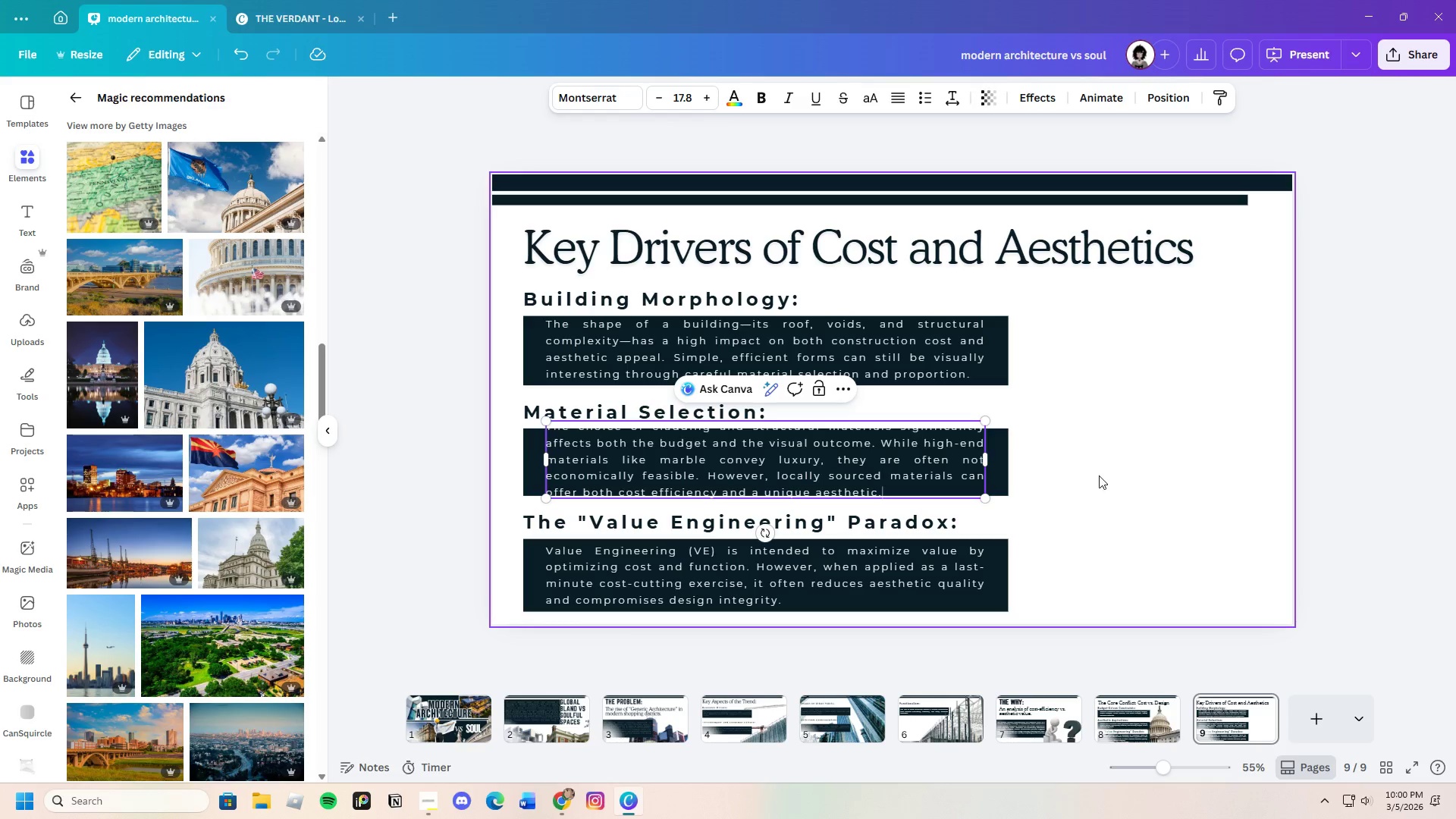 
left_click_drag(start_coordinate=[511, 515], to_coordinate=[908, 607])
 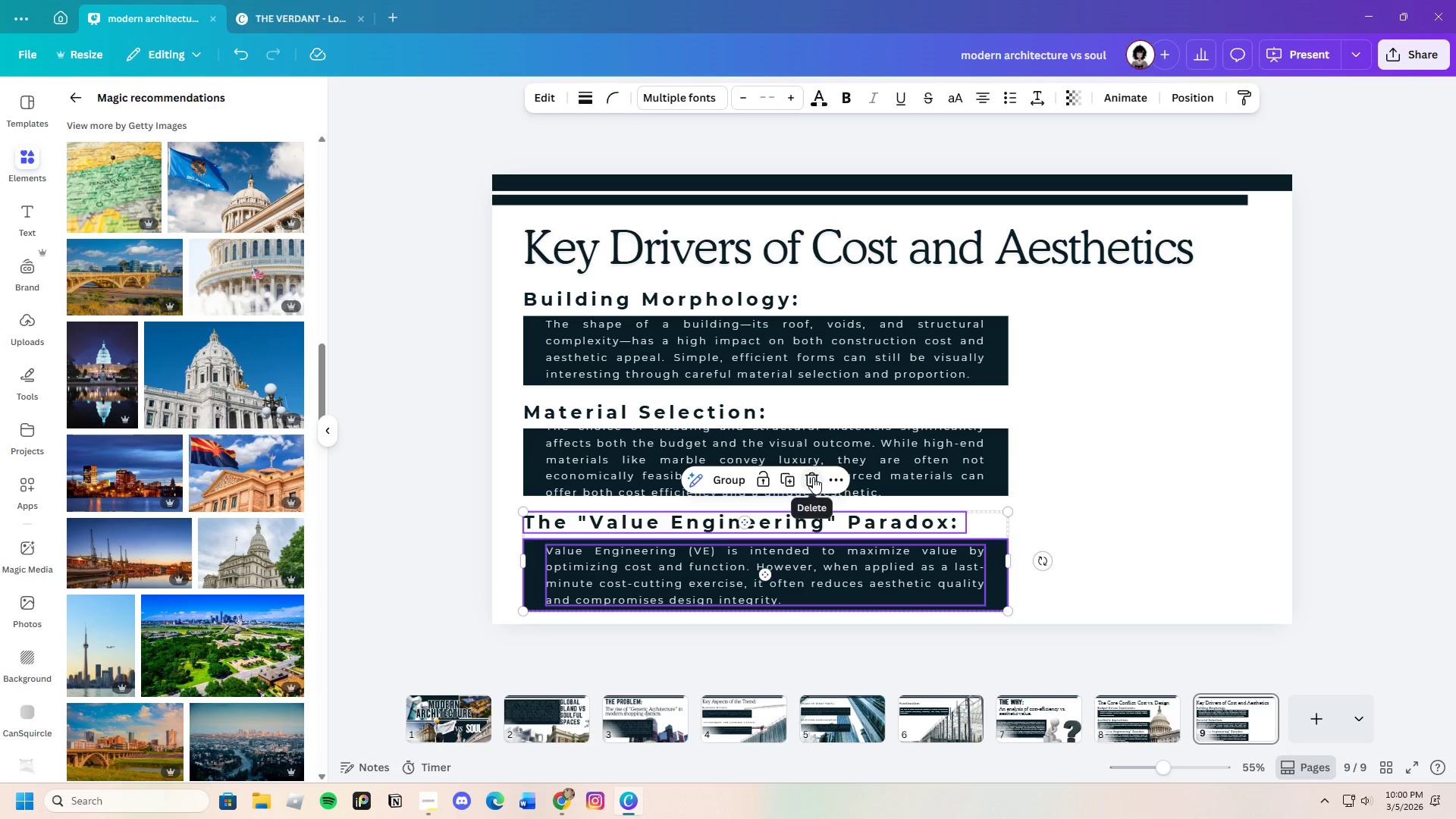 
left_click([813, 477])
 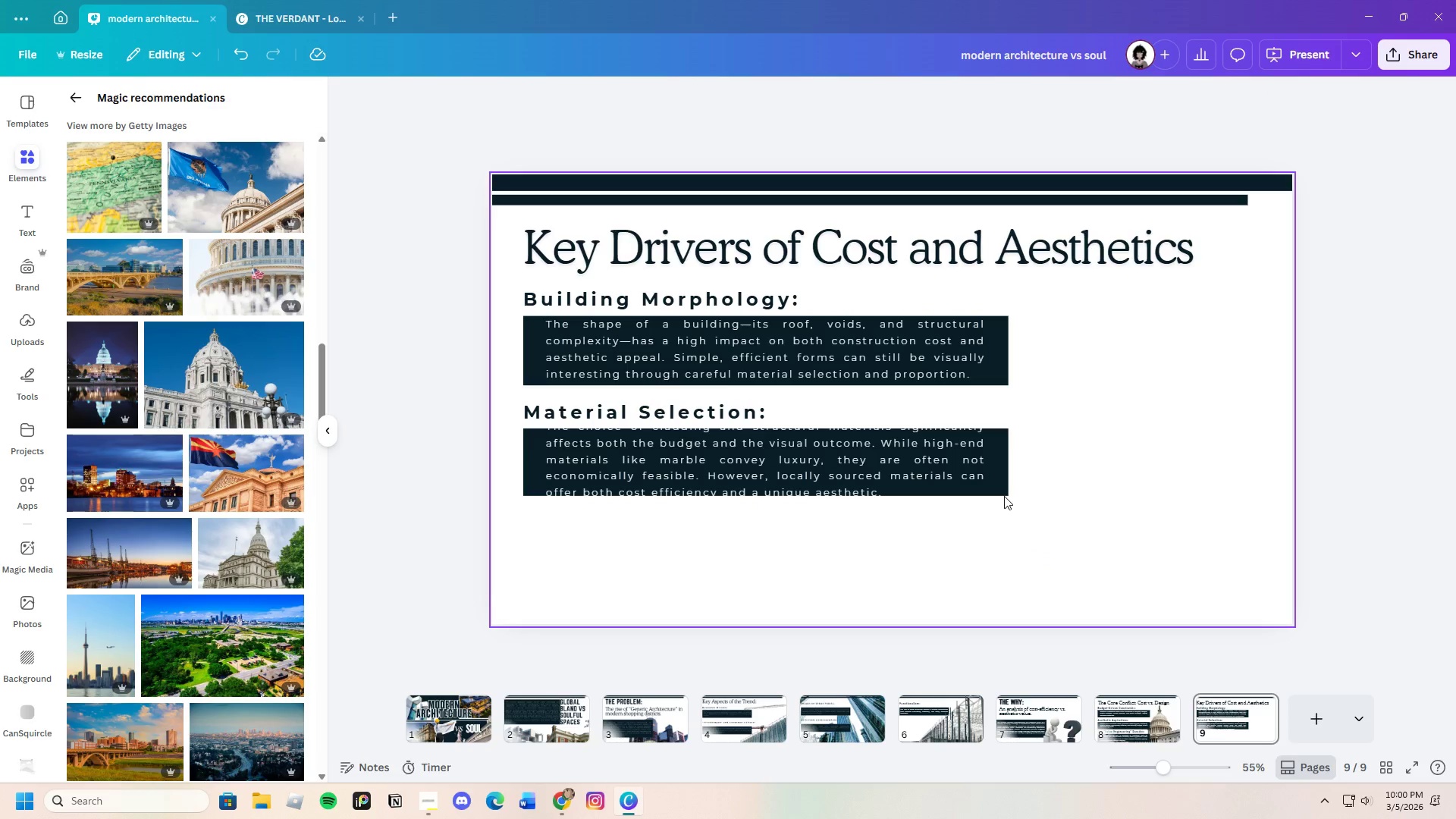 
left_click([1006, 494])
 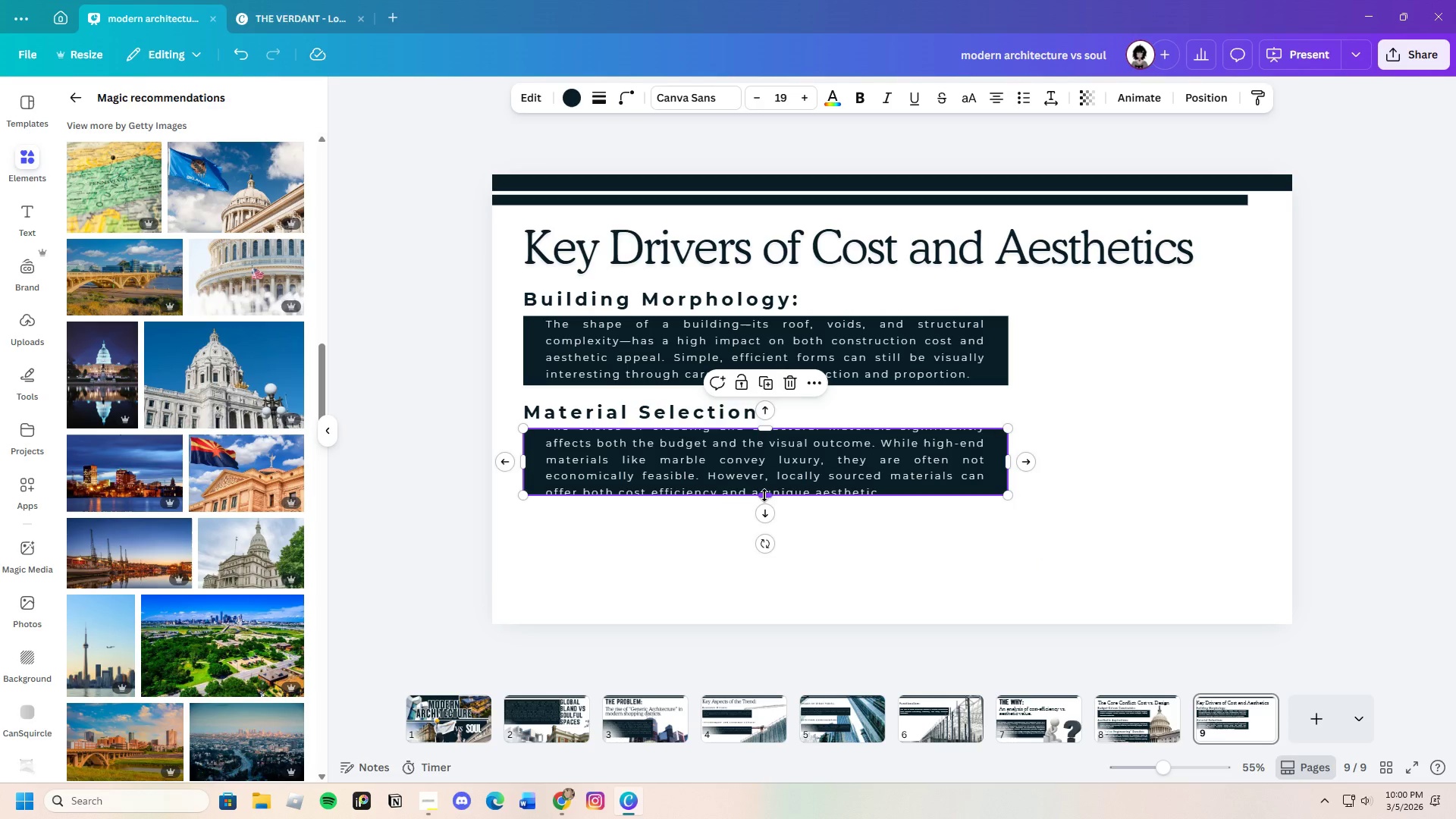 
left_click_drag(start_coordinate=[764, 495], to_coordinate=[767, 520])
 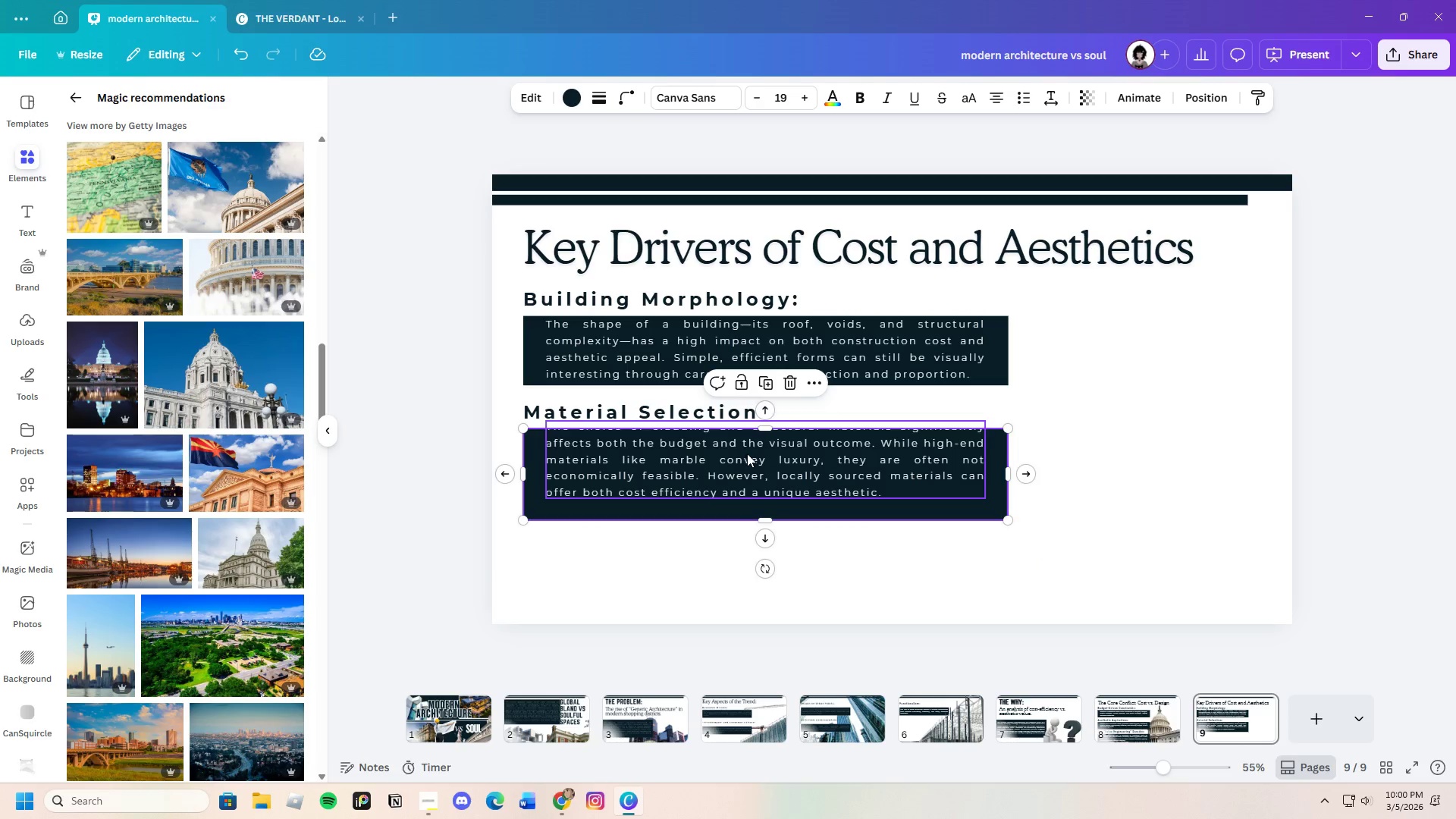 
left_click_drag(start_coordinate=[747, 453], to_coordinate=[745, 465])
 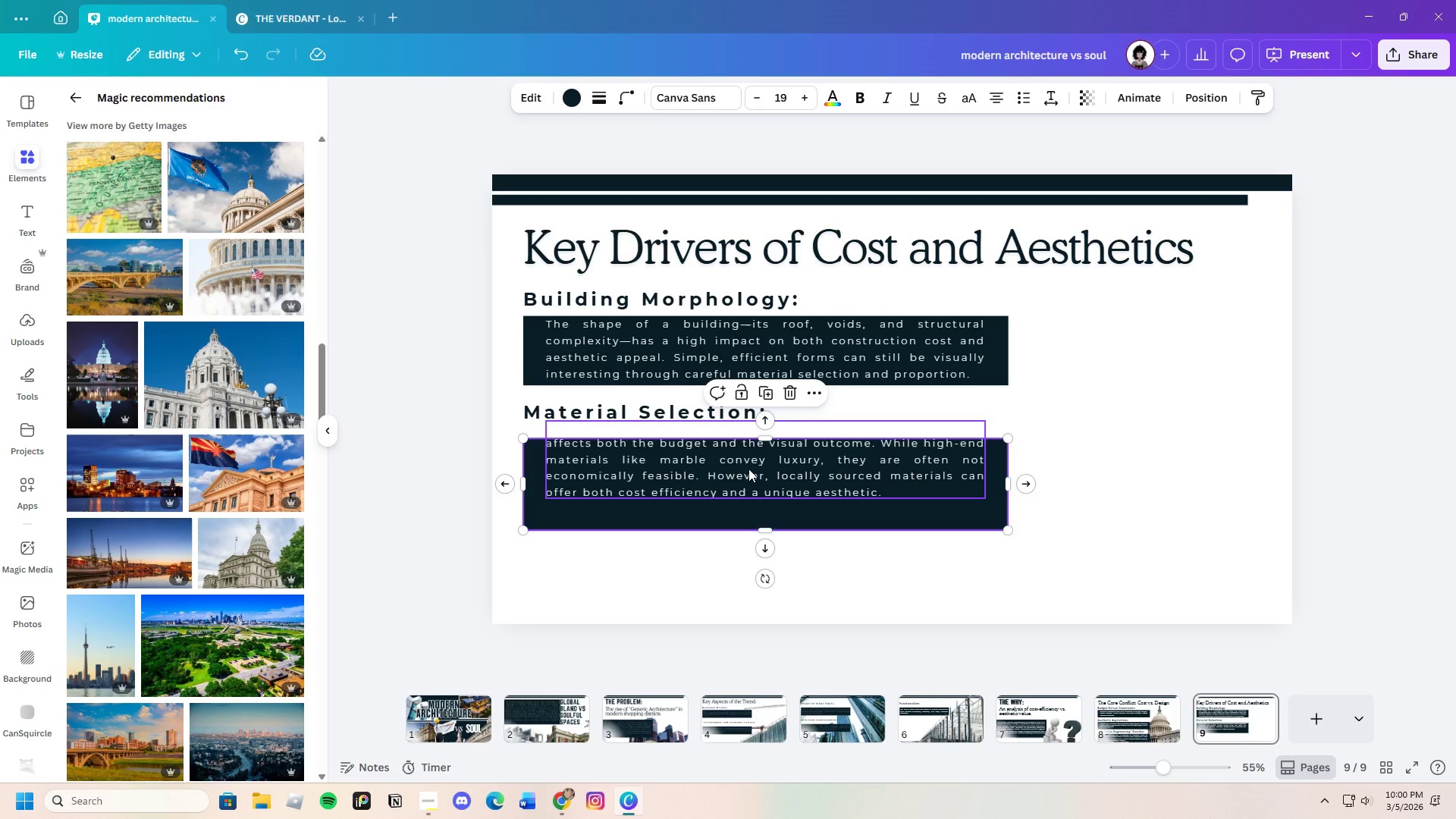 
left_click([752, 469])
 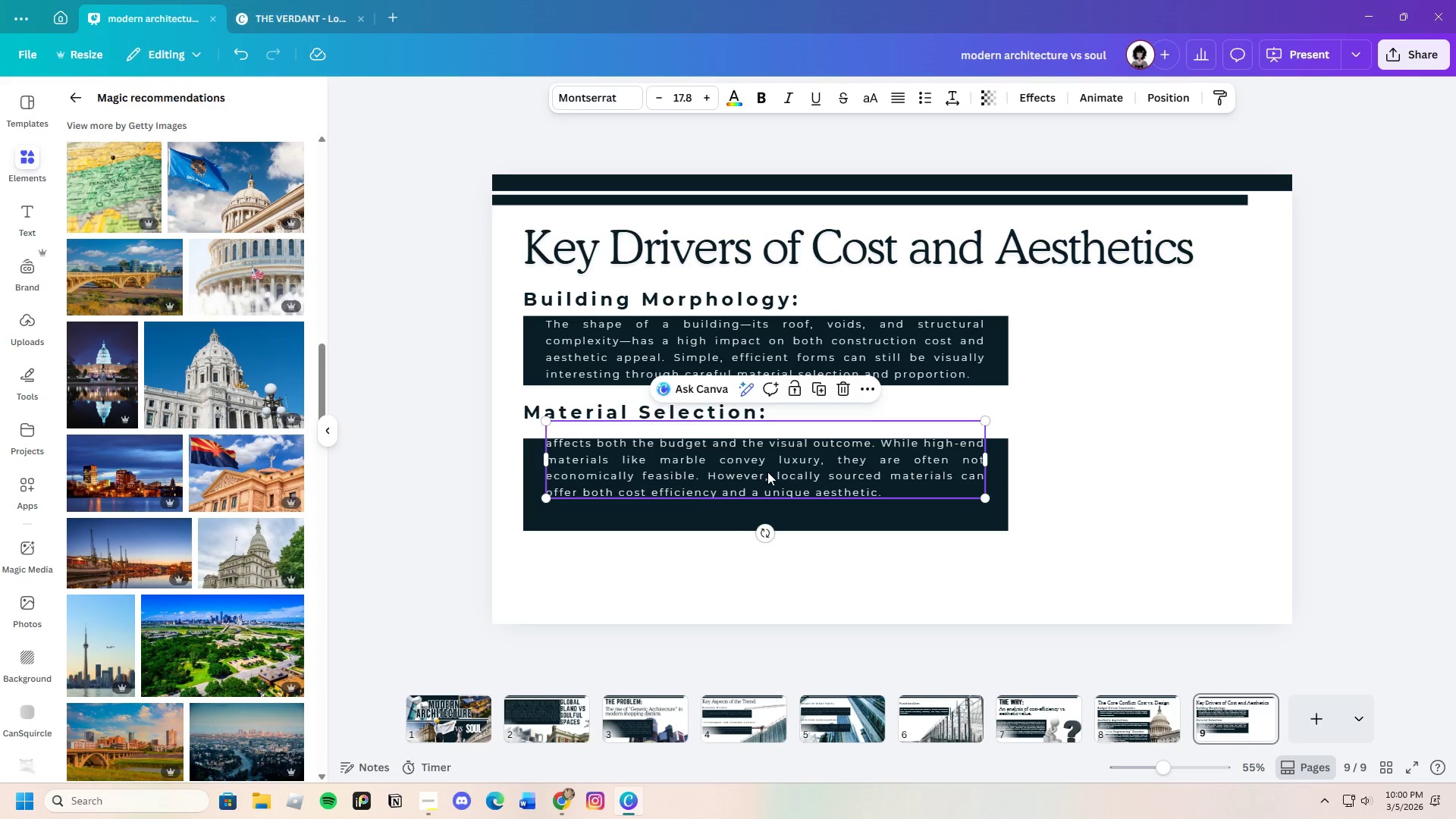 
left_click_drag(start_coordinate=[767, 472], to_coordinate=[763, 497])
 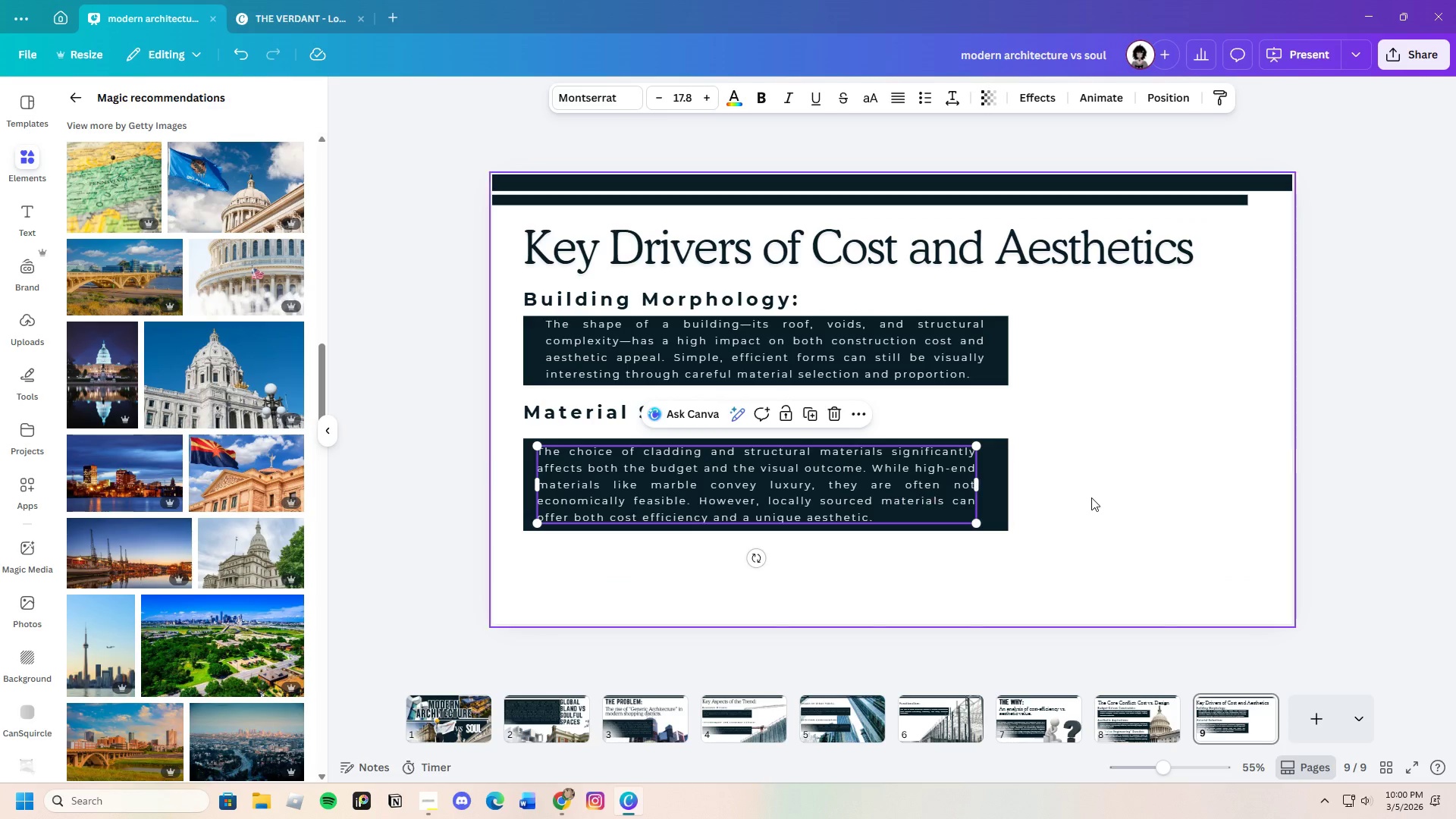 
left_click([1091, 497])
 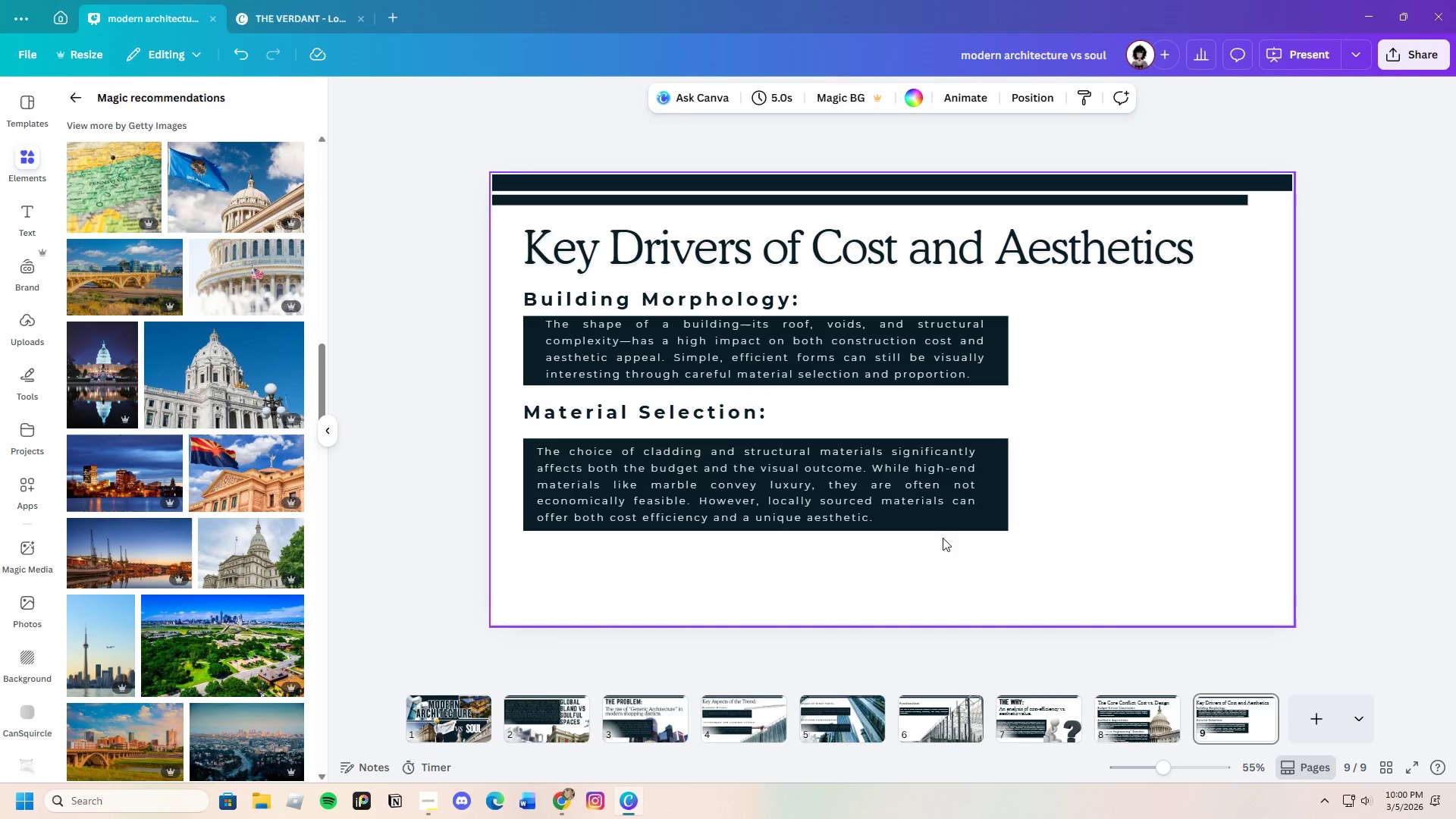 
left_click([1037, 554])
 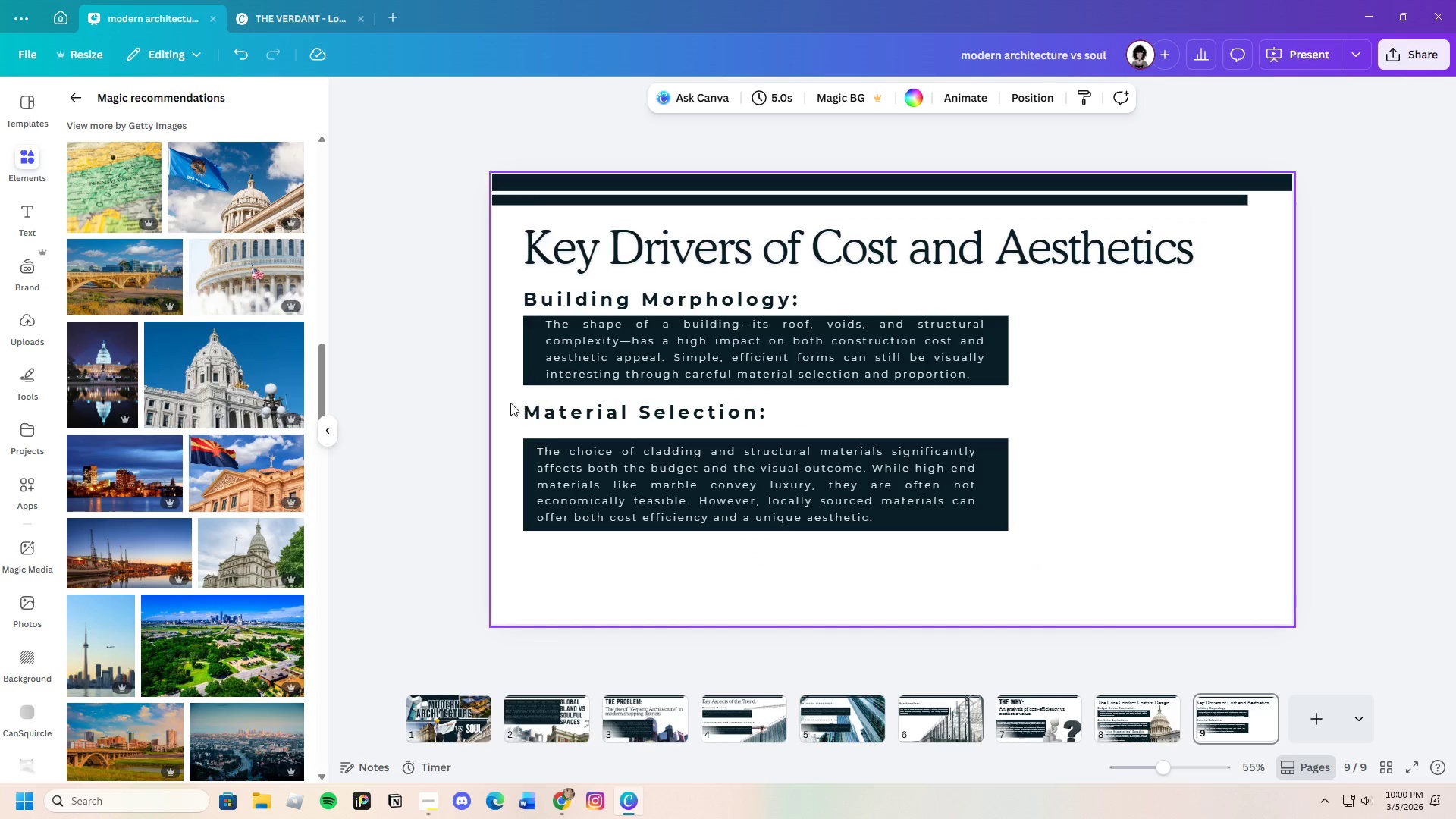 
left_click_drag(start_coordinate=[516, 400], to_coordinate=[867, 516])
 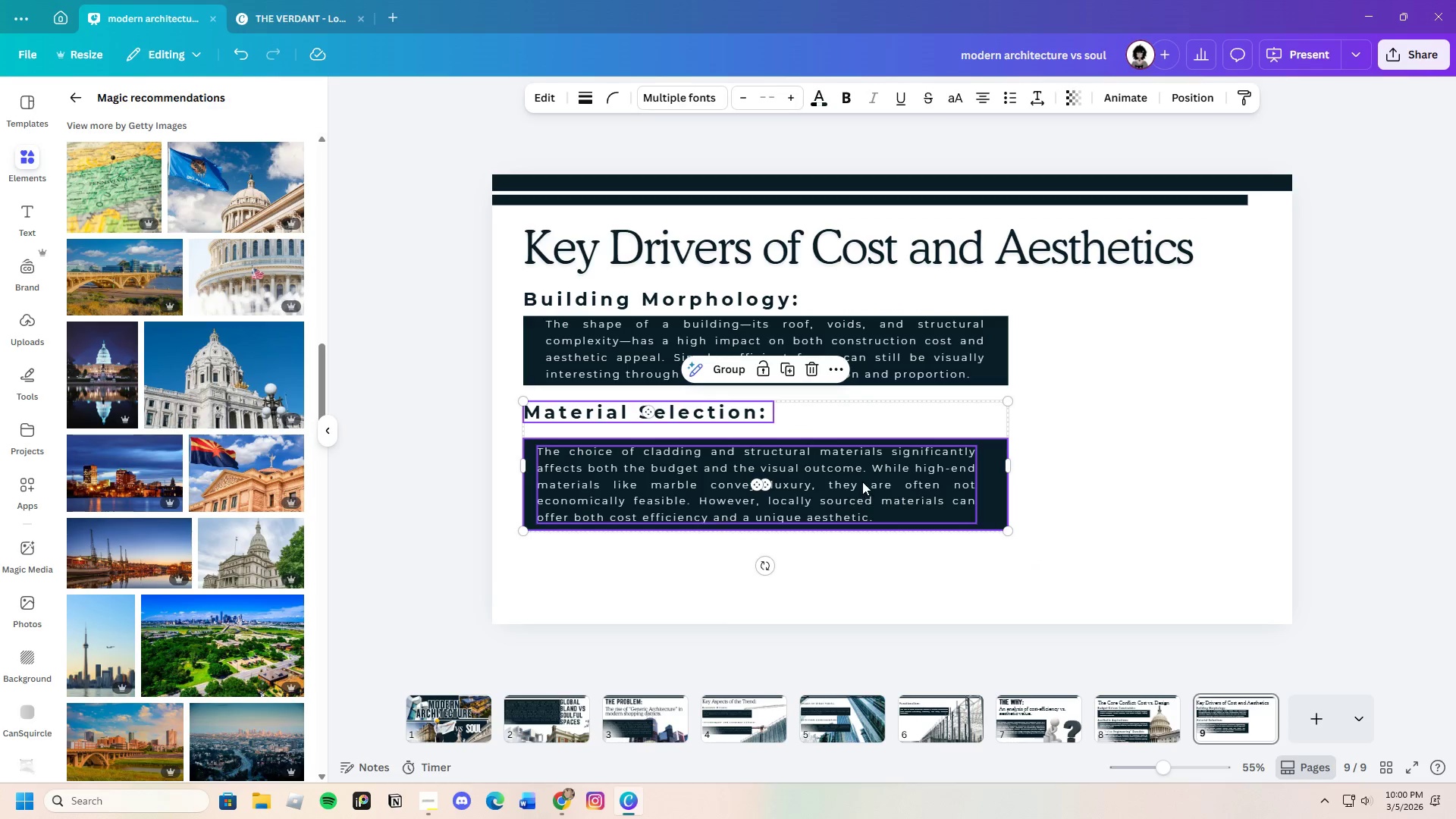 
left_click_drag(start_coordinate=[863, 482], to_coordinate=[864, 506])
 